 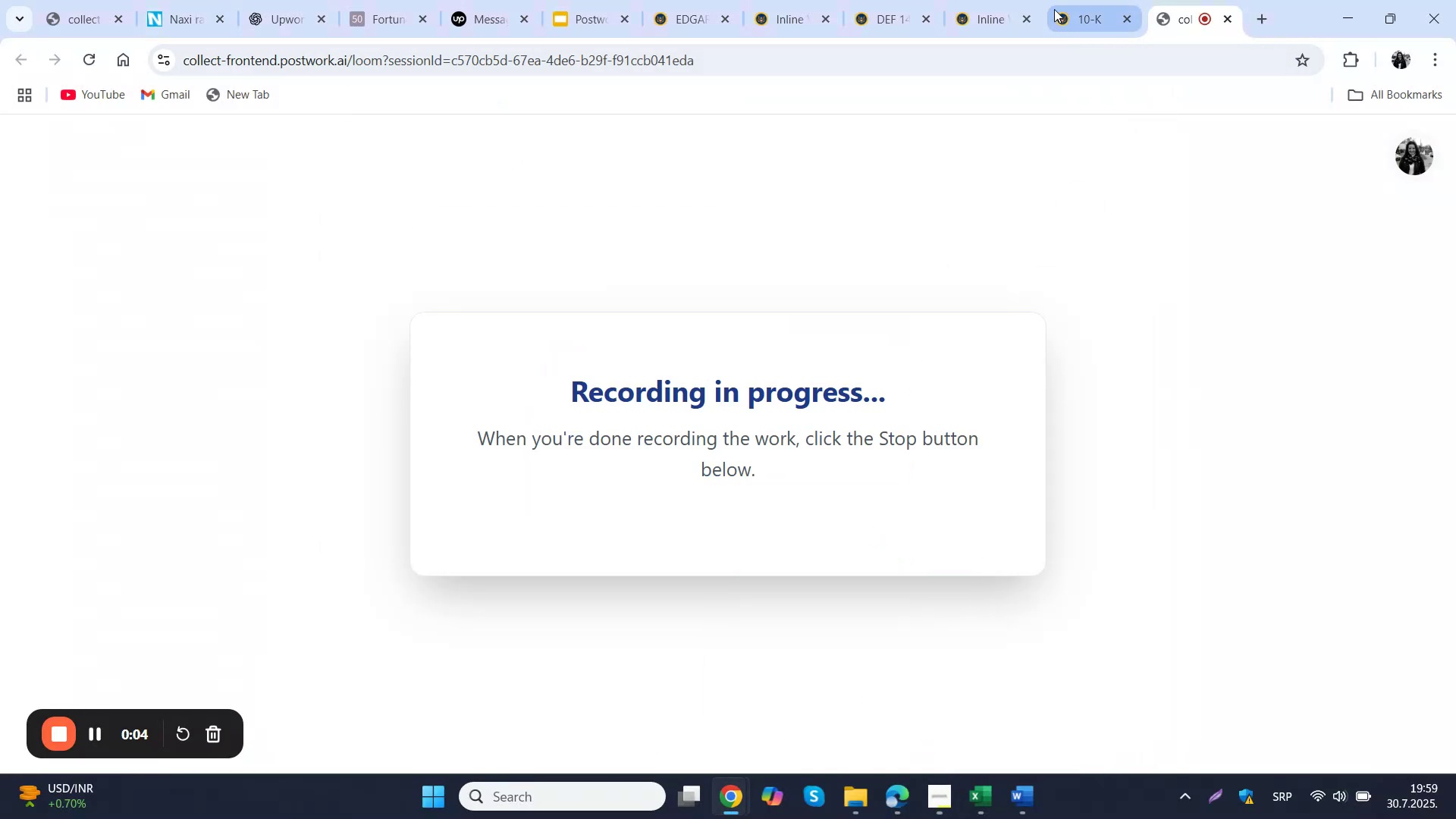 
left_click([116, 19])
 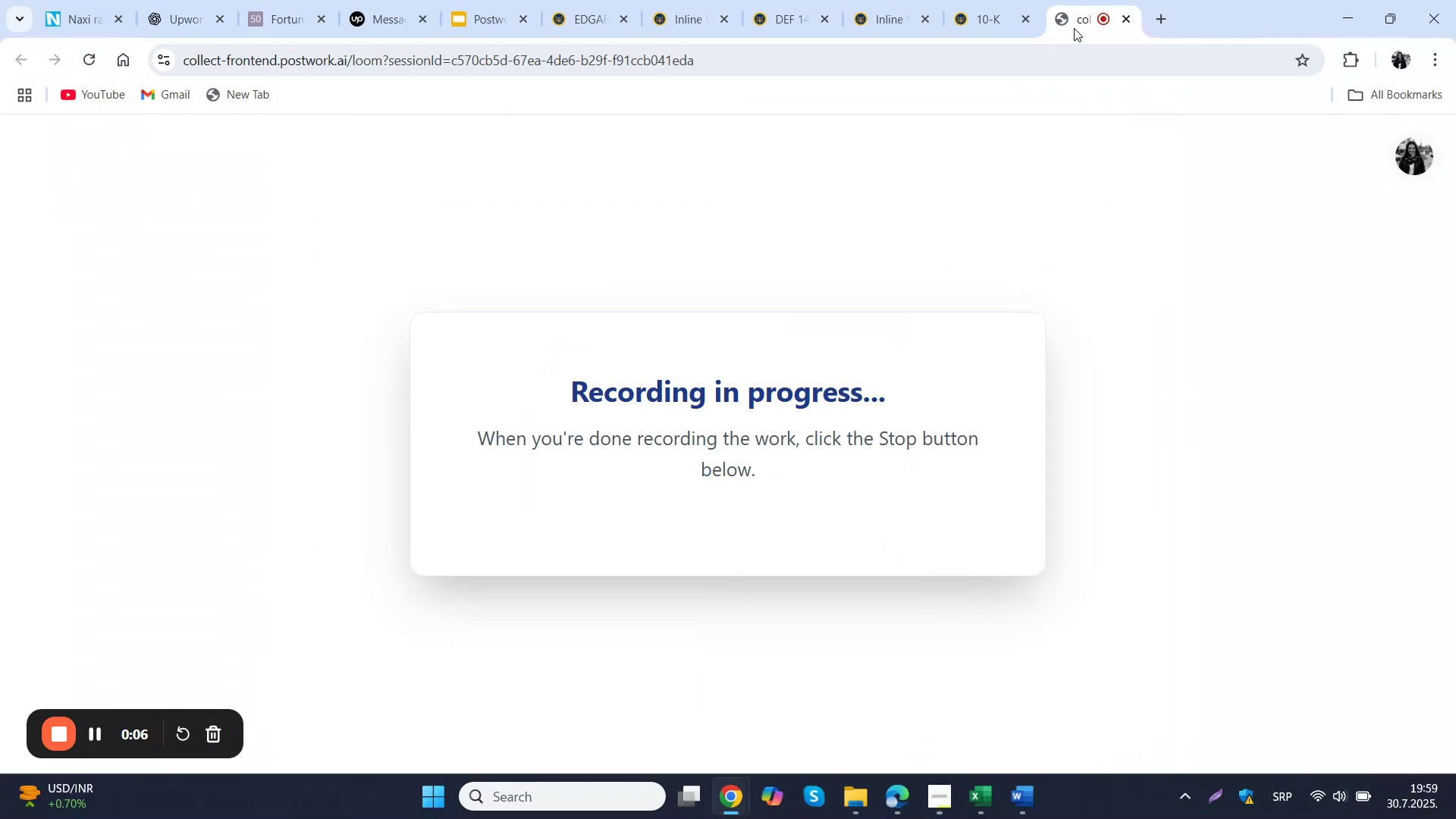 
left_click_drag(start_coordinate=[1079, 23], to_coordinate=[111, 24])
 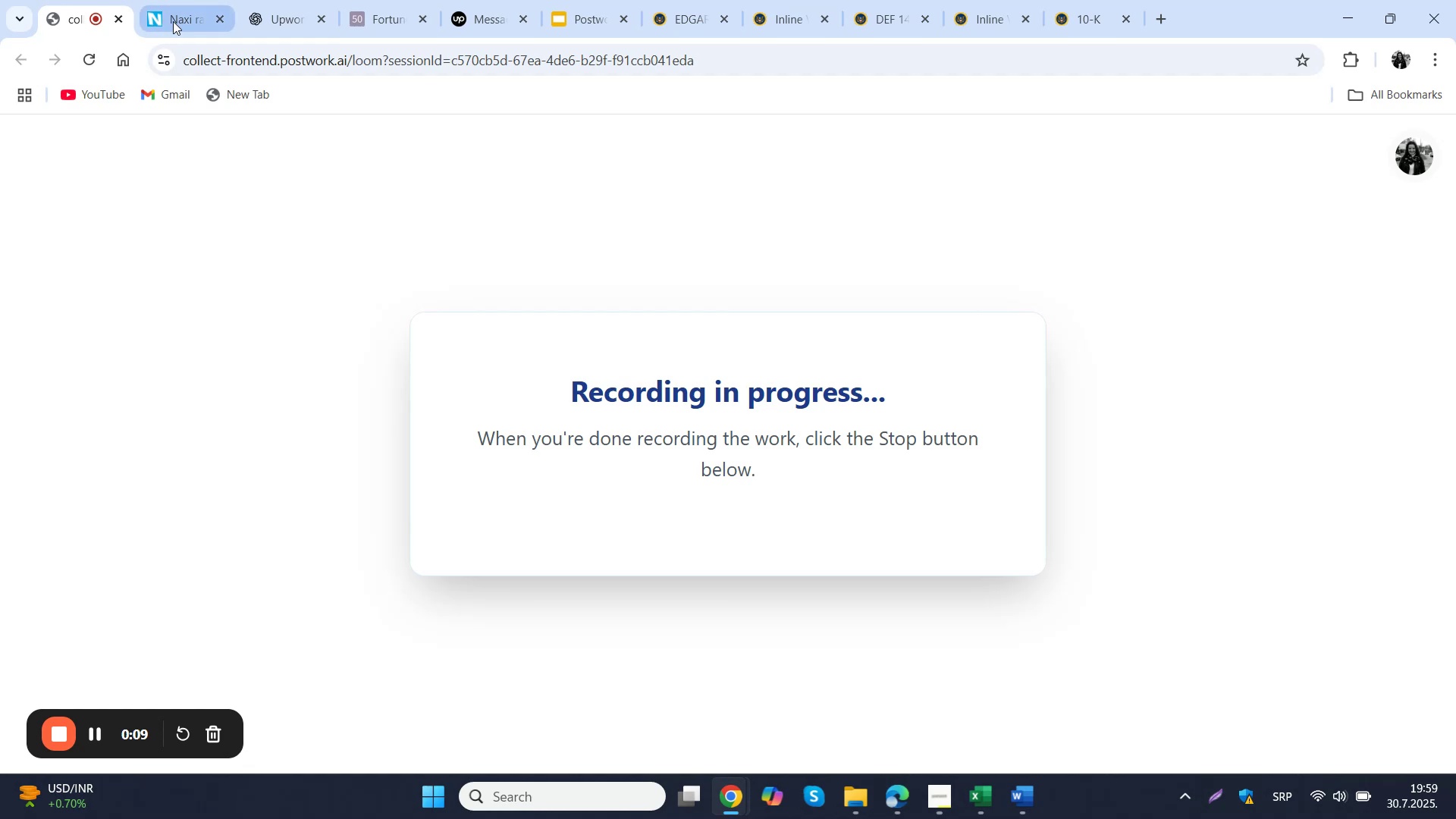 
left_click([173, 21])
 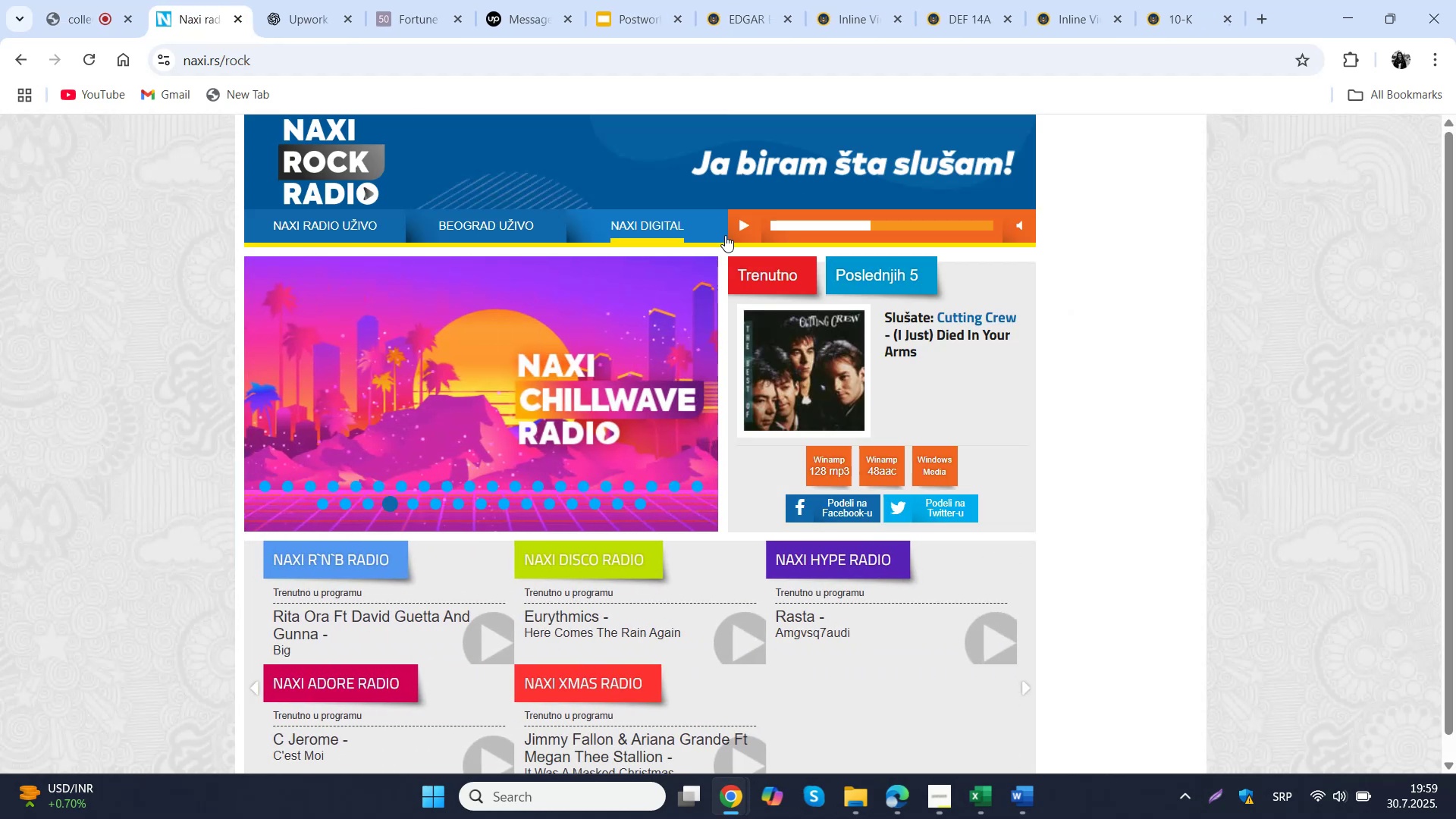 
left_click([733, 234])
 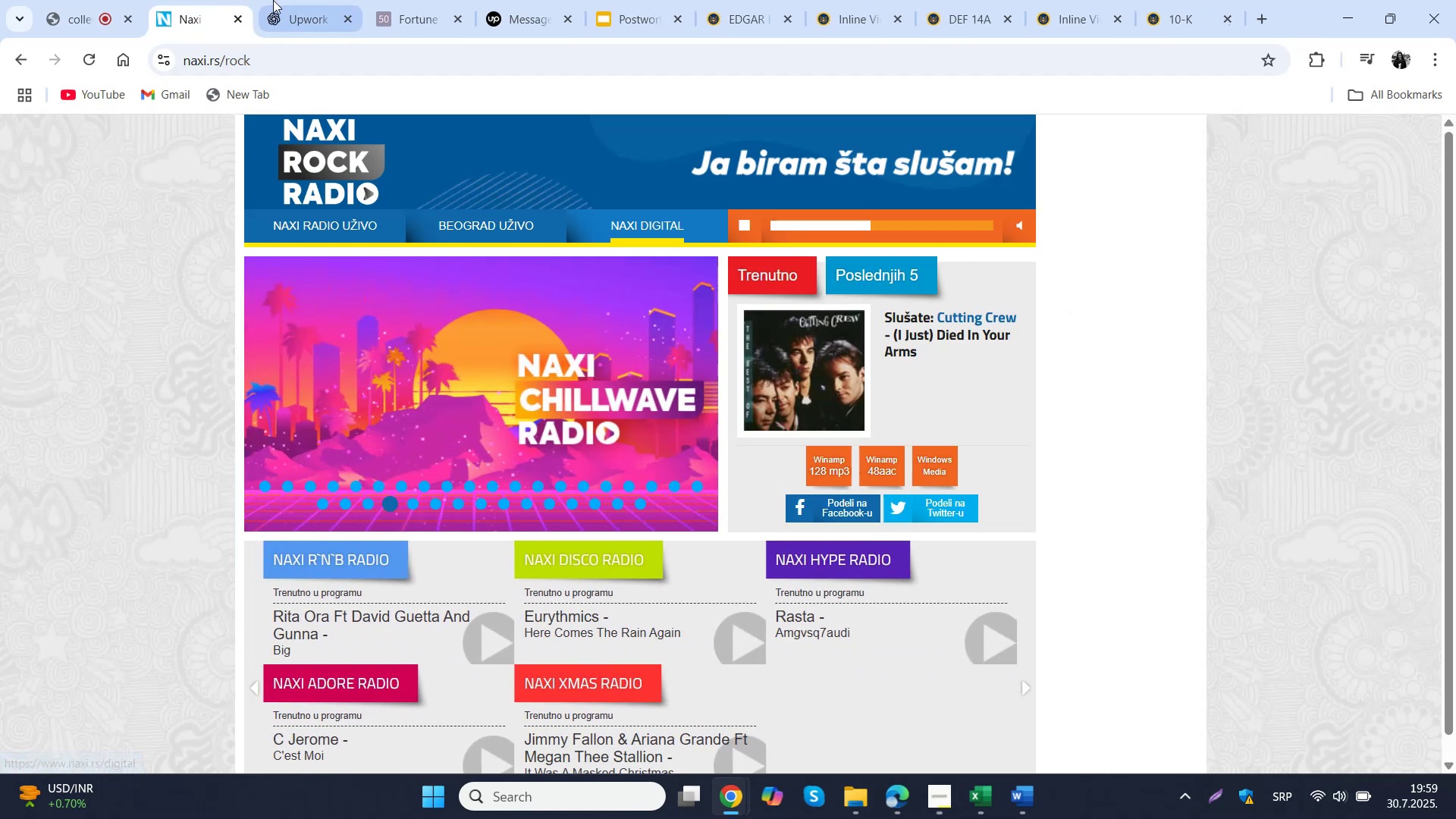 
left_click([277, 0])
 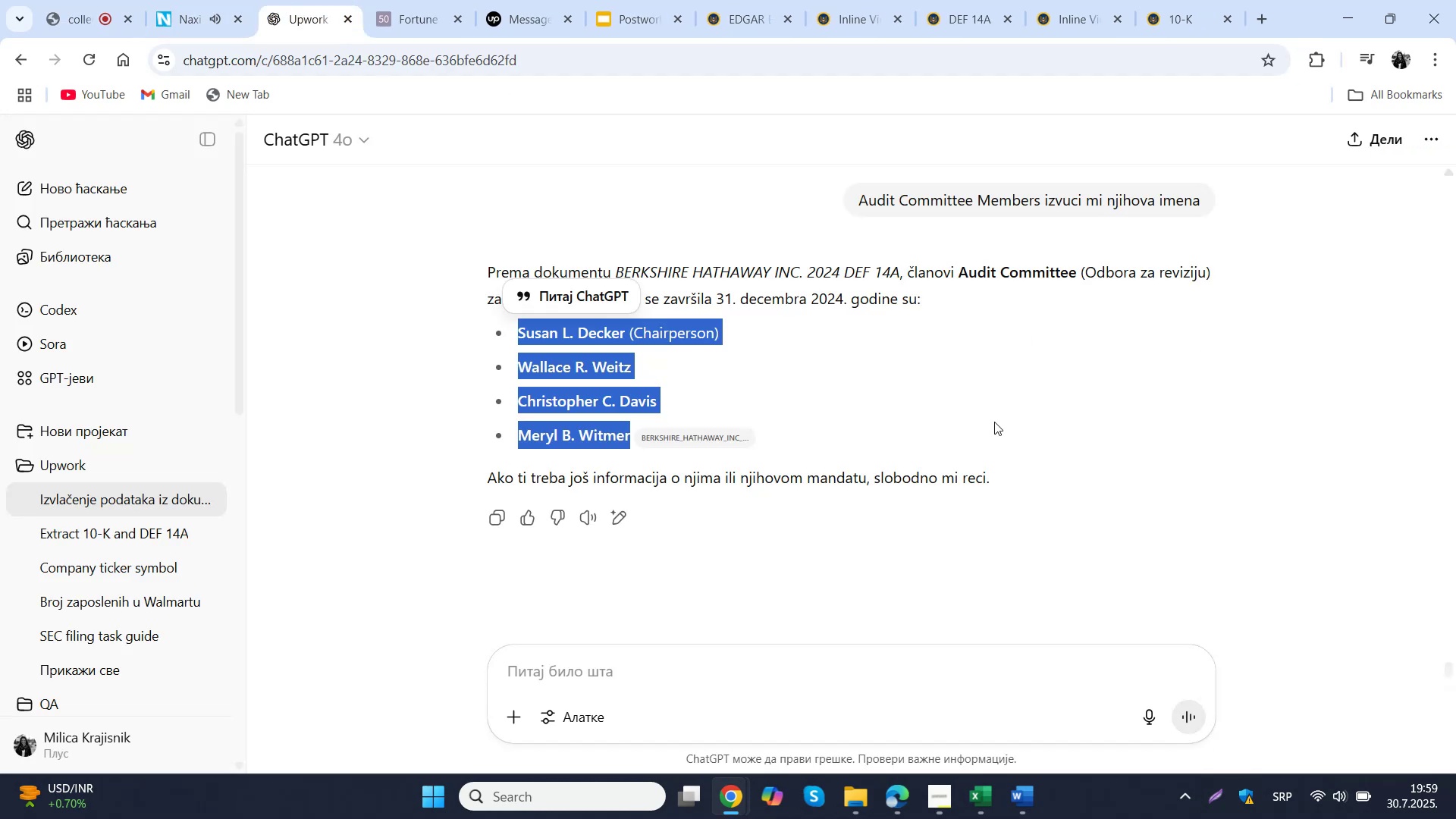 
left_click([978, 413])
 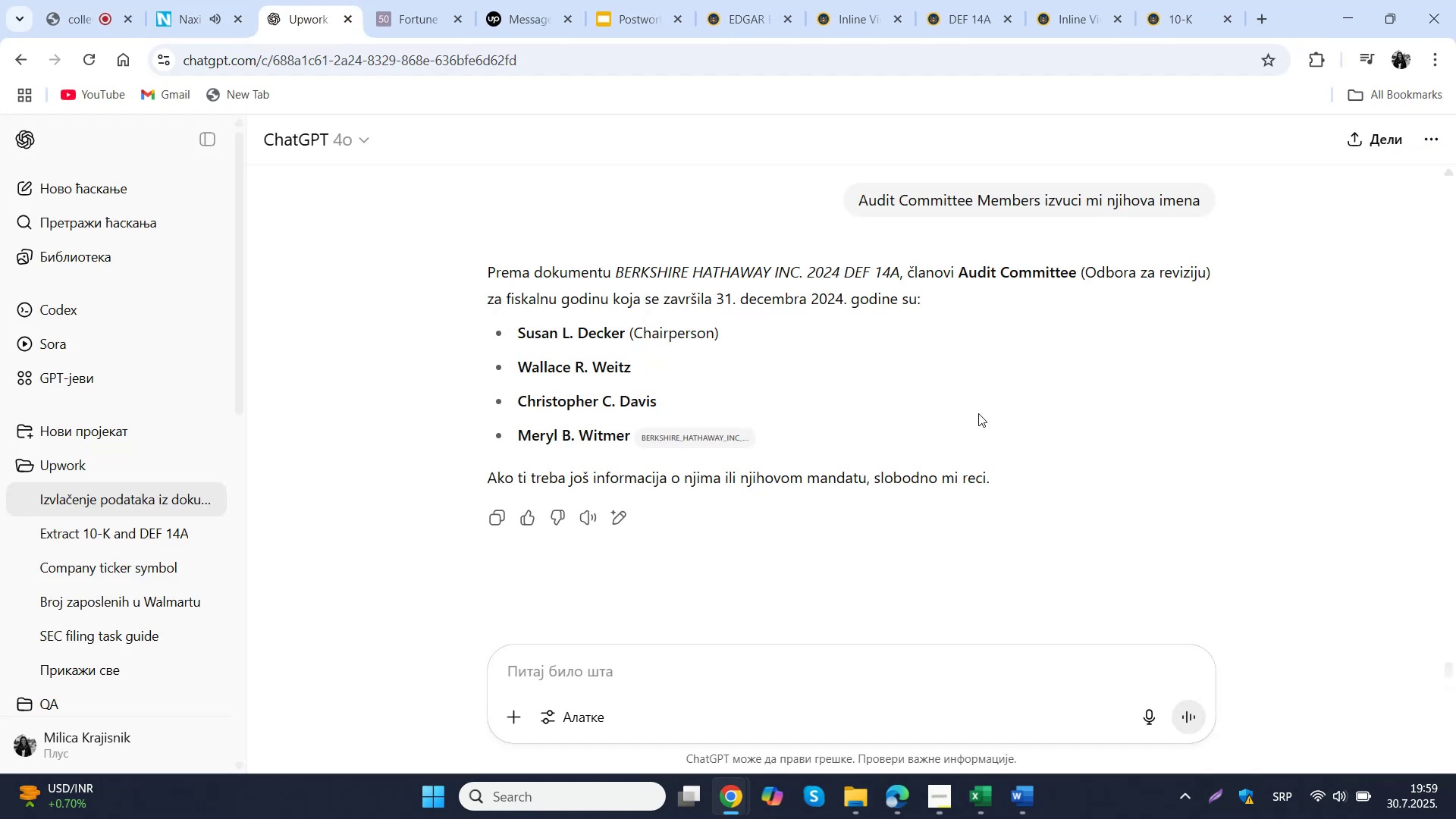 
key(VolumeDown)
 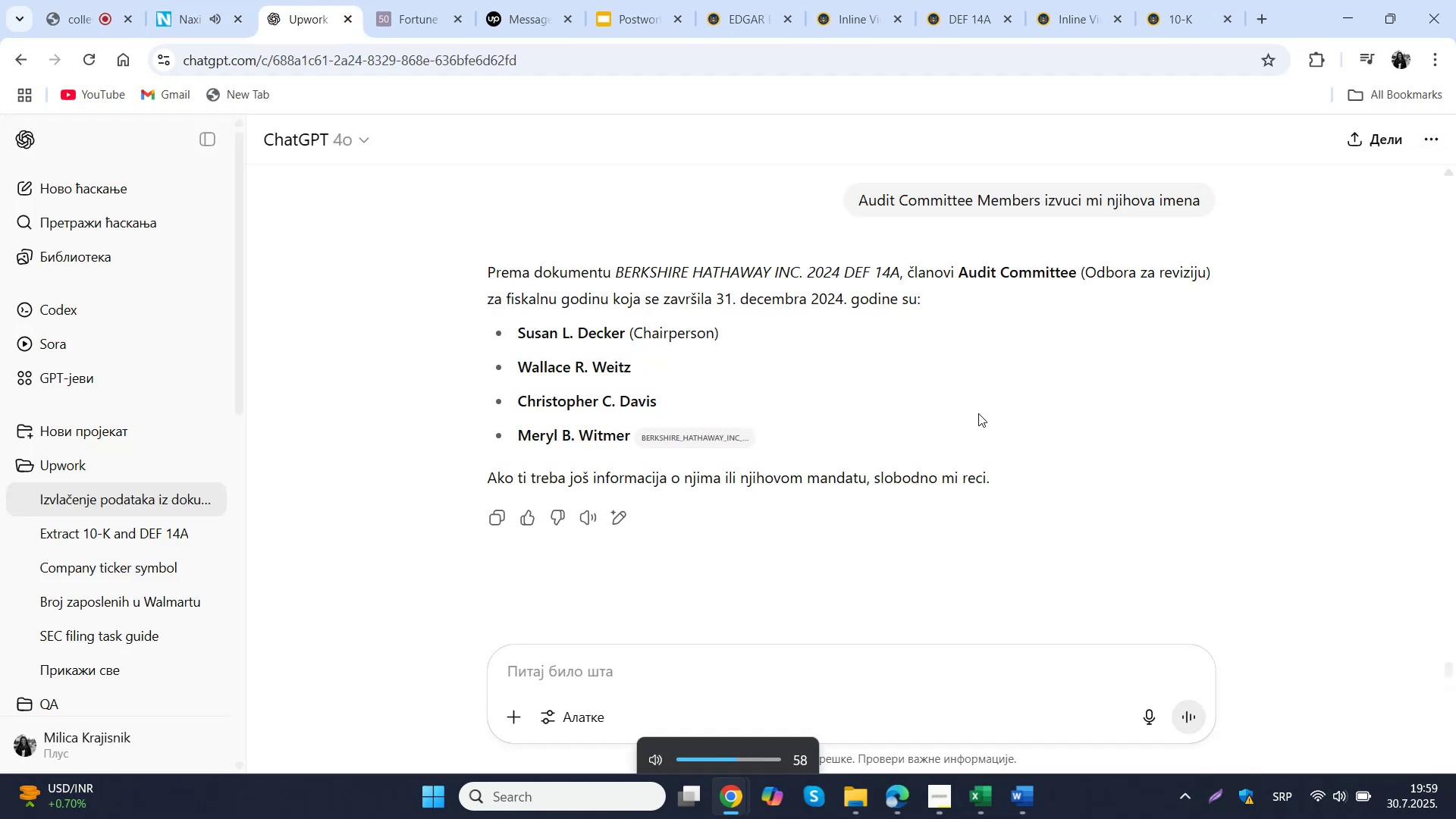 
key(VolumeDown)
 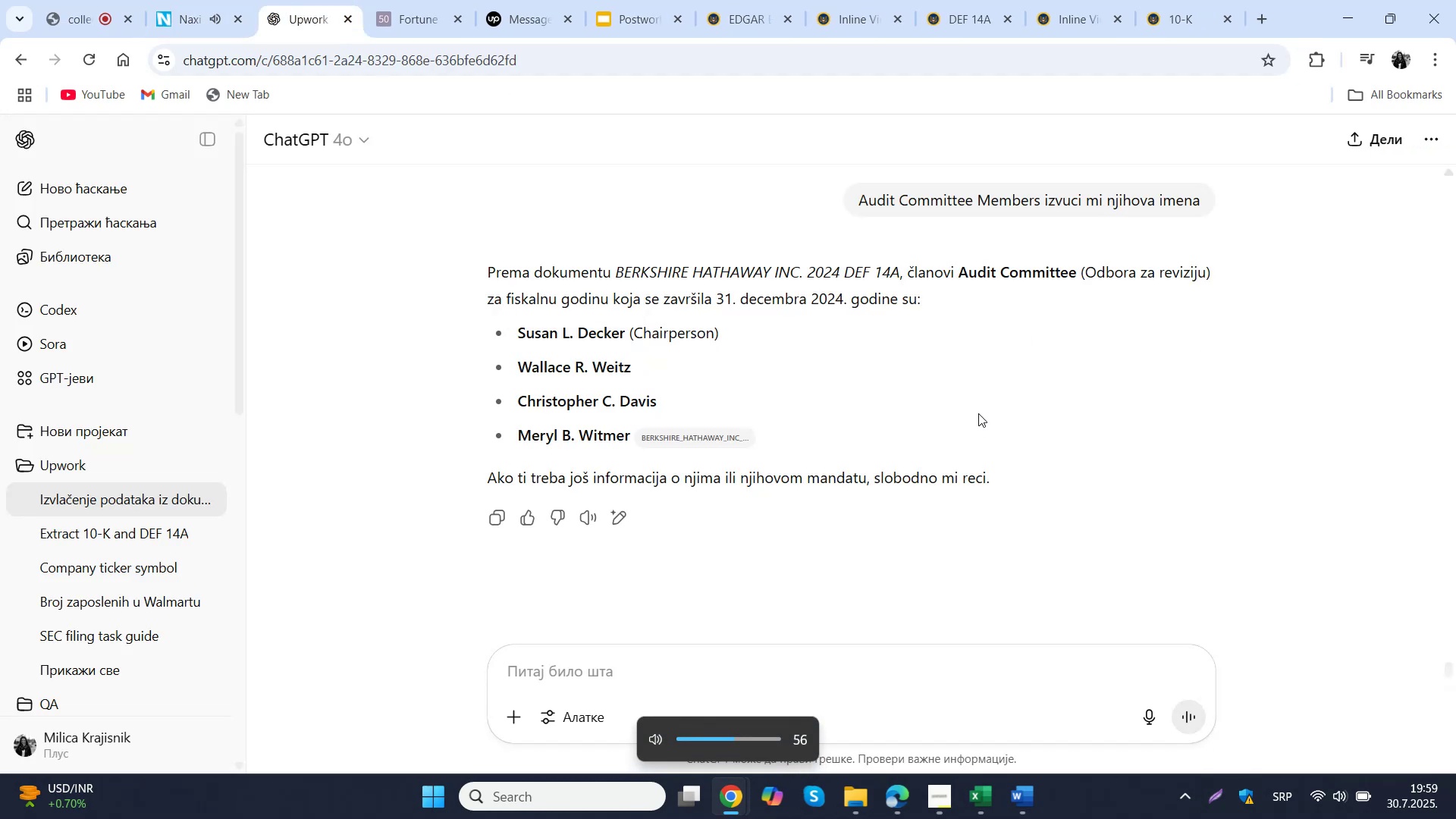 
key(VolumeDown)
 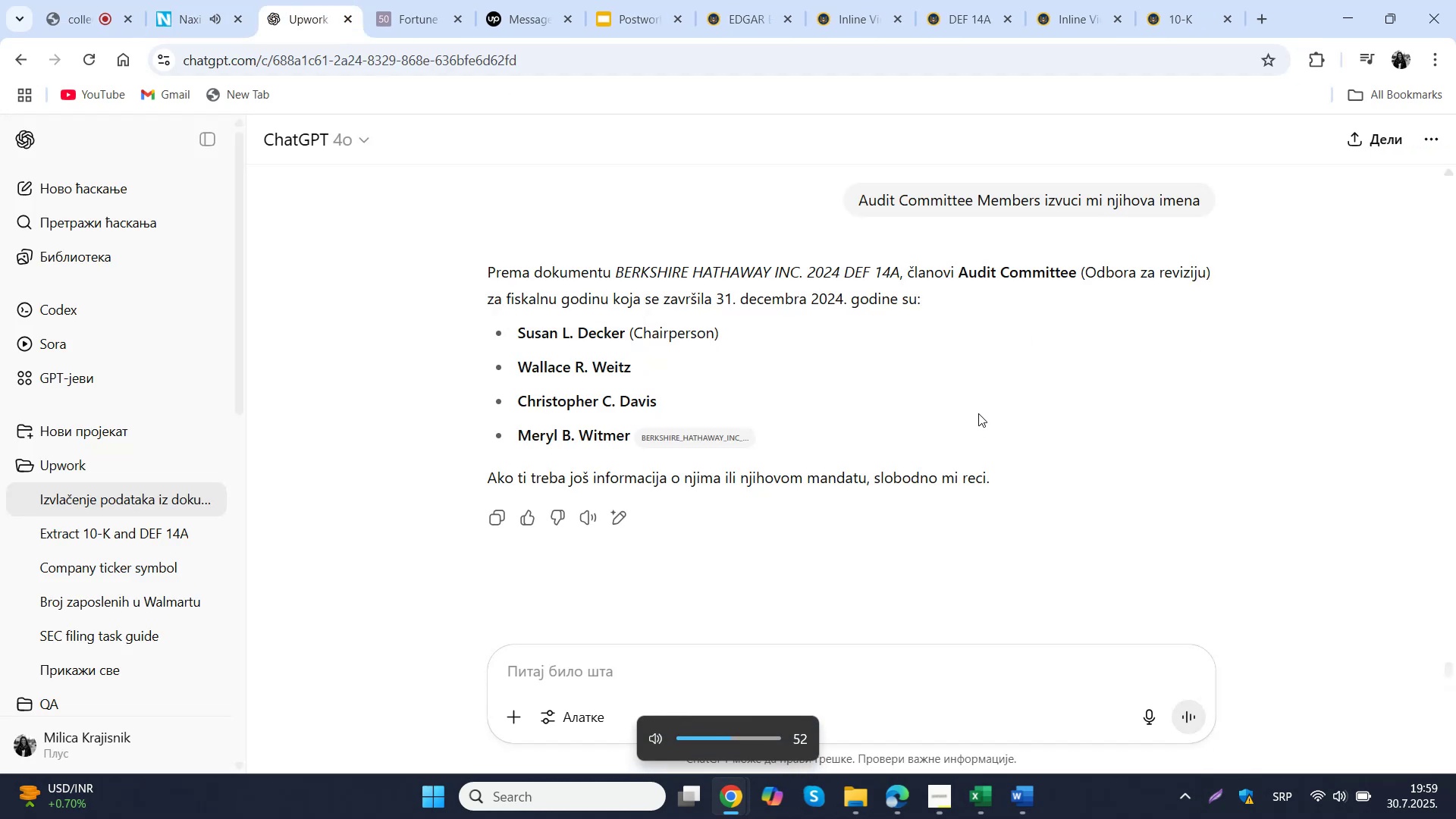 
key(VolumeDown)
 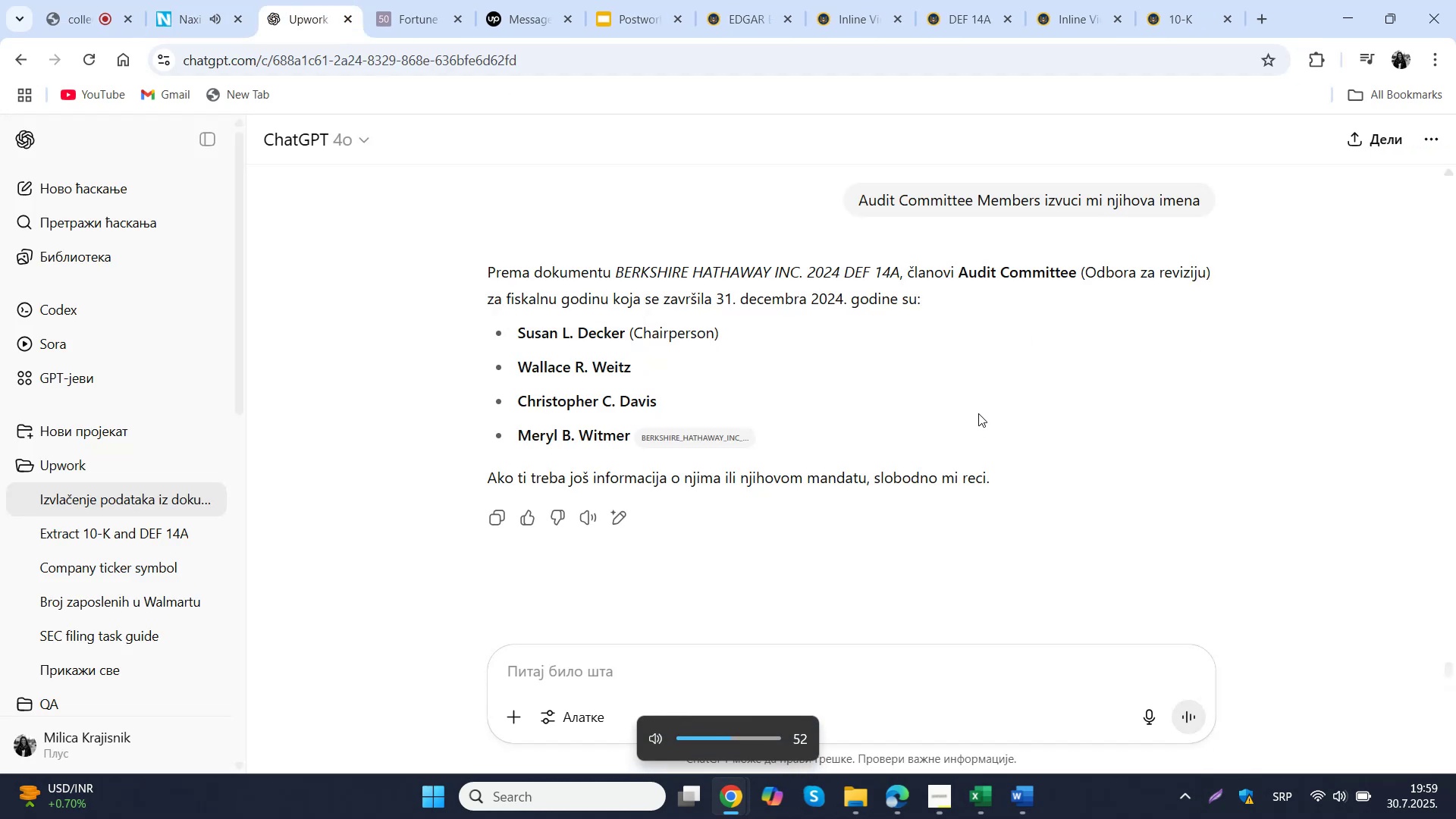 
key(VolumeDown)
 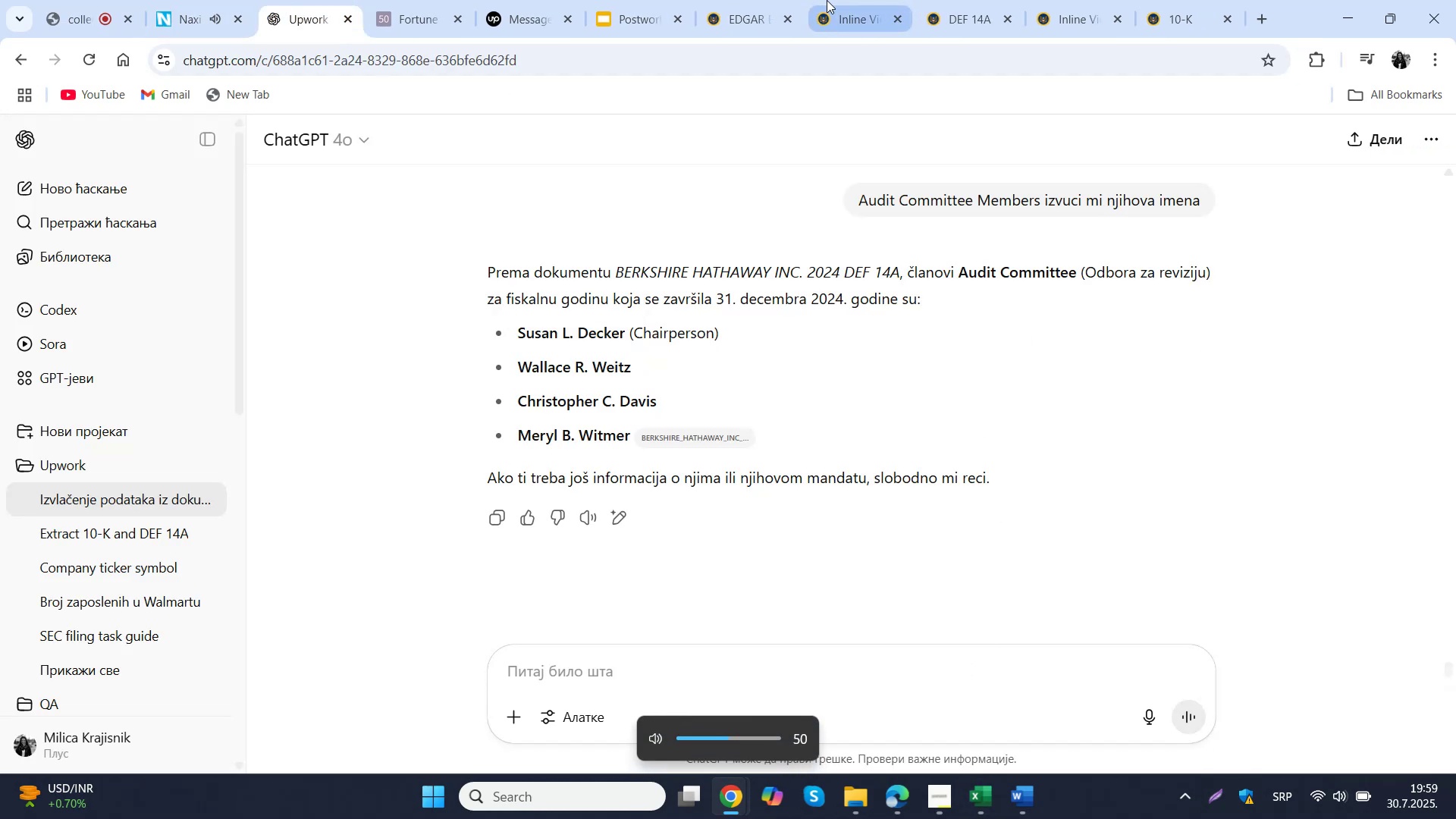 
middle_click([827, 0])
 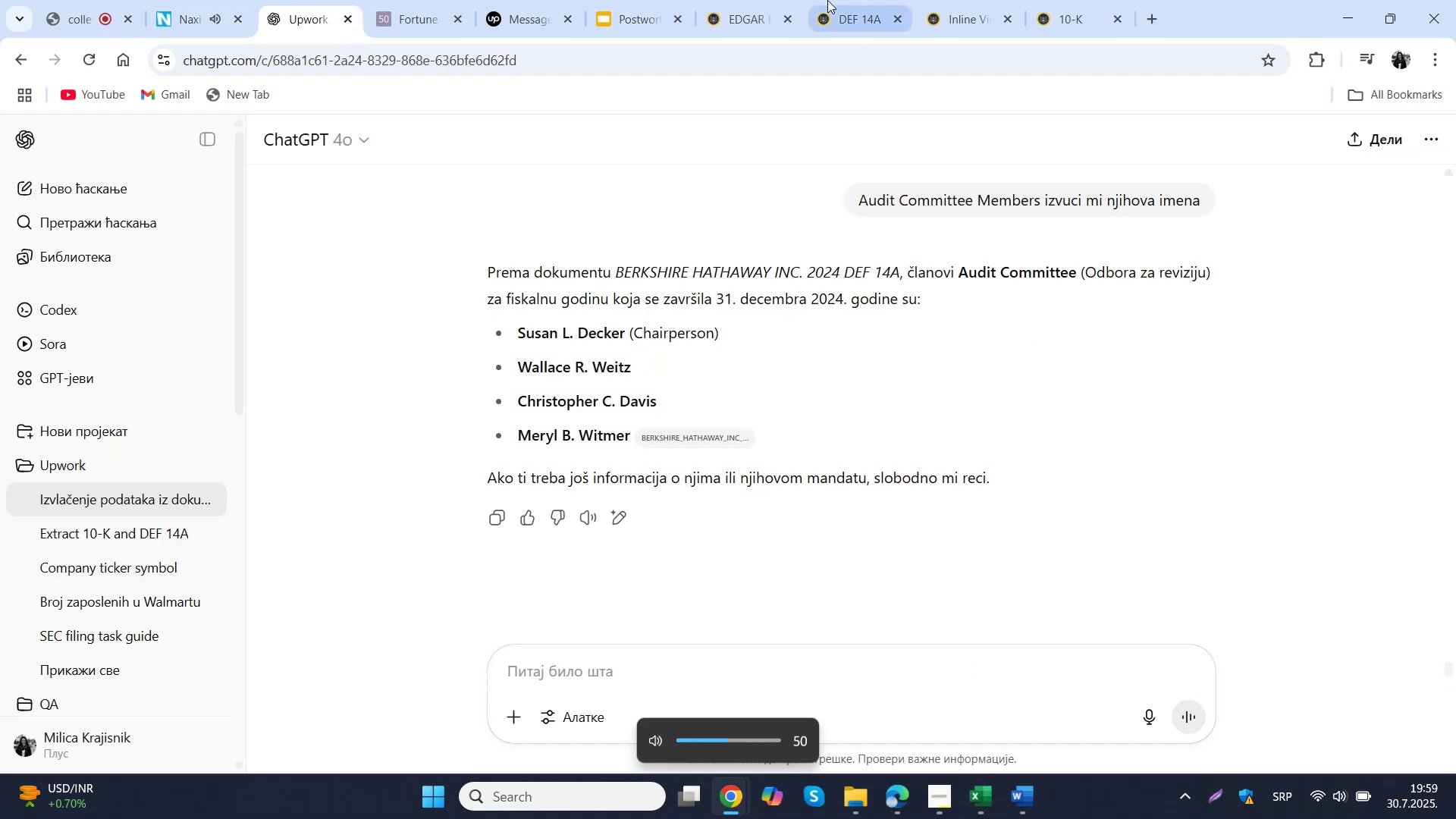 
middle_click([827, 0])
 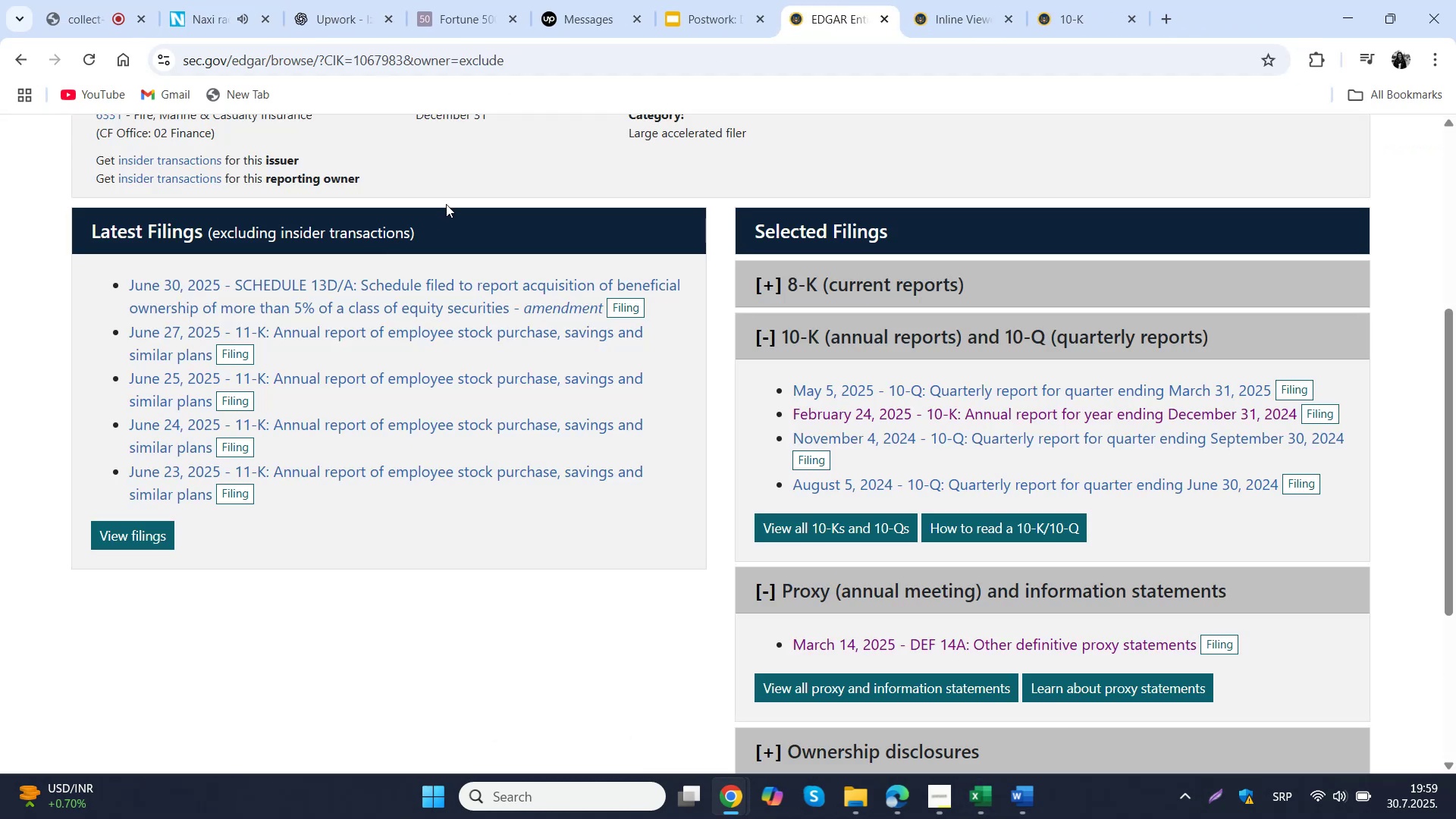 
scroll: coordinate [451, 228], scroll_direction: up, amount: 3.0
 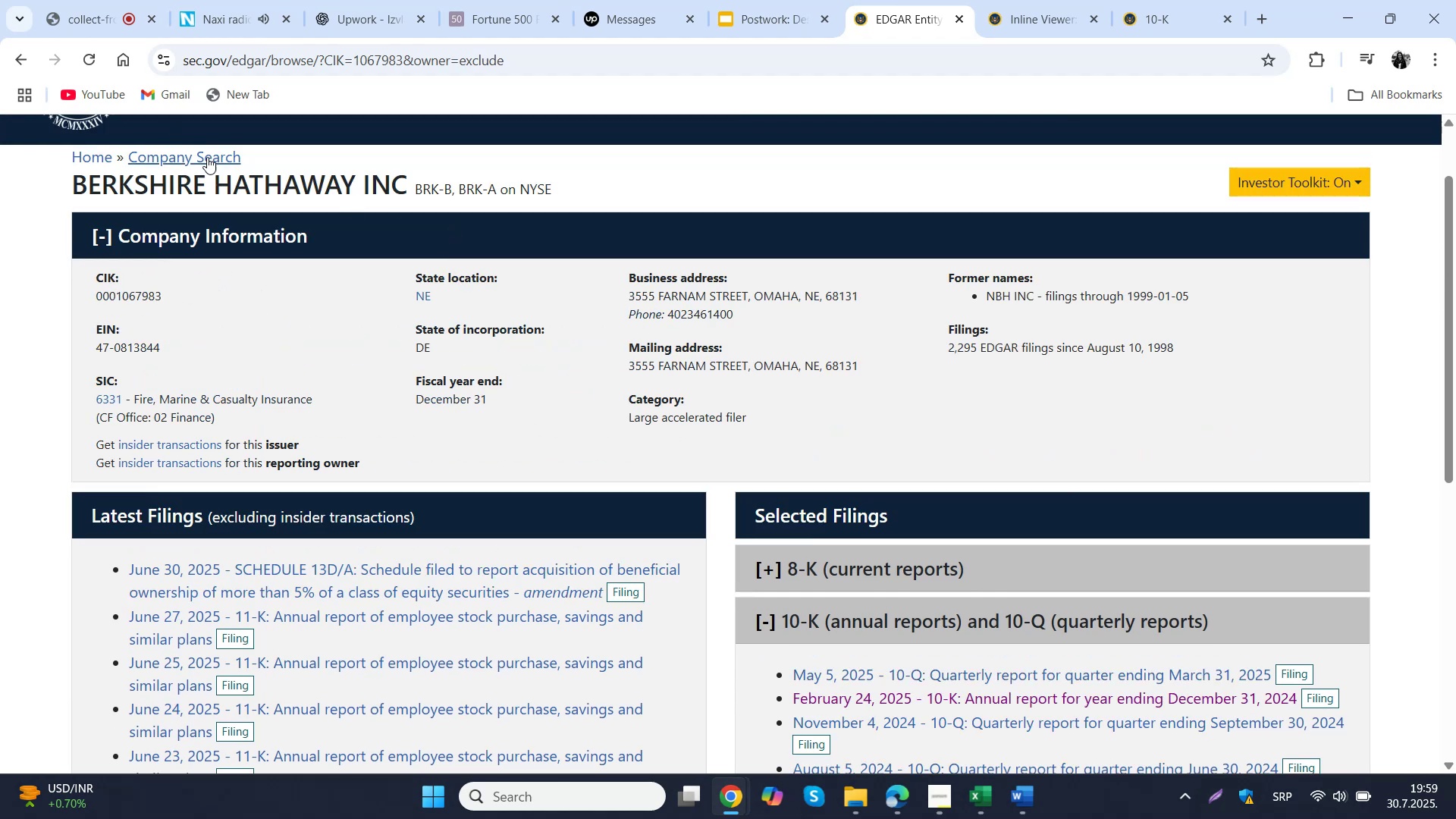 
left_click([213, 155])
 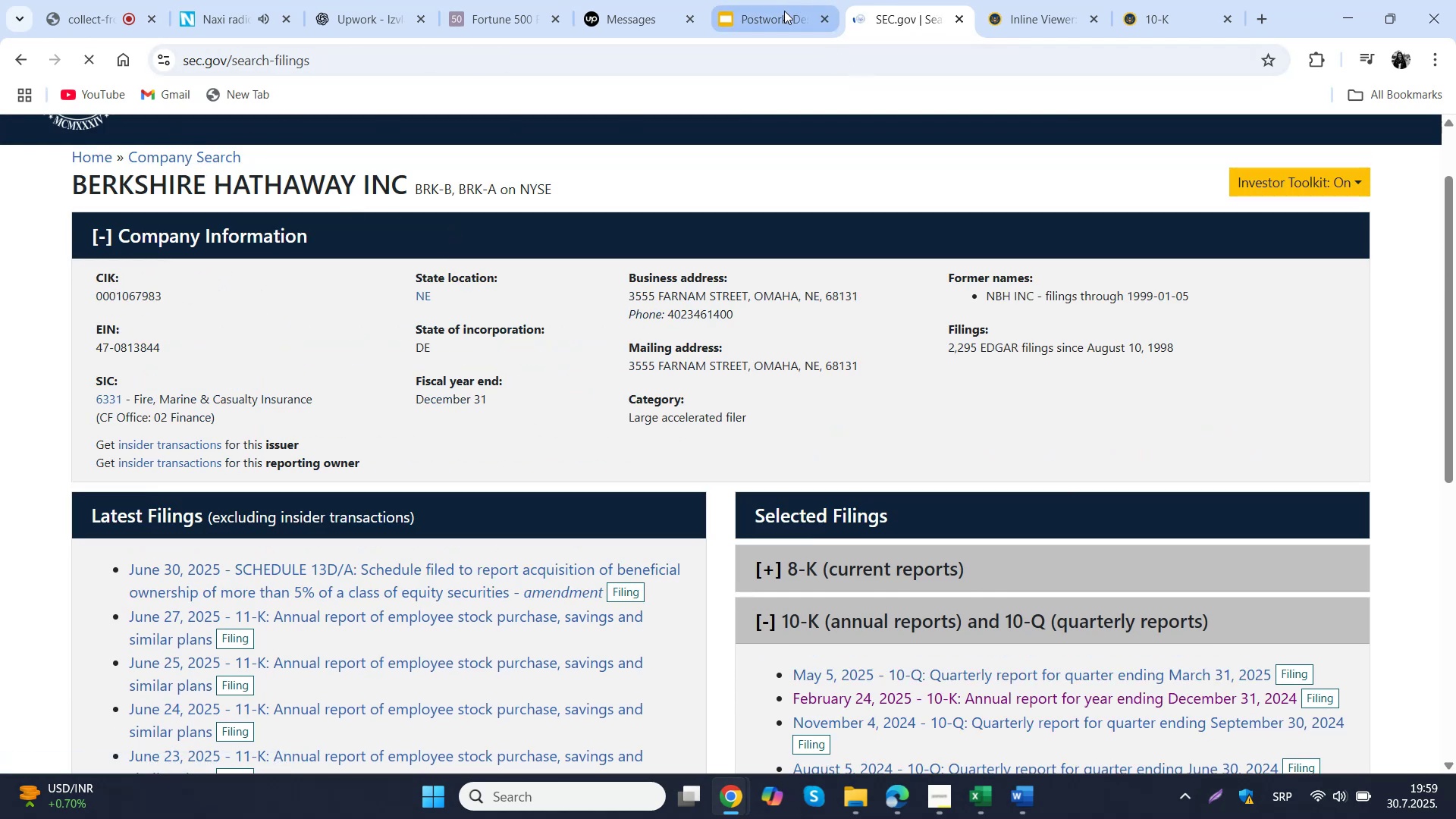 
middle_click([784, 11])
 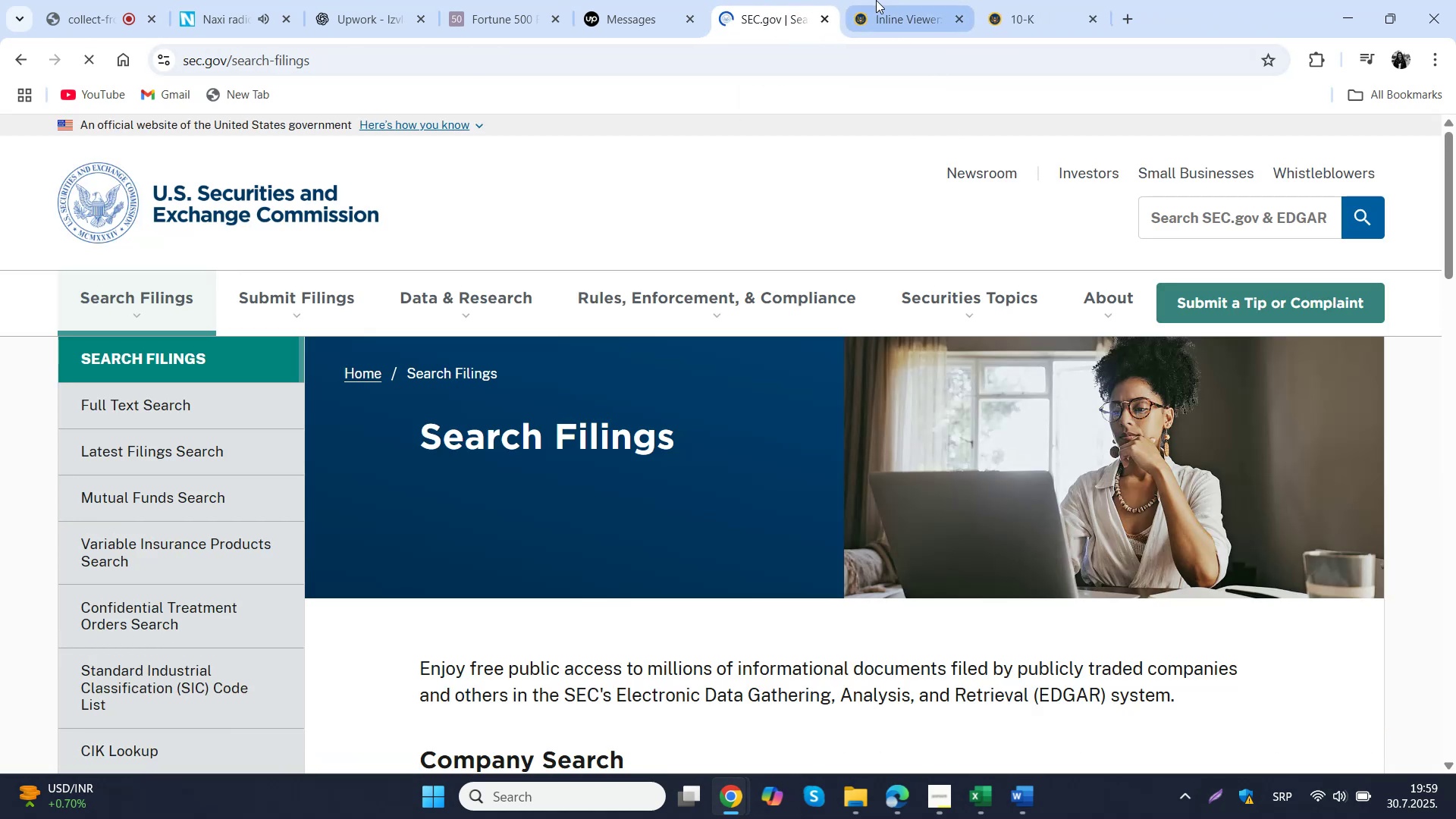 
middle_click([875, 0])
 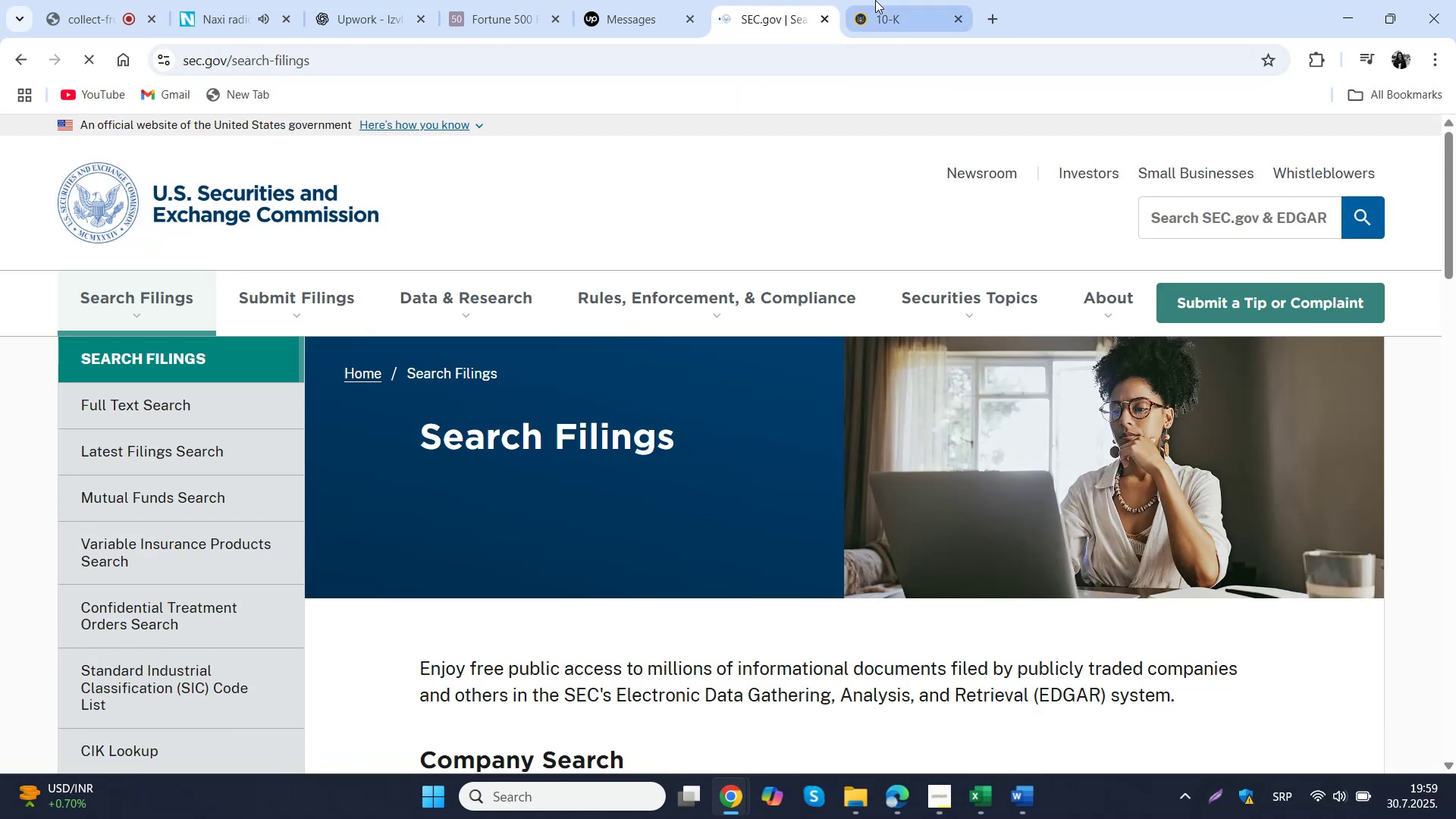 
middle_click([875, 0])
 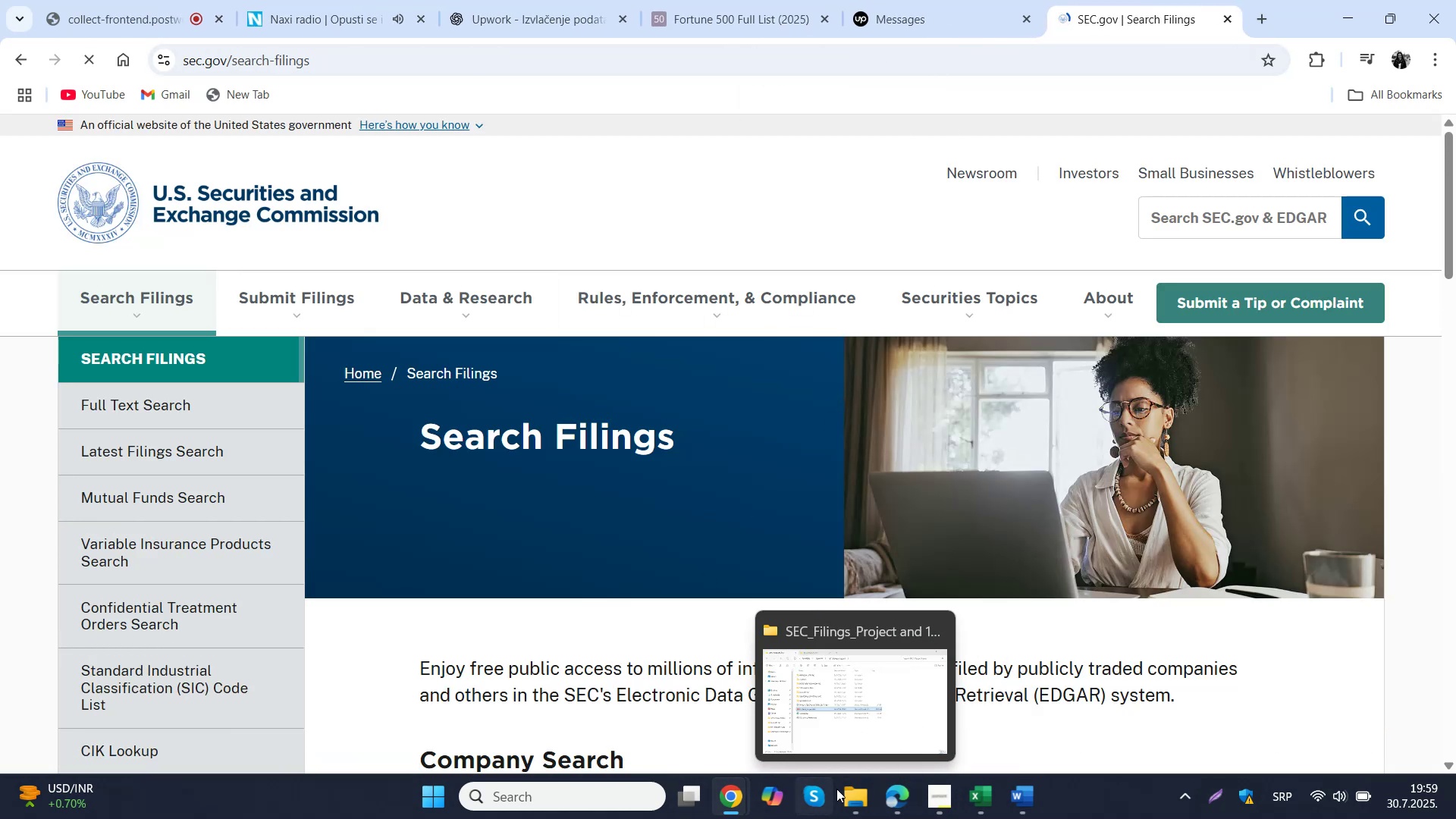 
left_click([1026, 806])
 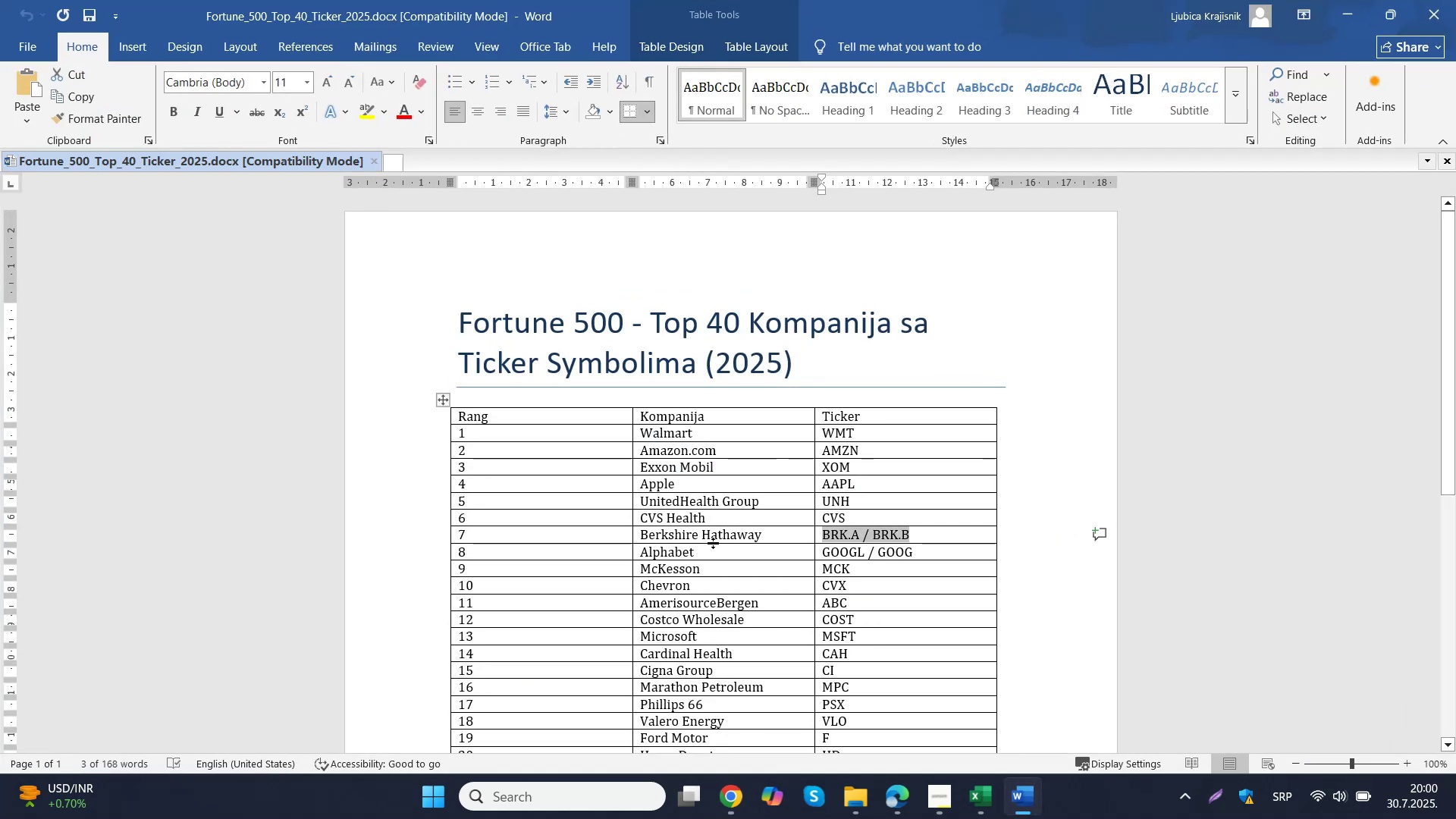 
double_click([702, 550])
 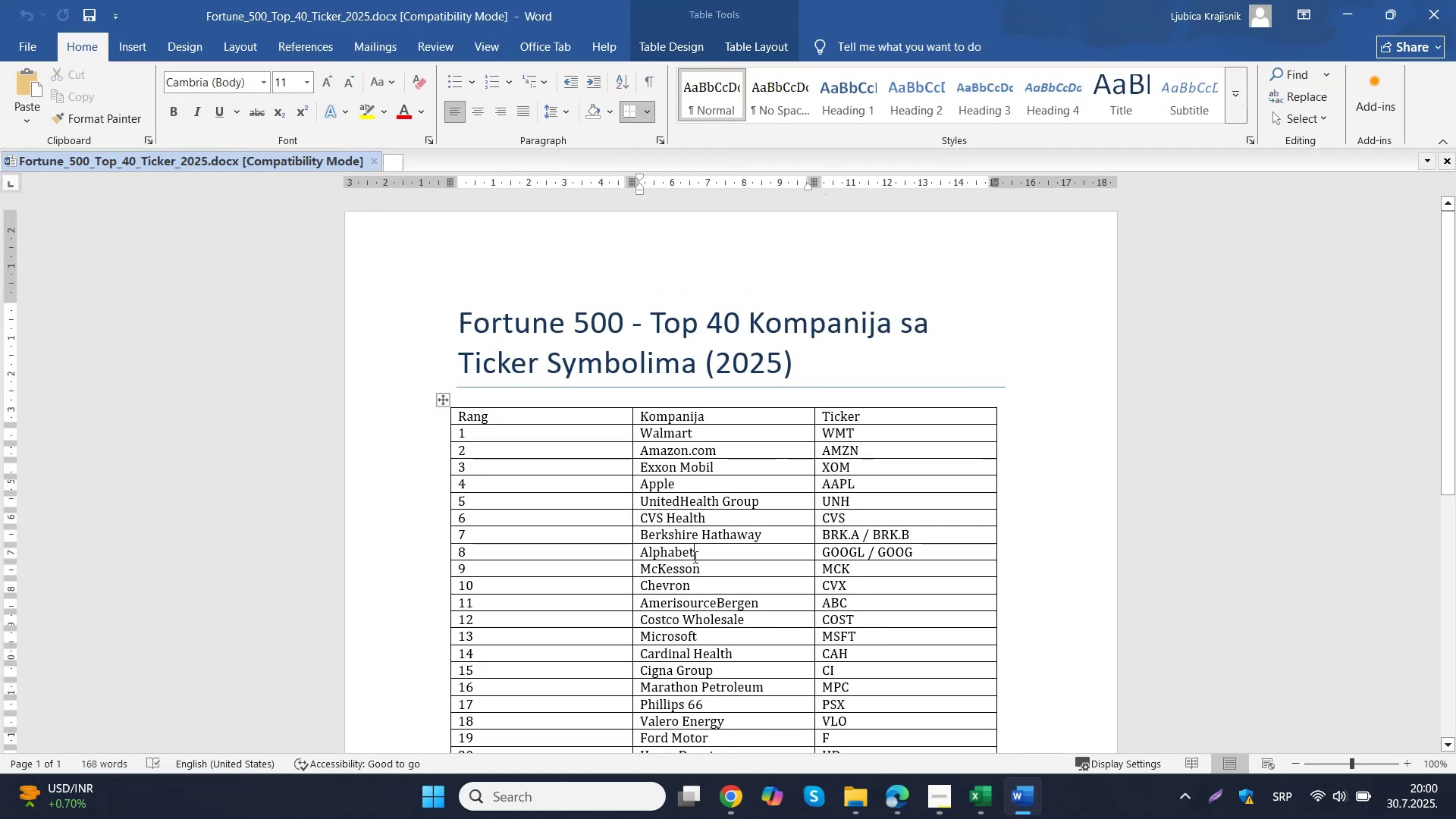 
left_click_drag(start_coordinate=[692, 557], to_coordinate=[642, 554])
 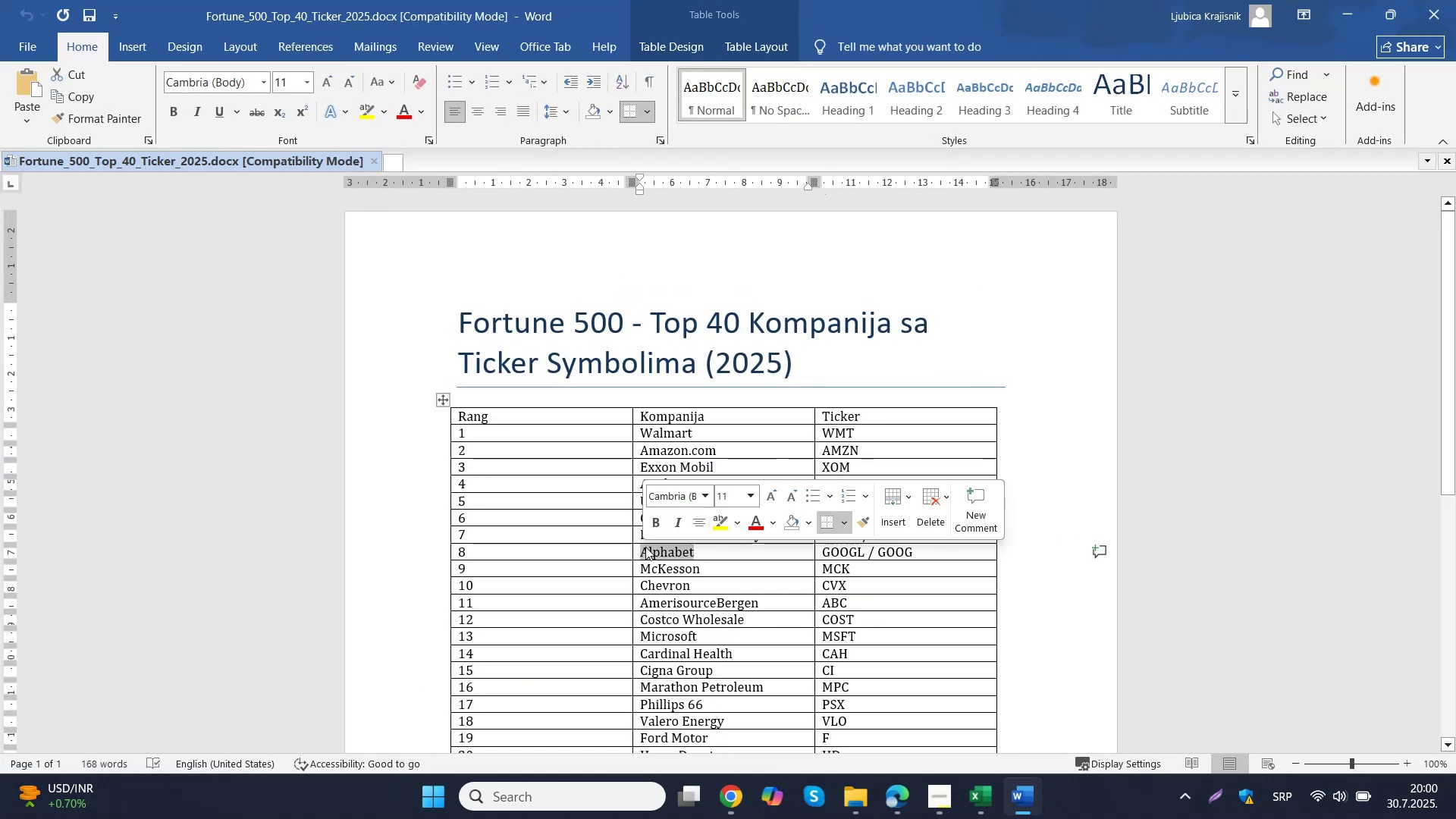 
key(Control+C)
 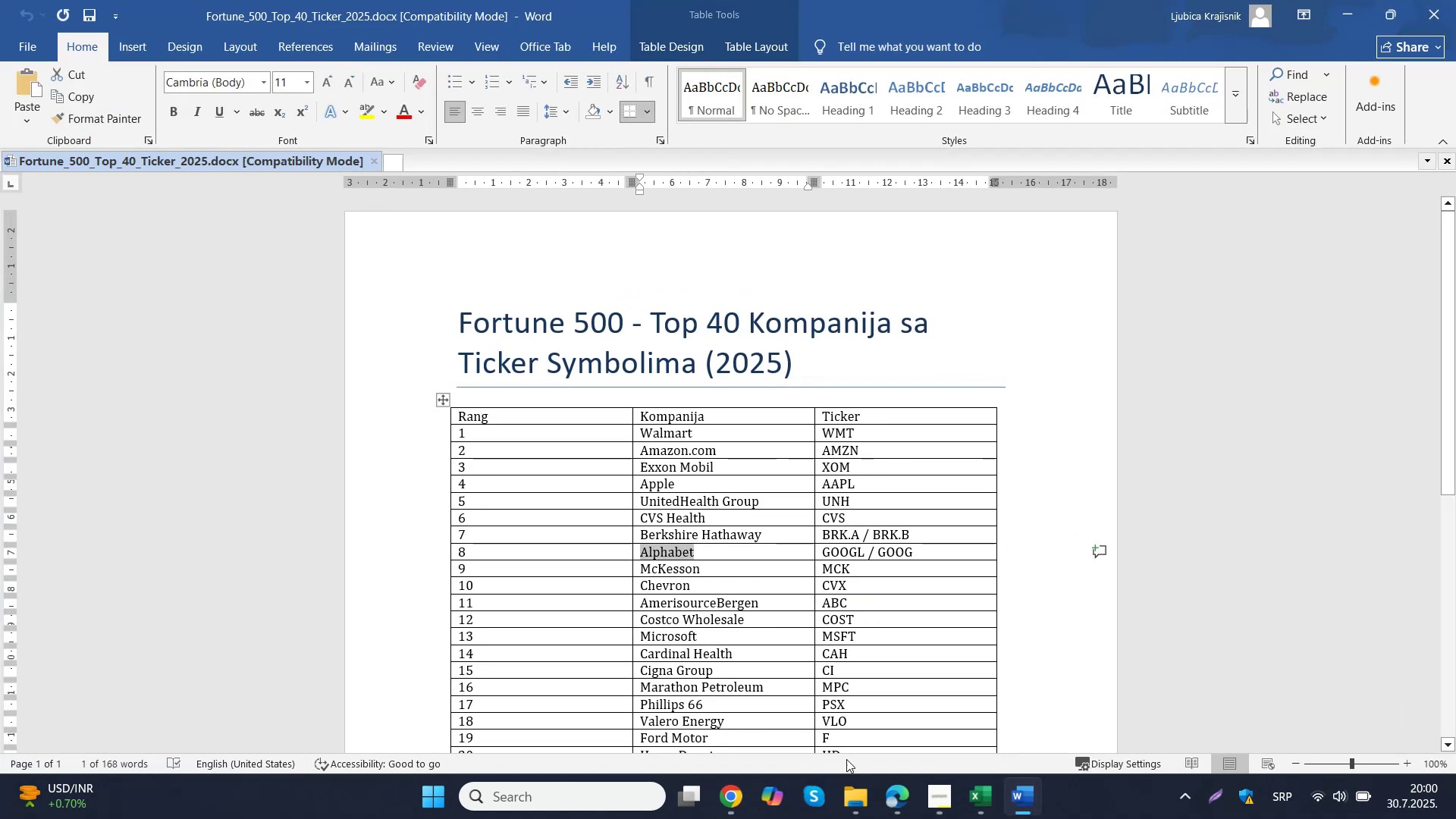 
left_click([849, 795])
 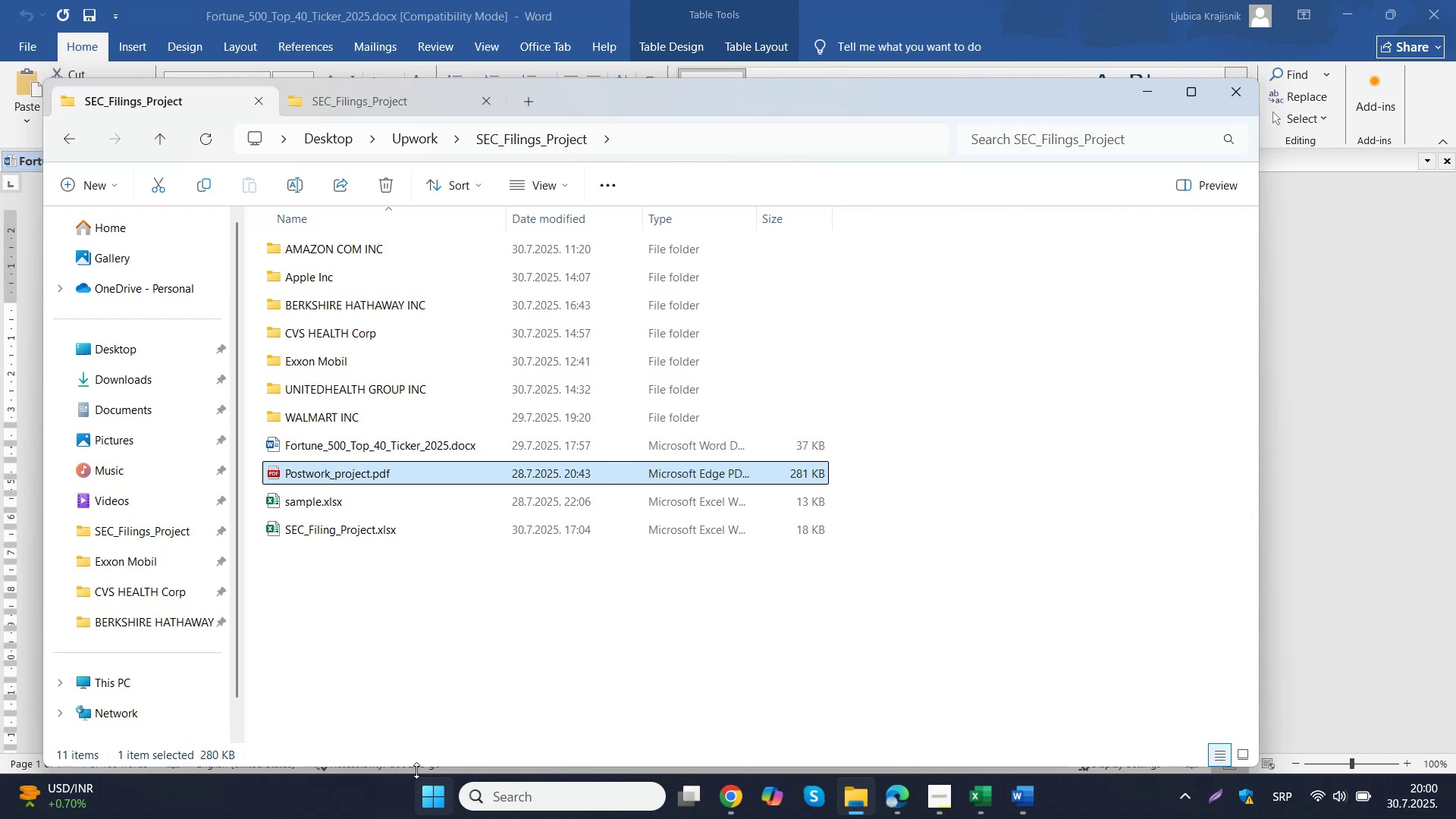 
left_click([419, 637])
 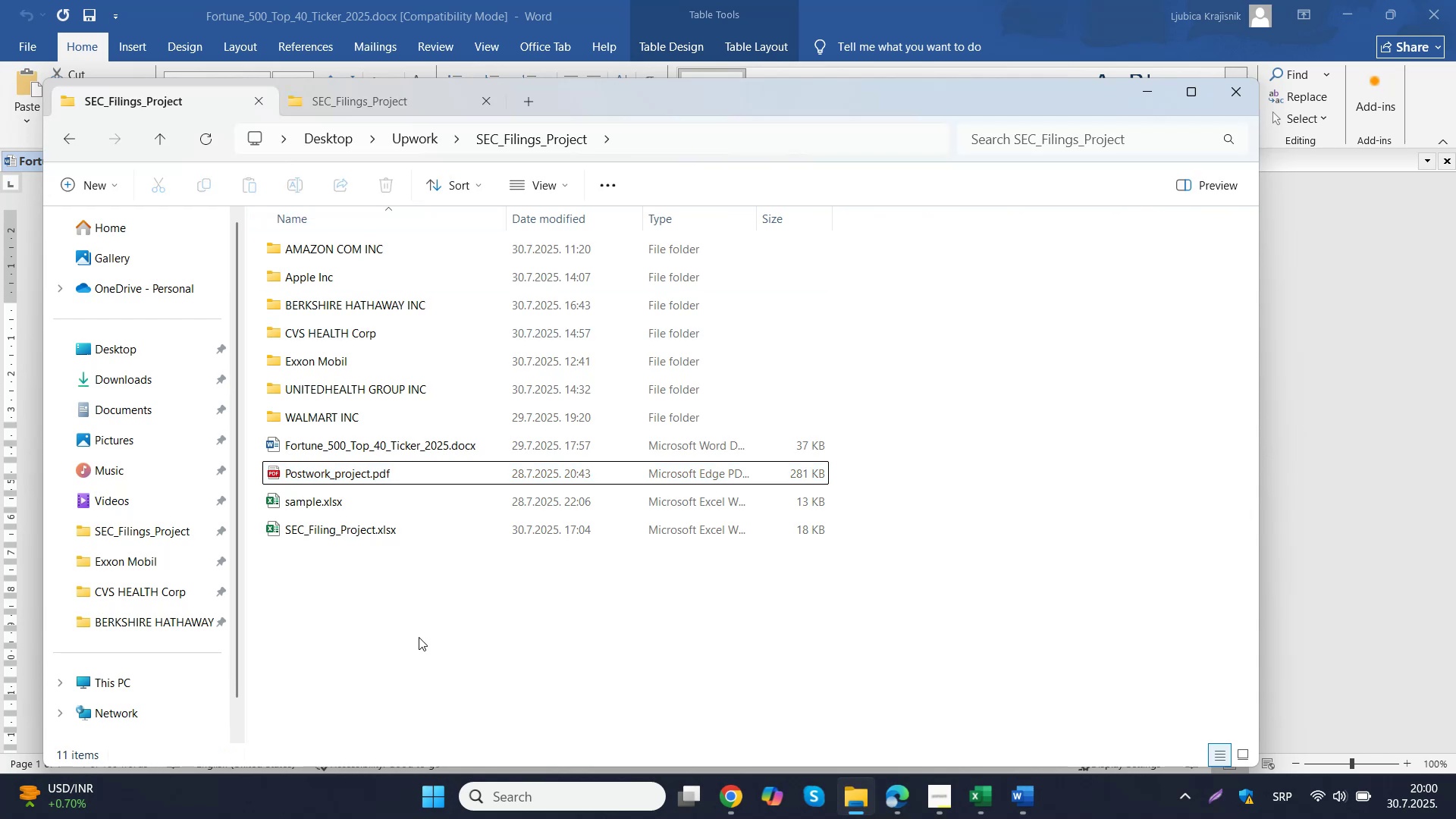 
right_click([419, 637])
 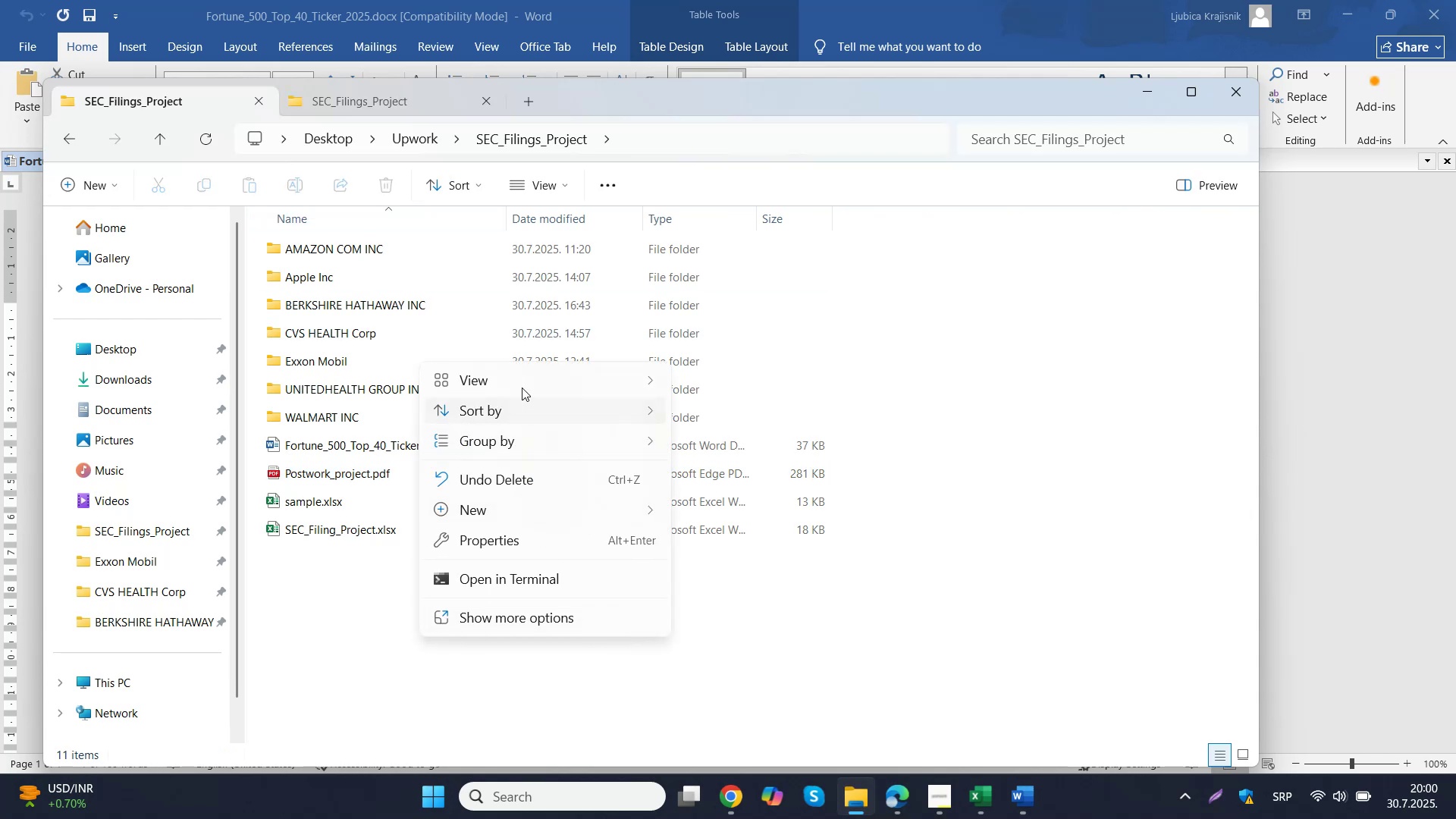 
left_click([531, 510])
 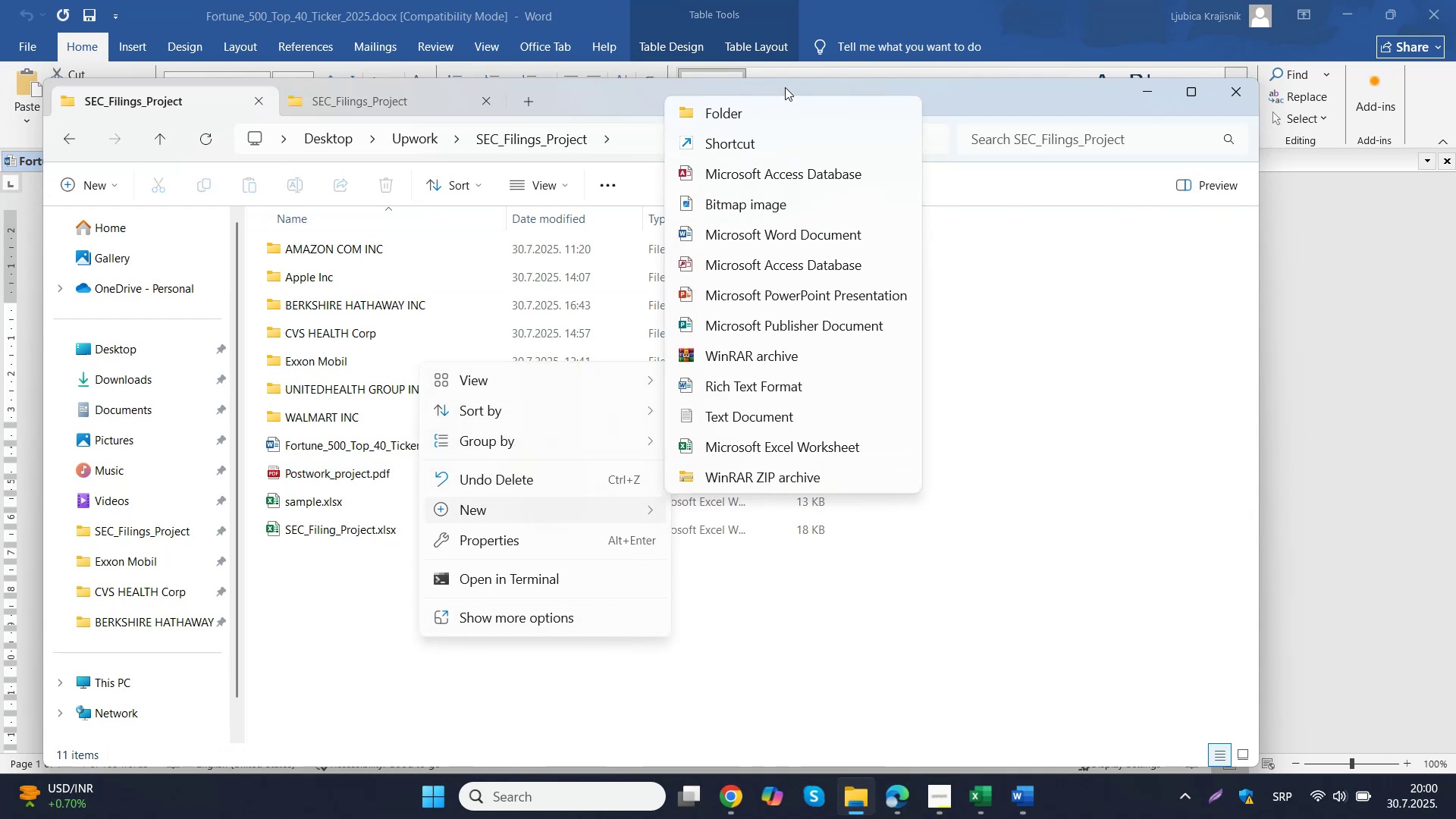 
left_click([780, 115])
 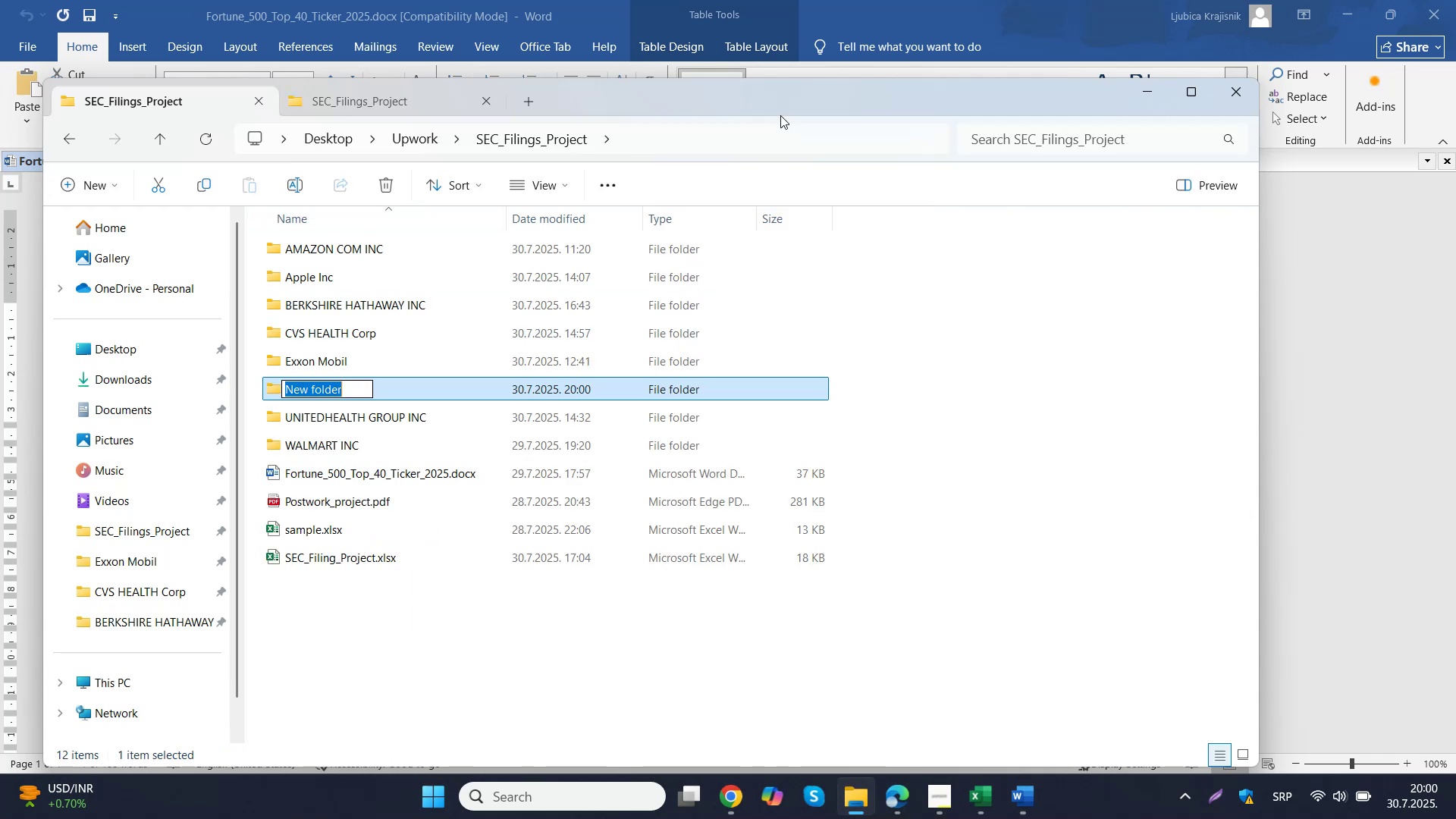 
key(Control+V)
 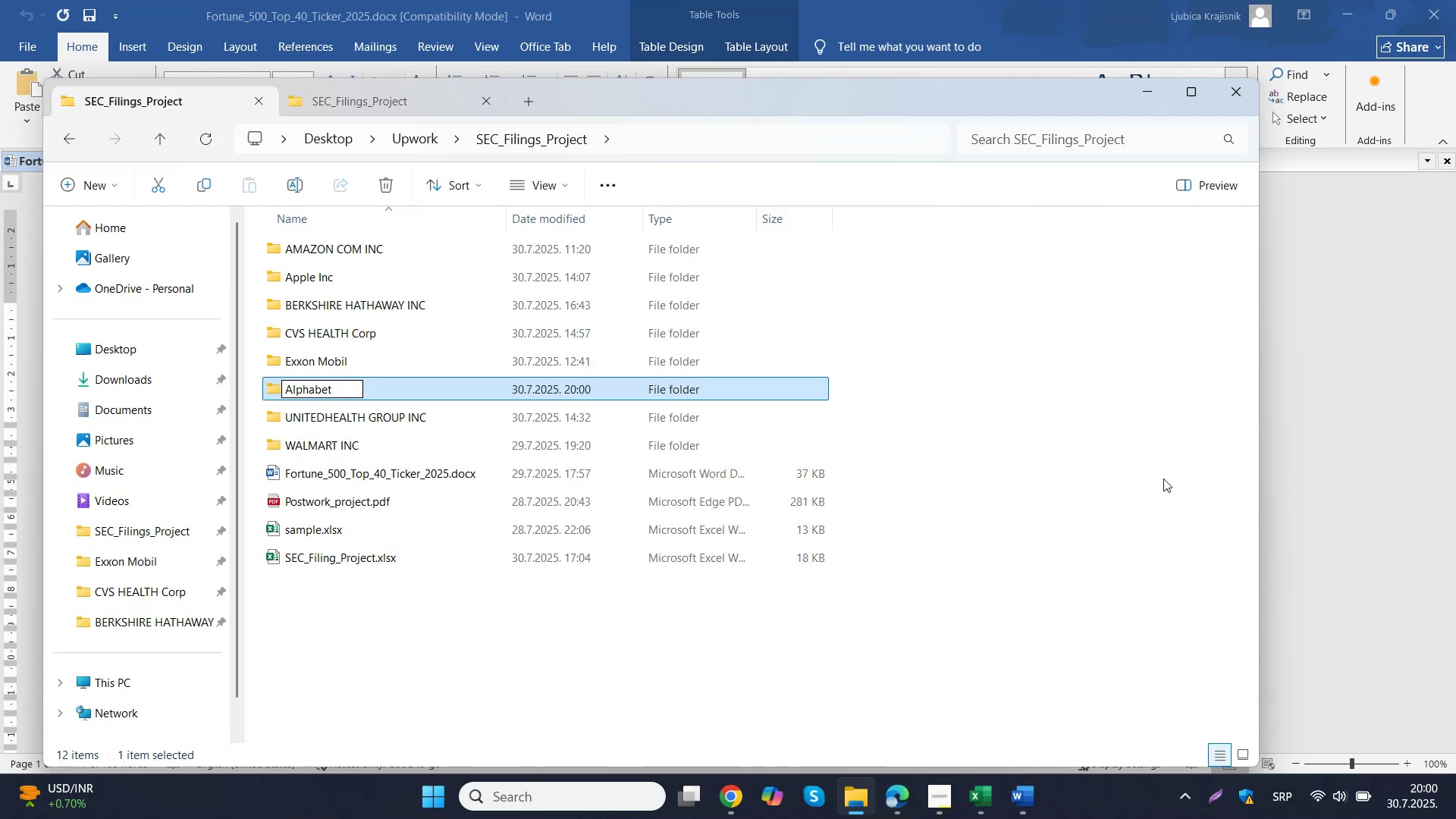 
left_click([1163, 479])
 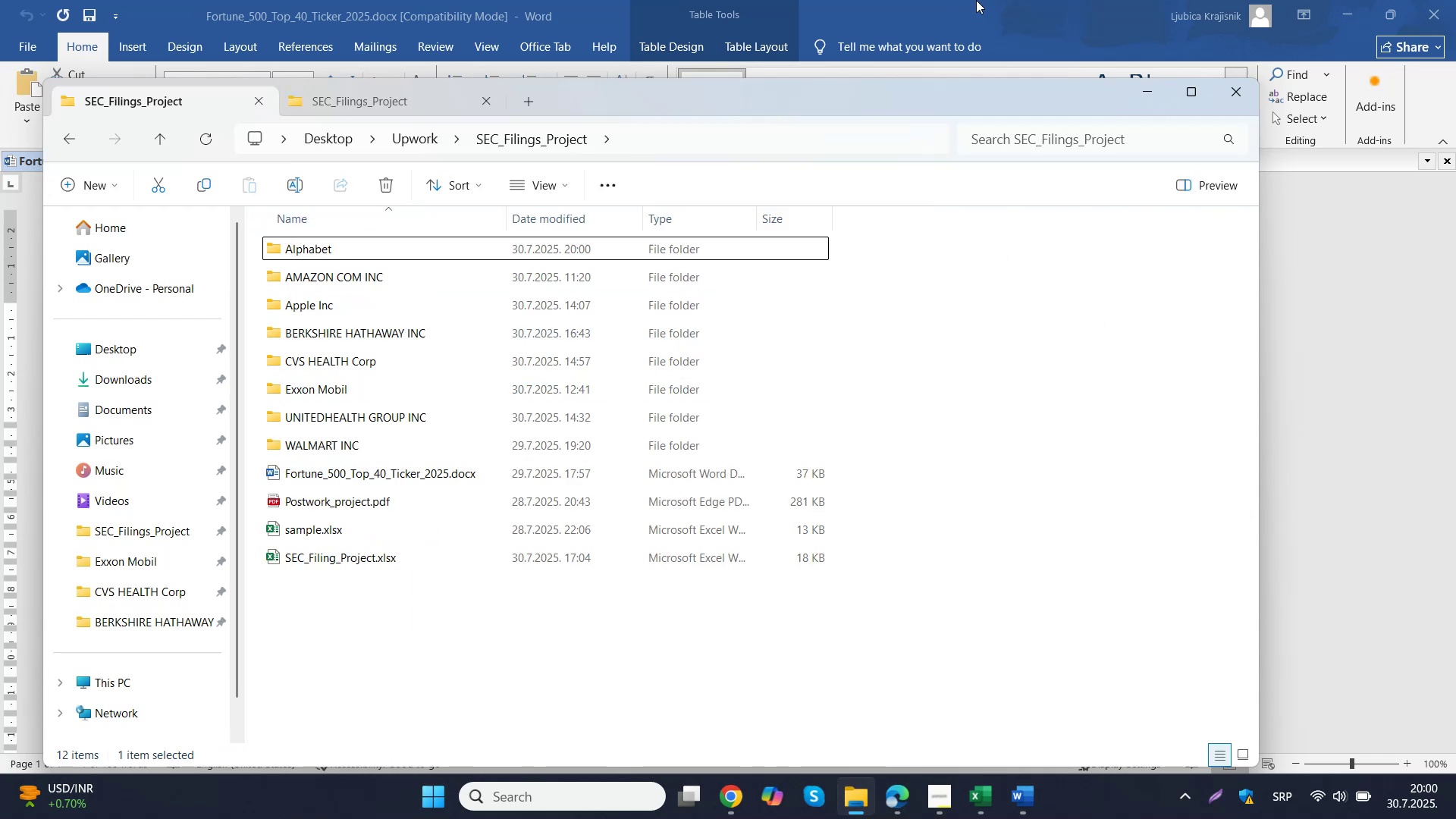 
left_click([976, 0])
 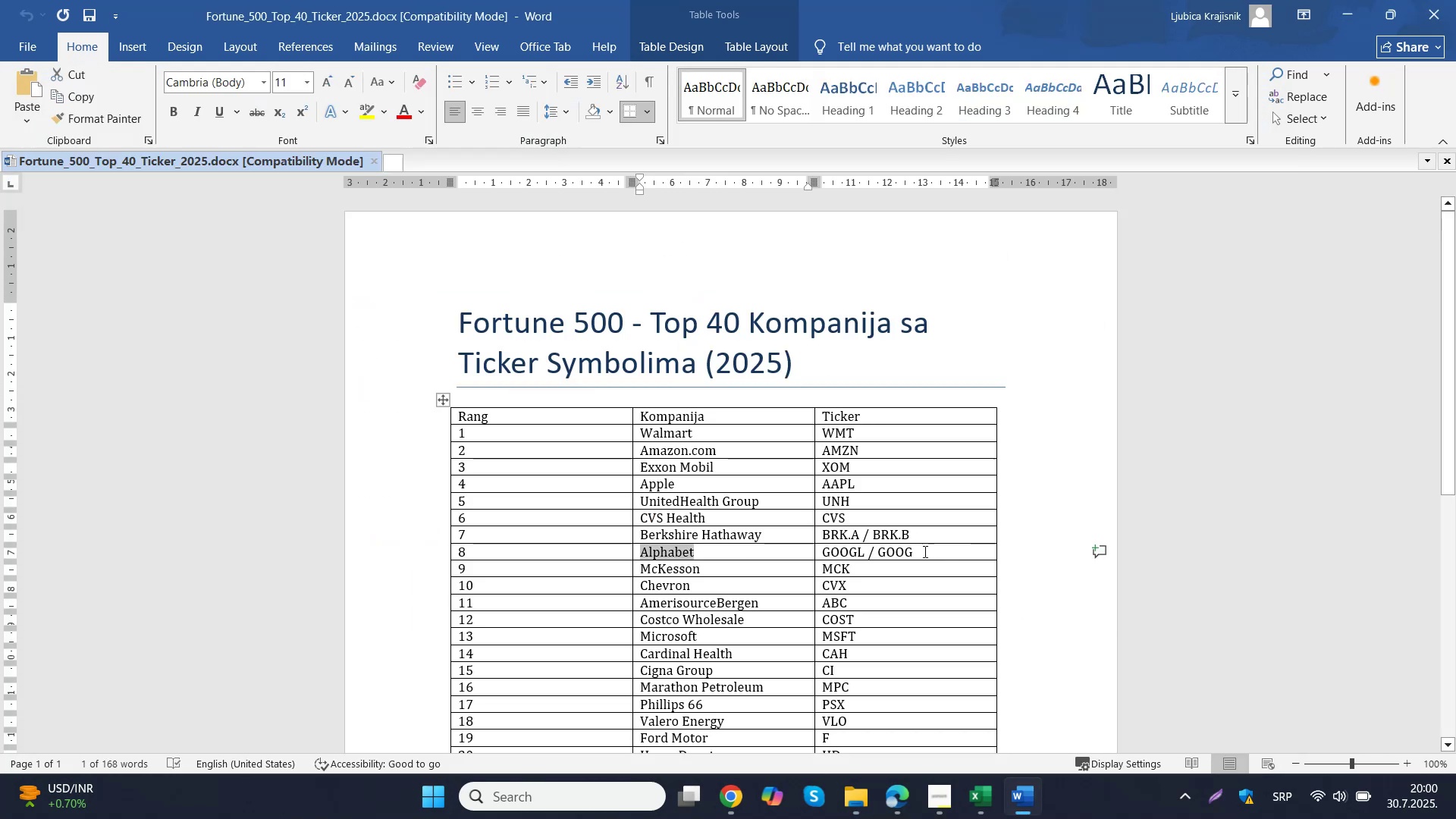 
left_click([924, 551])
 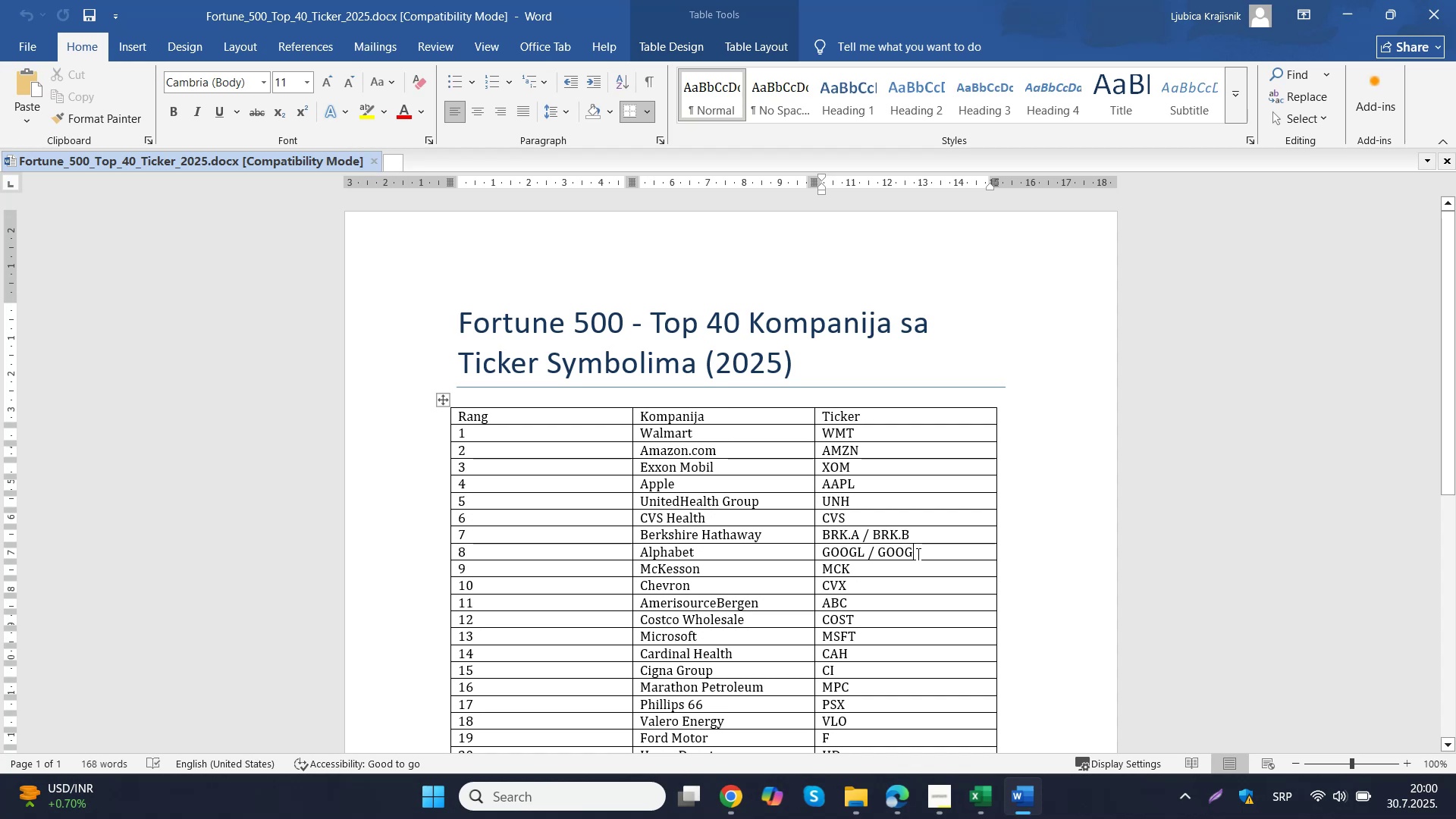 
left_click_drag(start_coordinate=[917, 554], to_coordinate=[833, 550])
 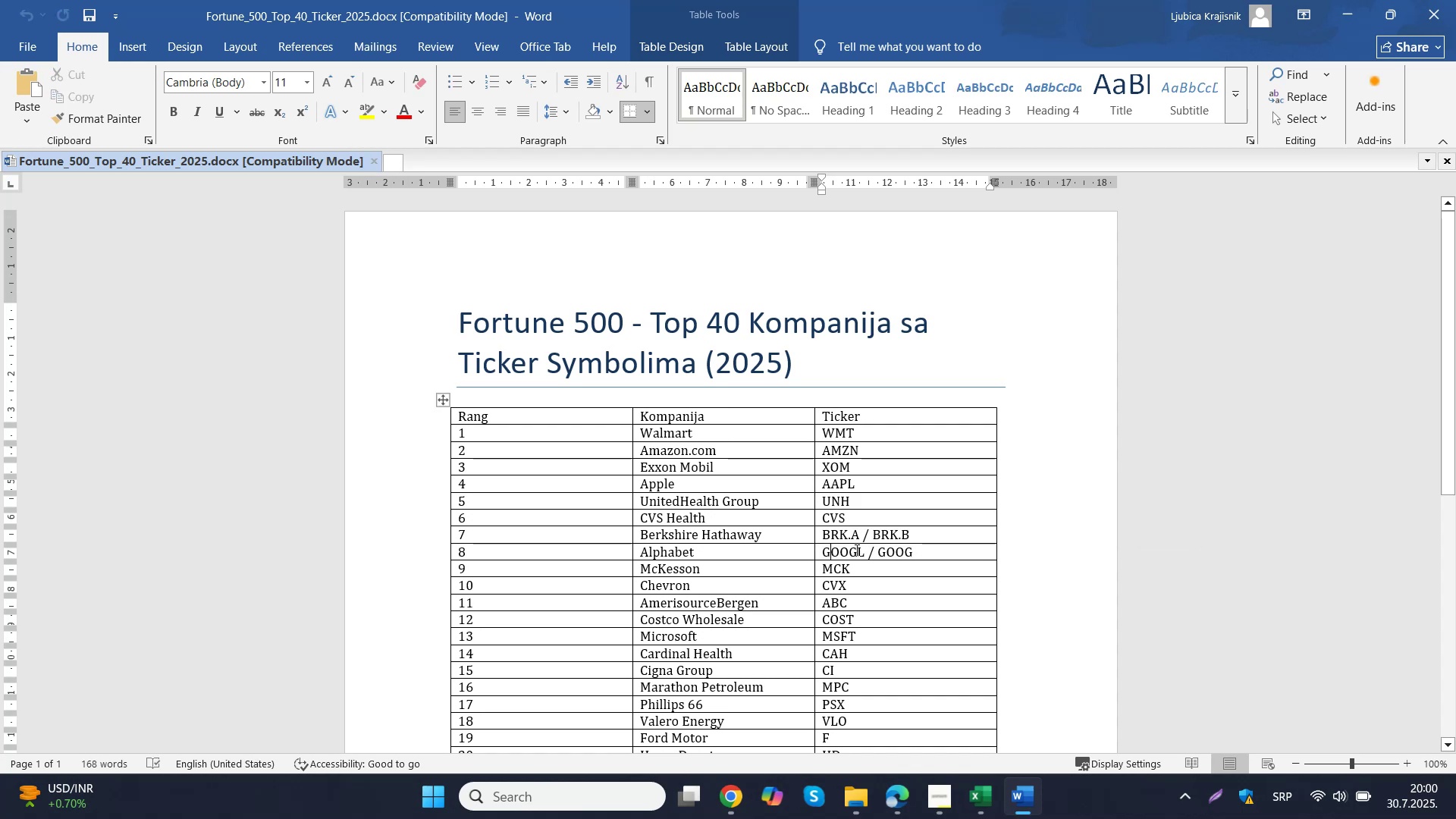 
double_click([855, 550])
 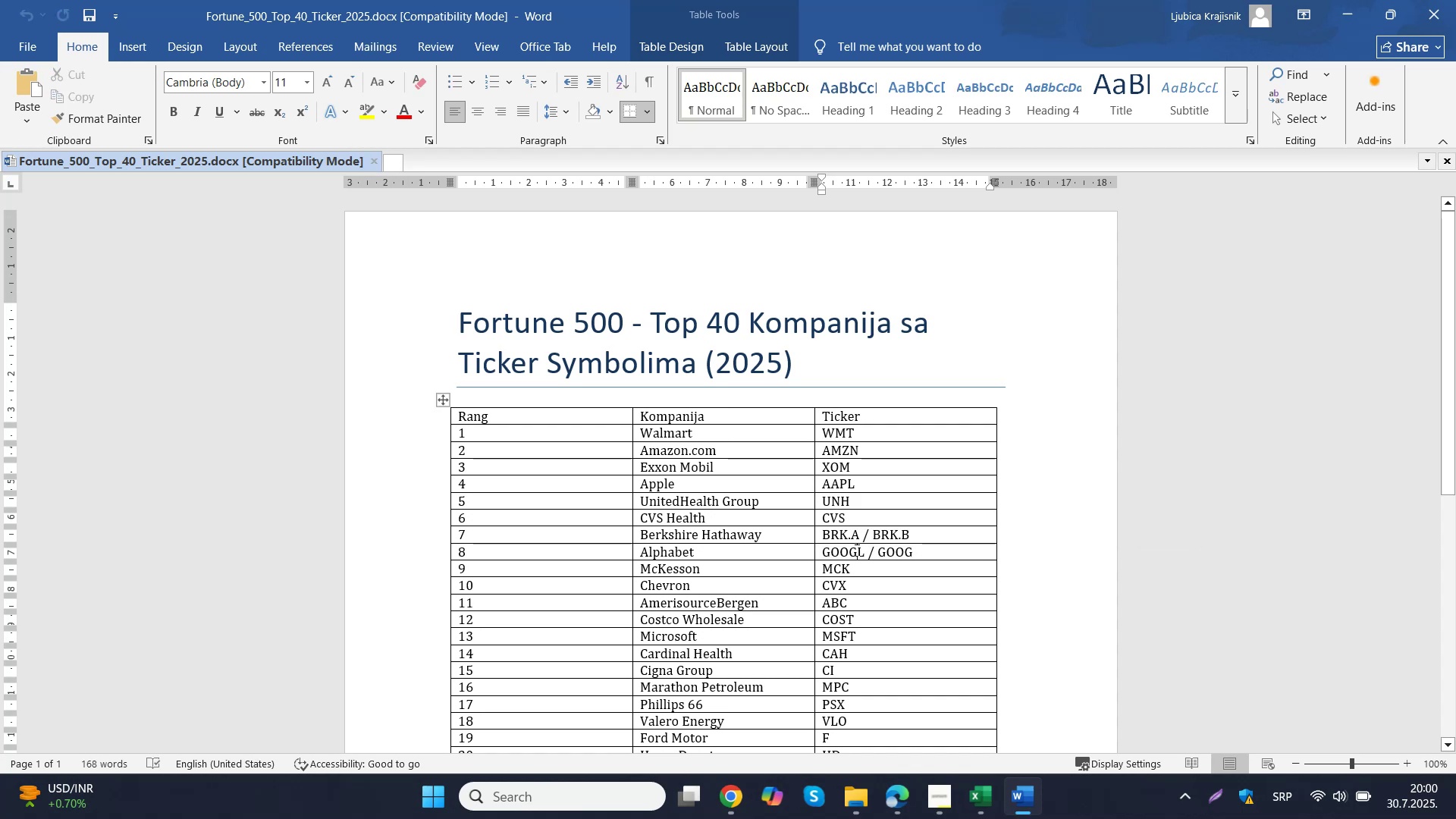 
triple_click([855, 550])
 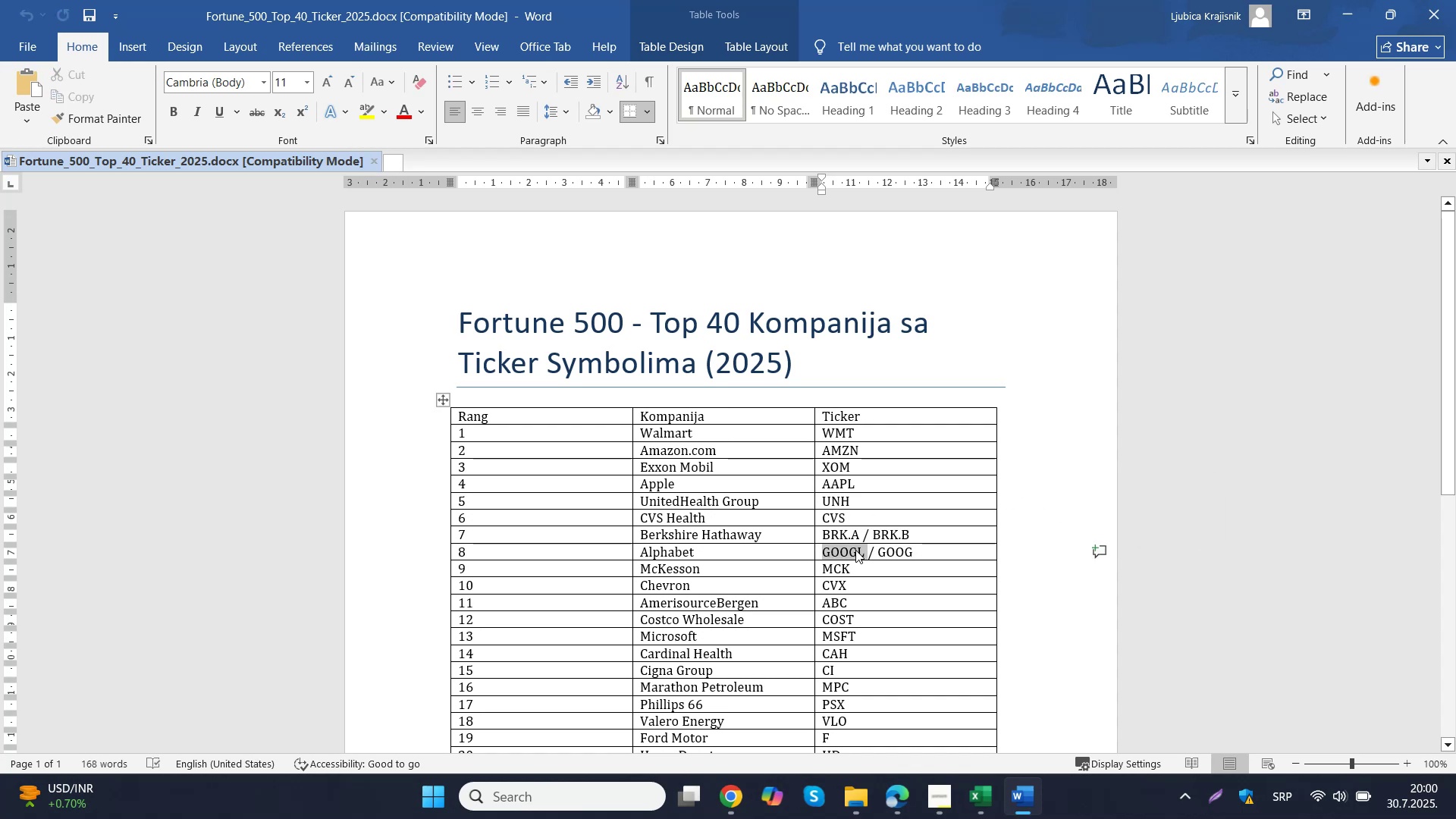 
triple_click([855, 550])
 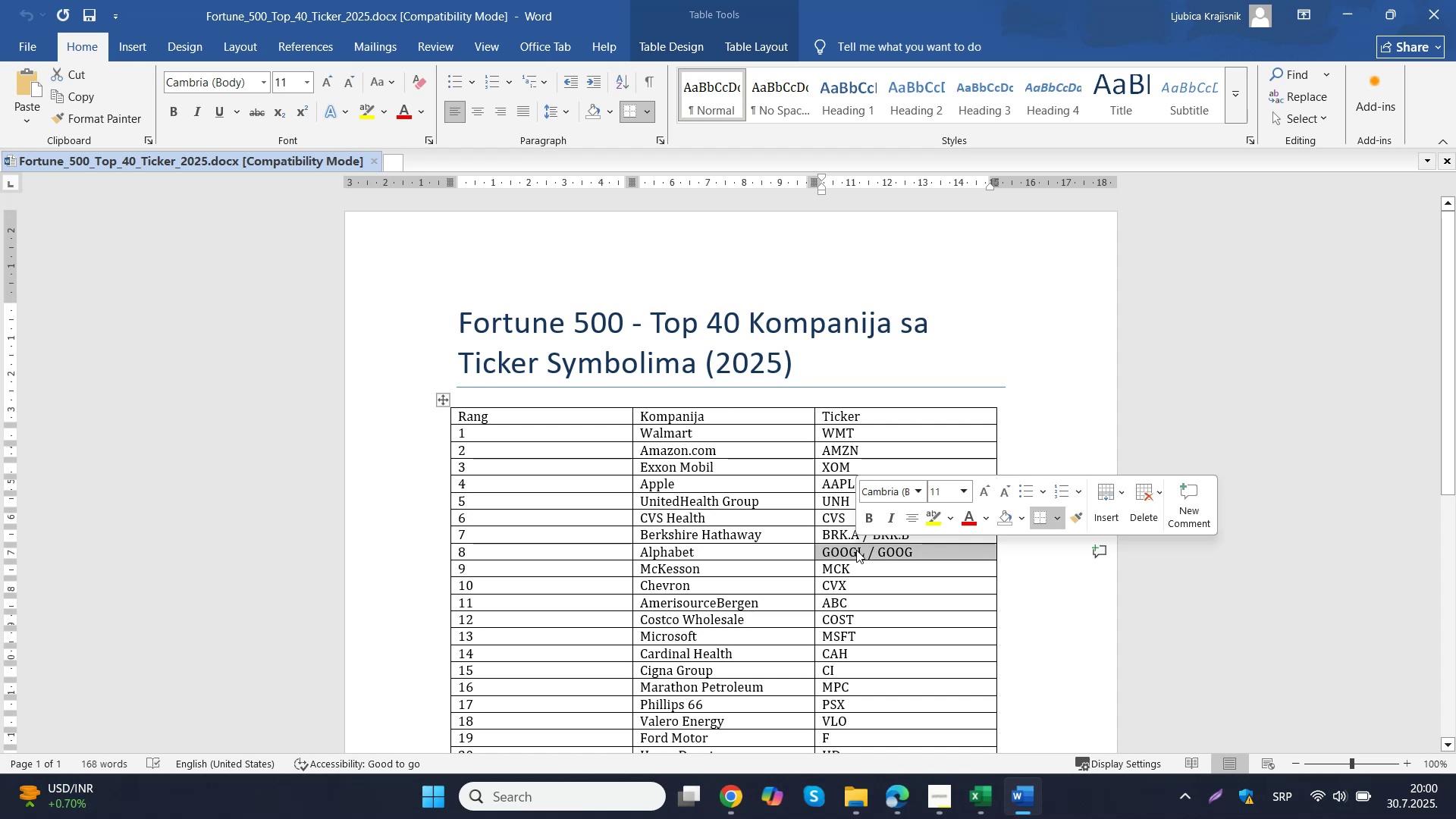 
left_click([878, 547])
 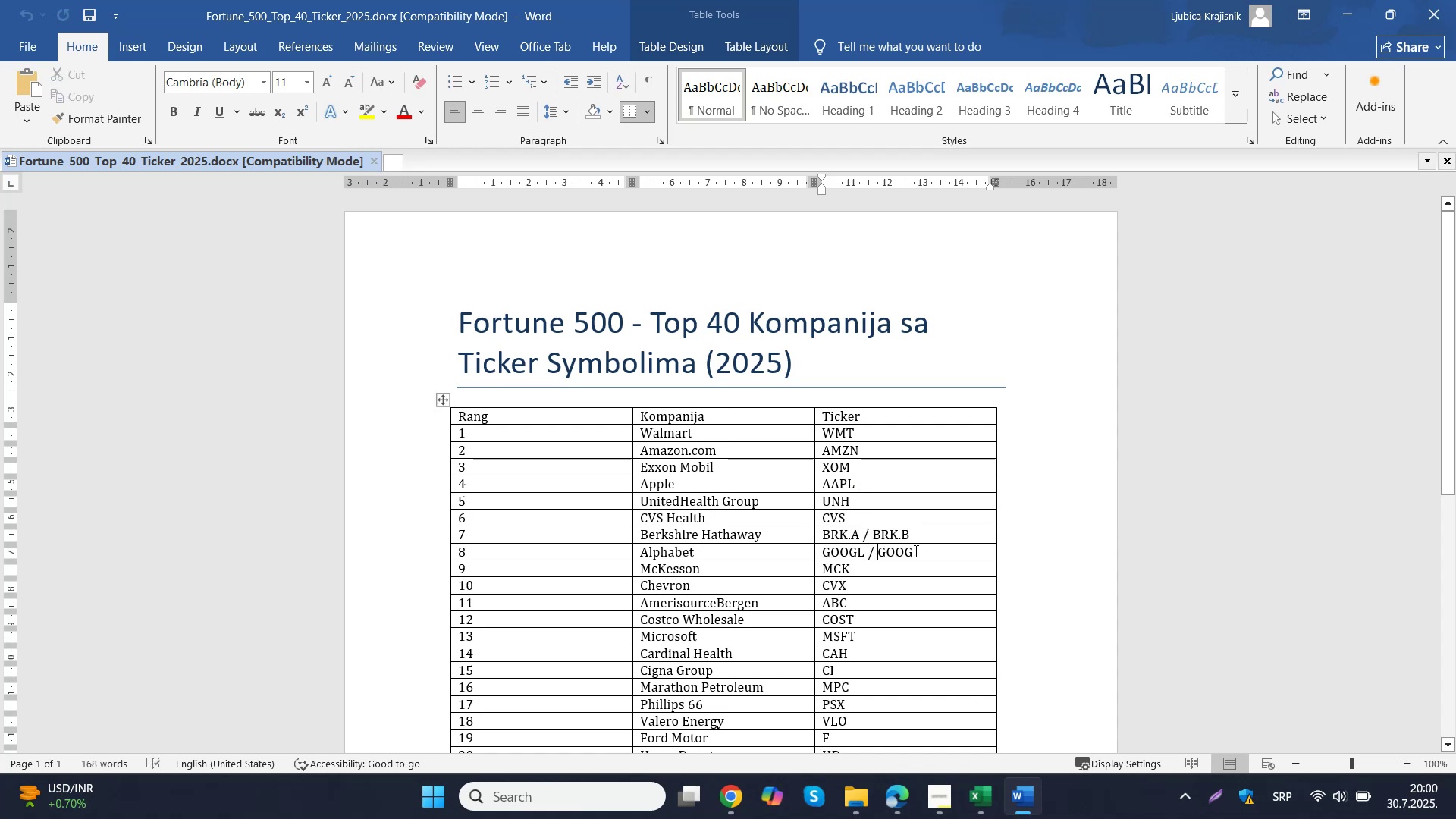 
left_click_drag(start_coordinate=[911, 551], to_coordinate=[845, 549])
 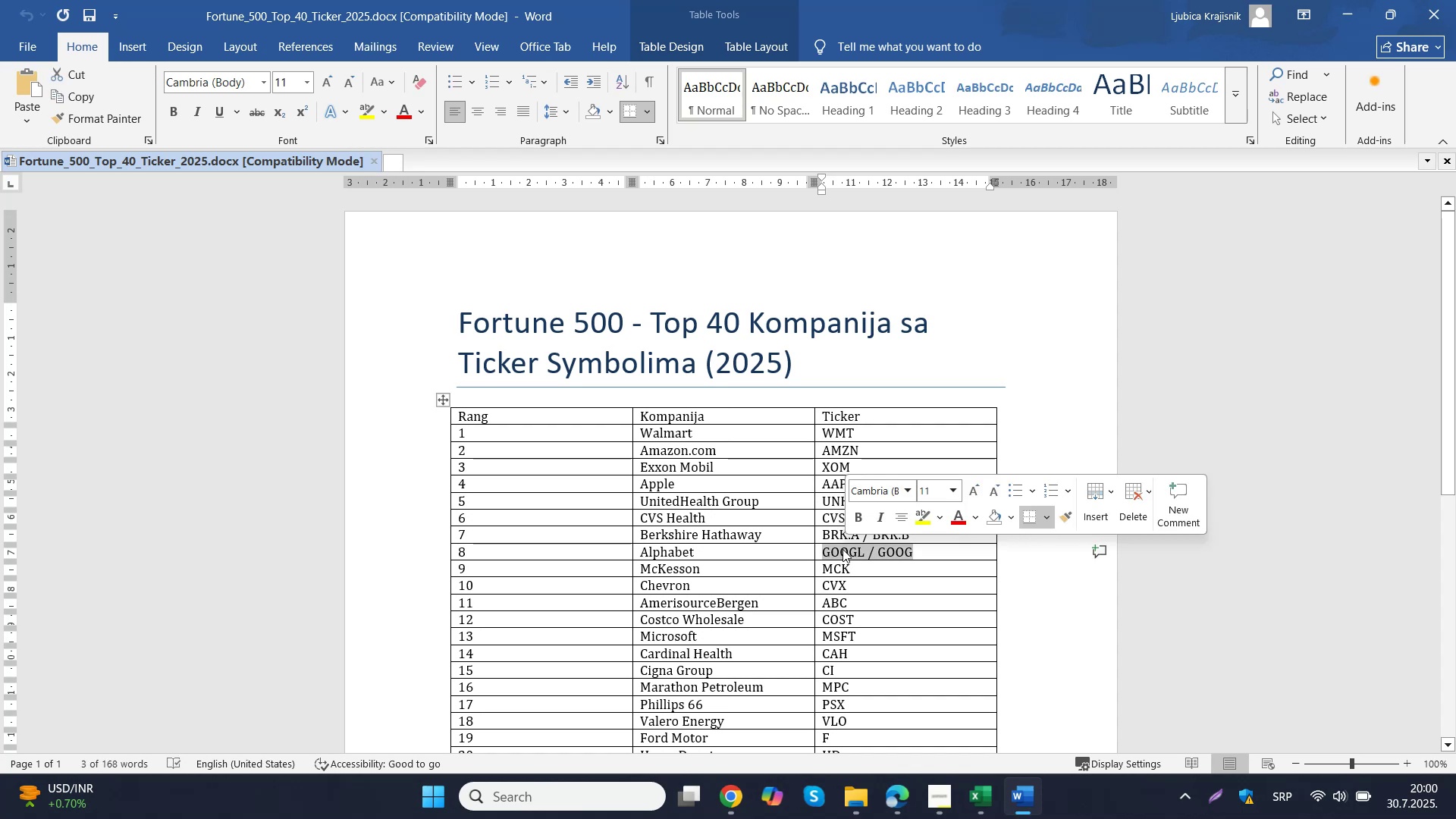 
key(Control+C)
 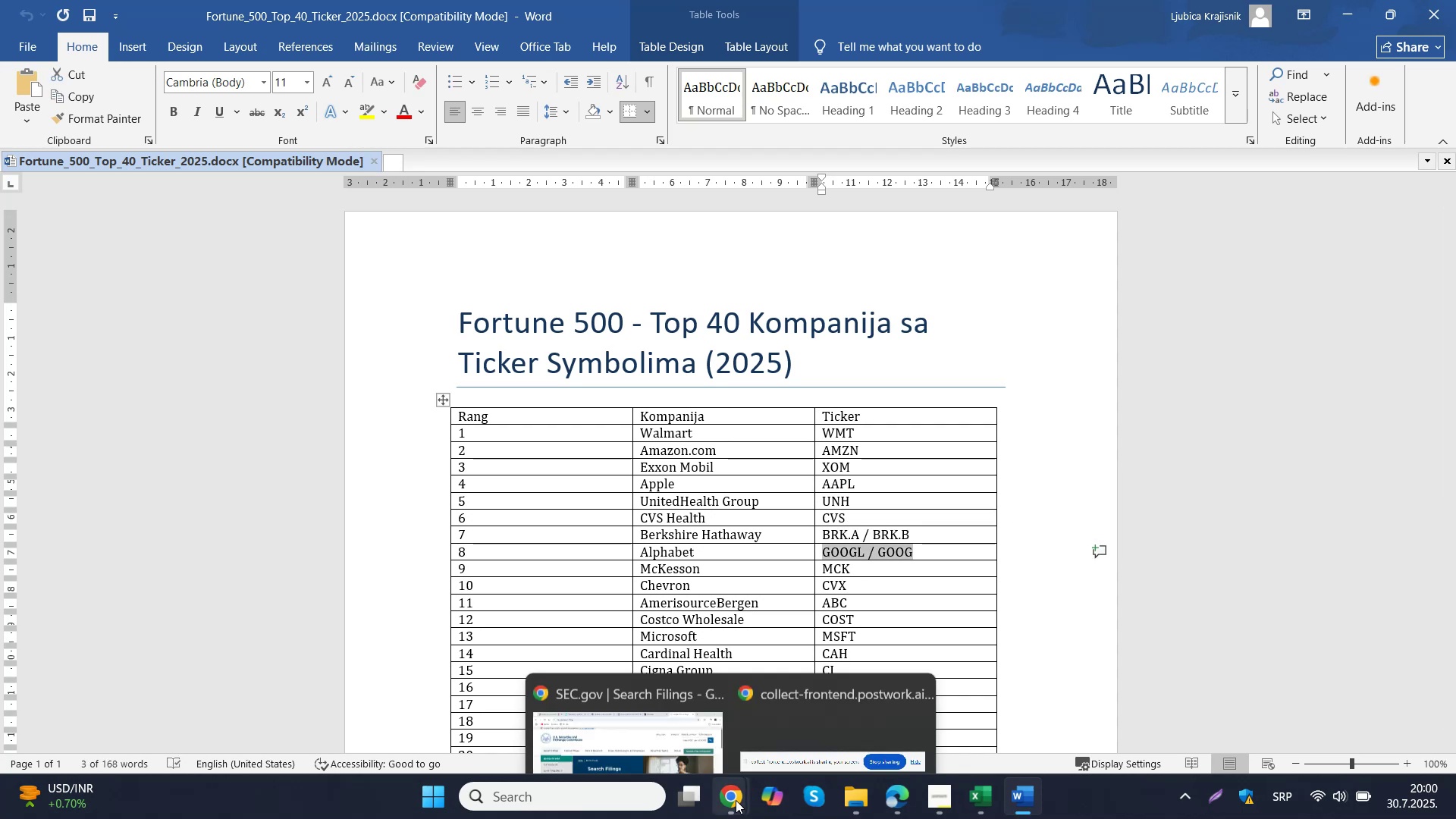 
left_click([698, 723])
 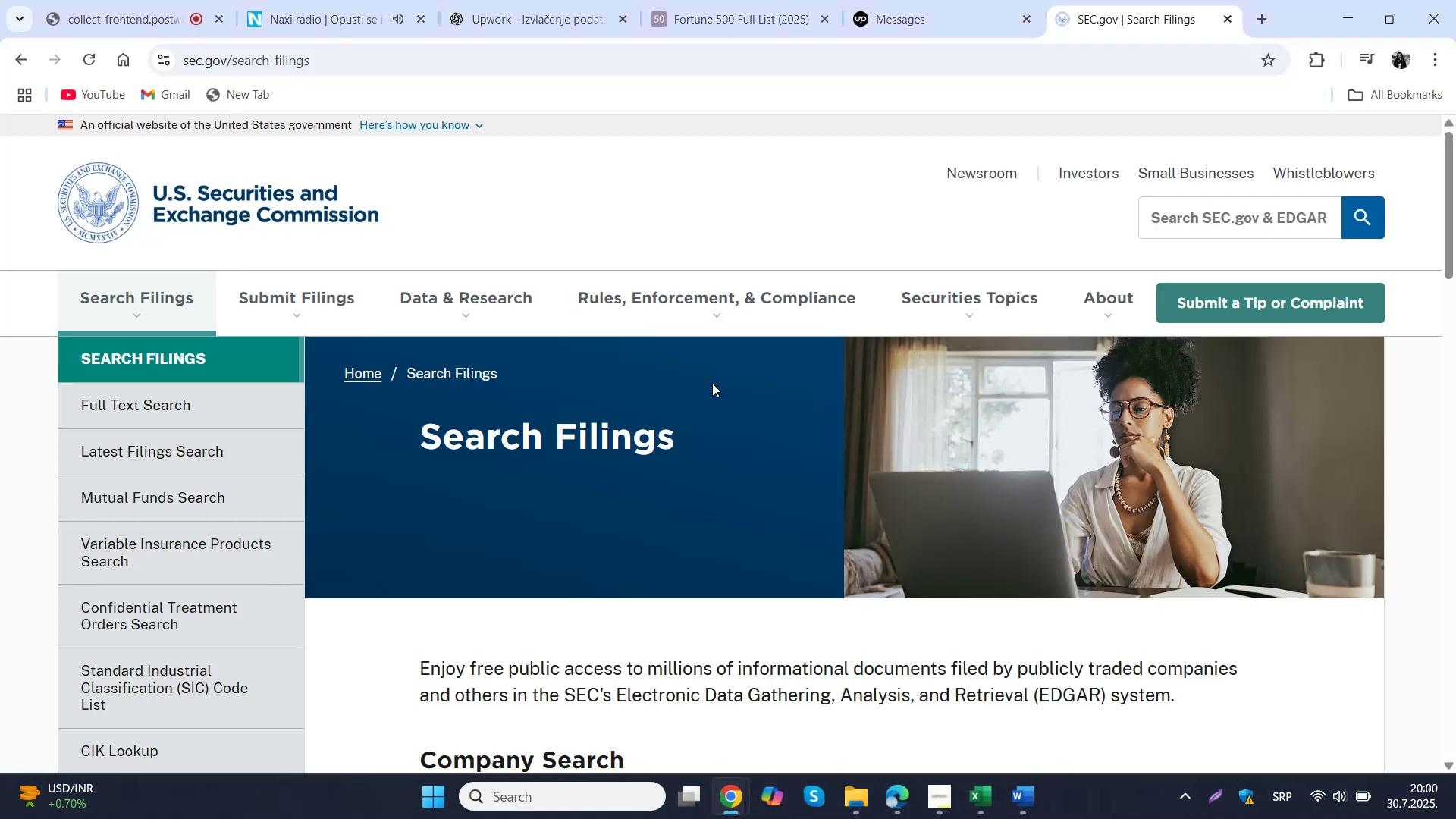 
scroll: coordinate [712, 383], scroll_direction: down, amount: 3.0
 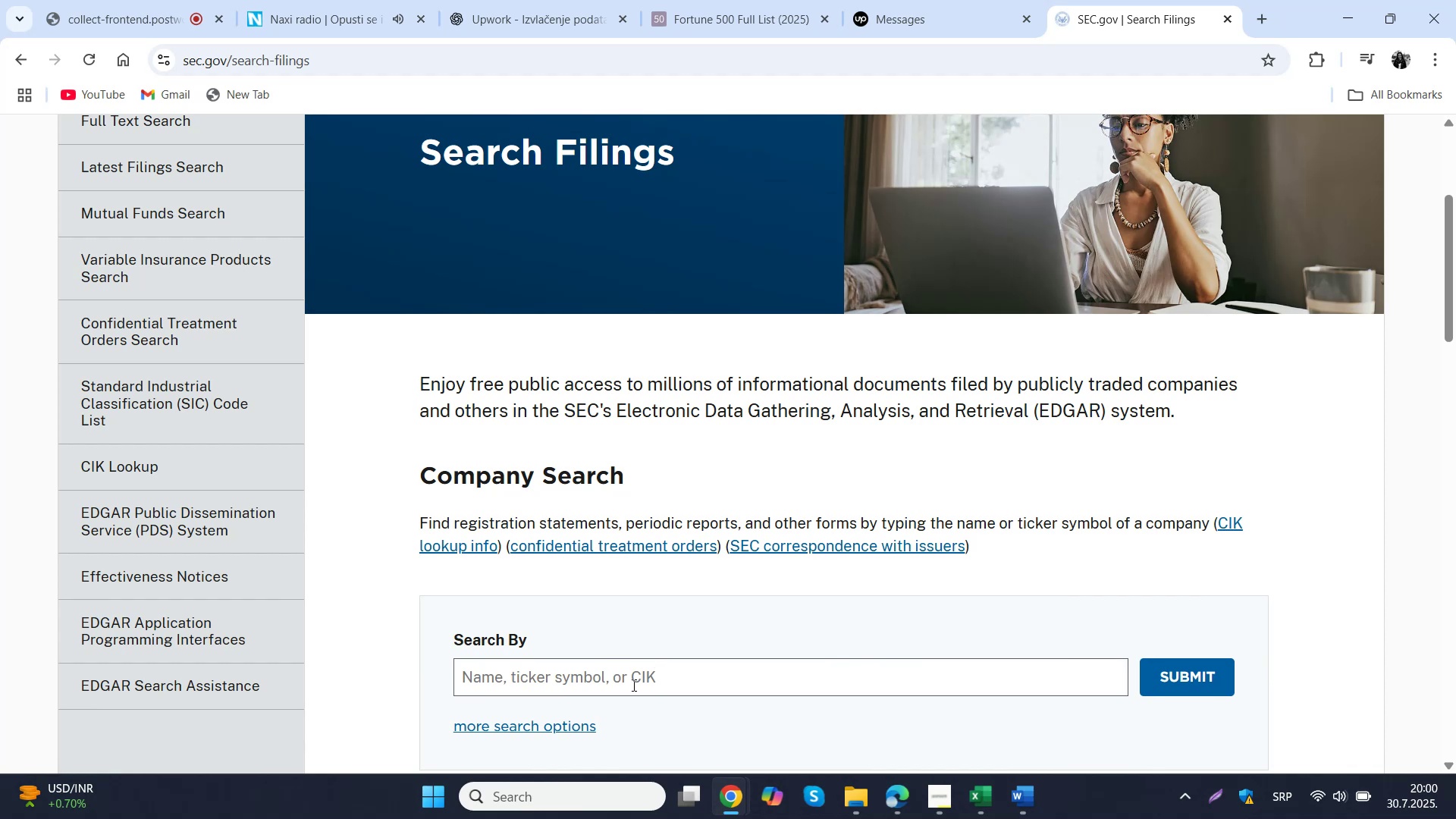 
left_click([630, 682])
 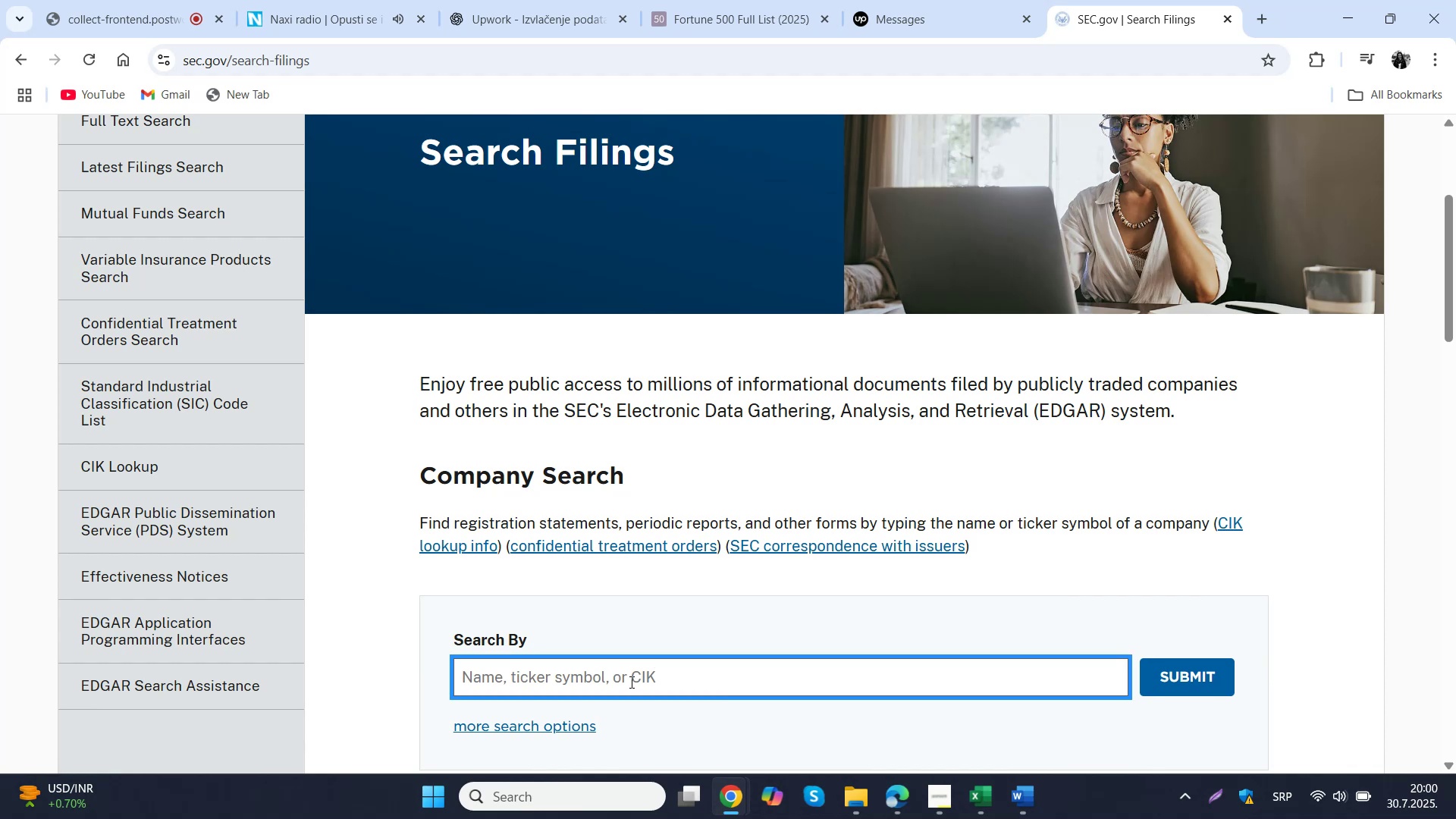 
key(Control+ControlLeft)
 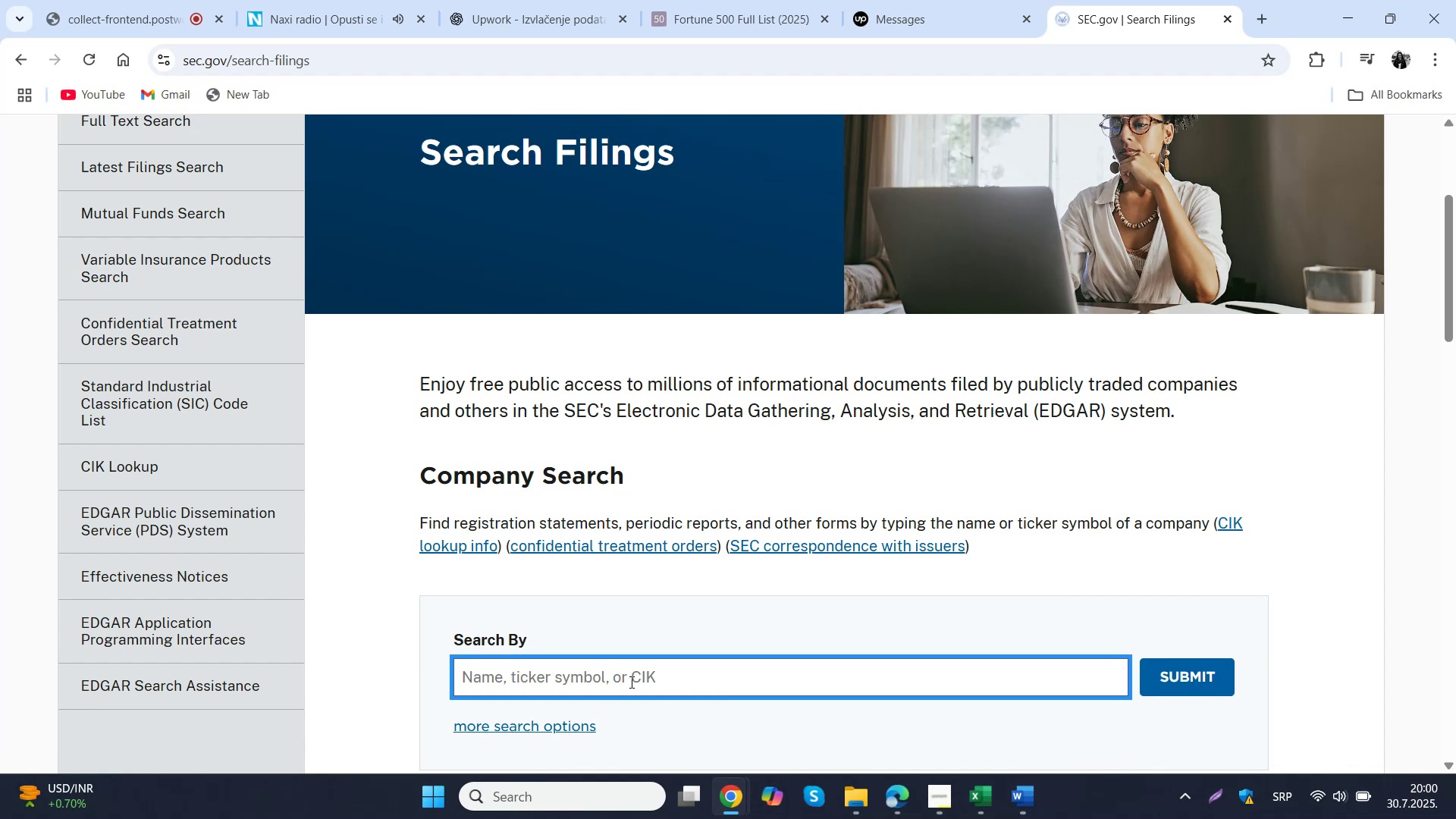 
key(Control+V)
 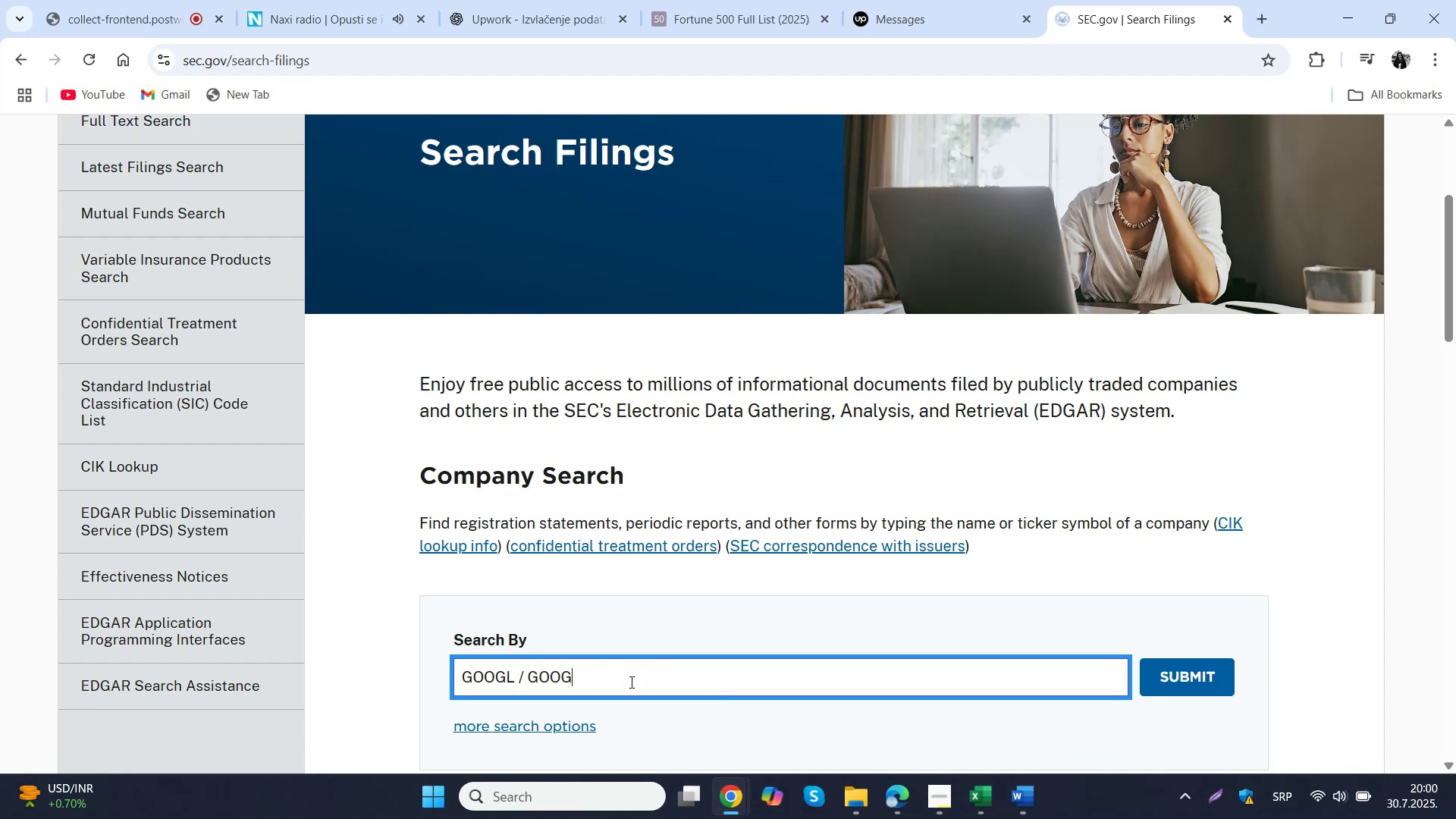 
scroll: coordinate [651, 514], scroll_direction: down, amount: 2.0
 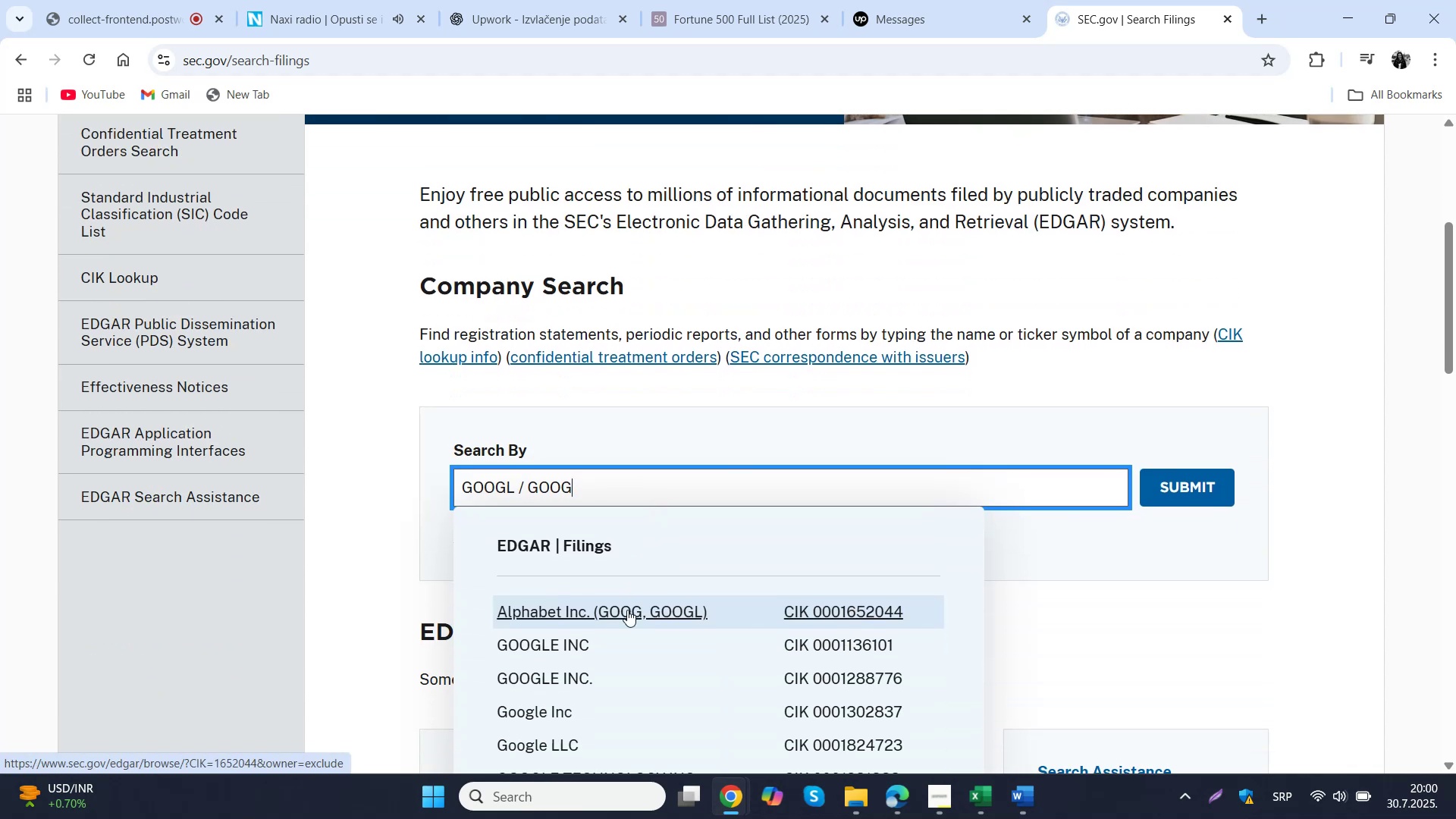 
wait(5.02)
 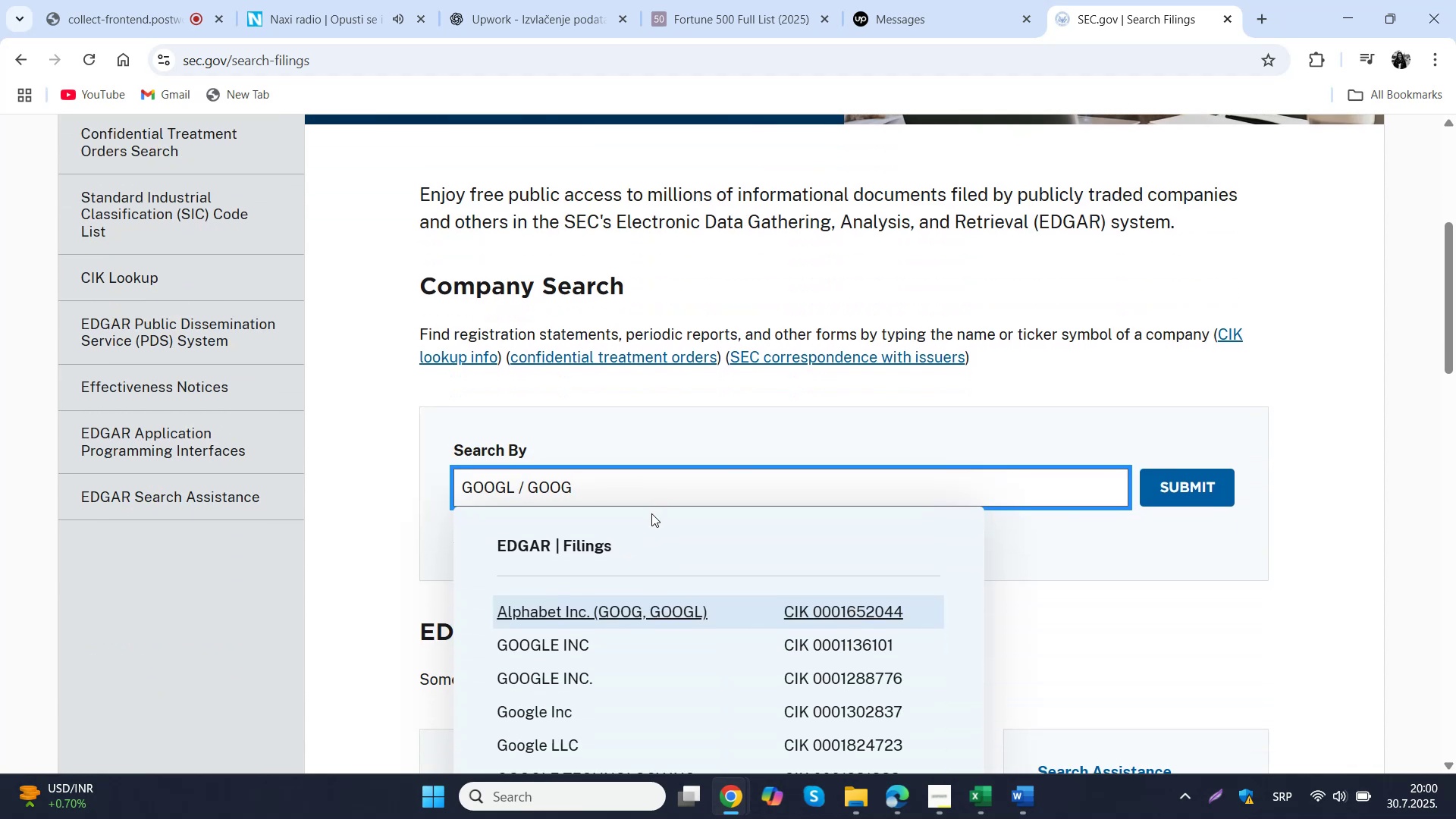 
left_click([627, 610])
 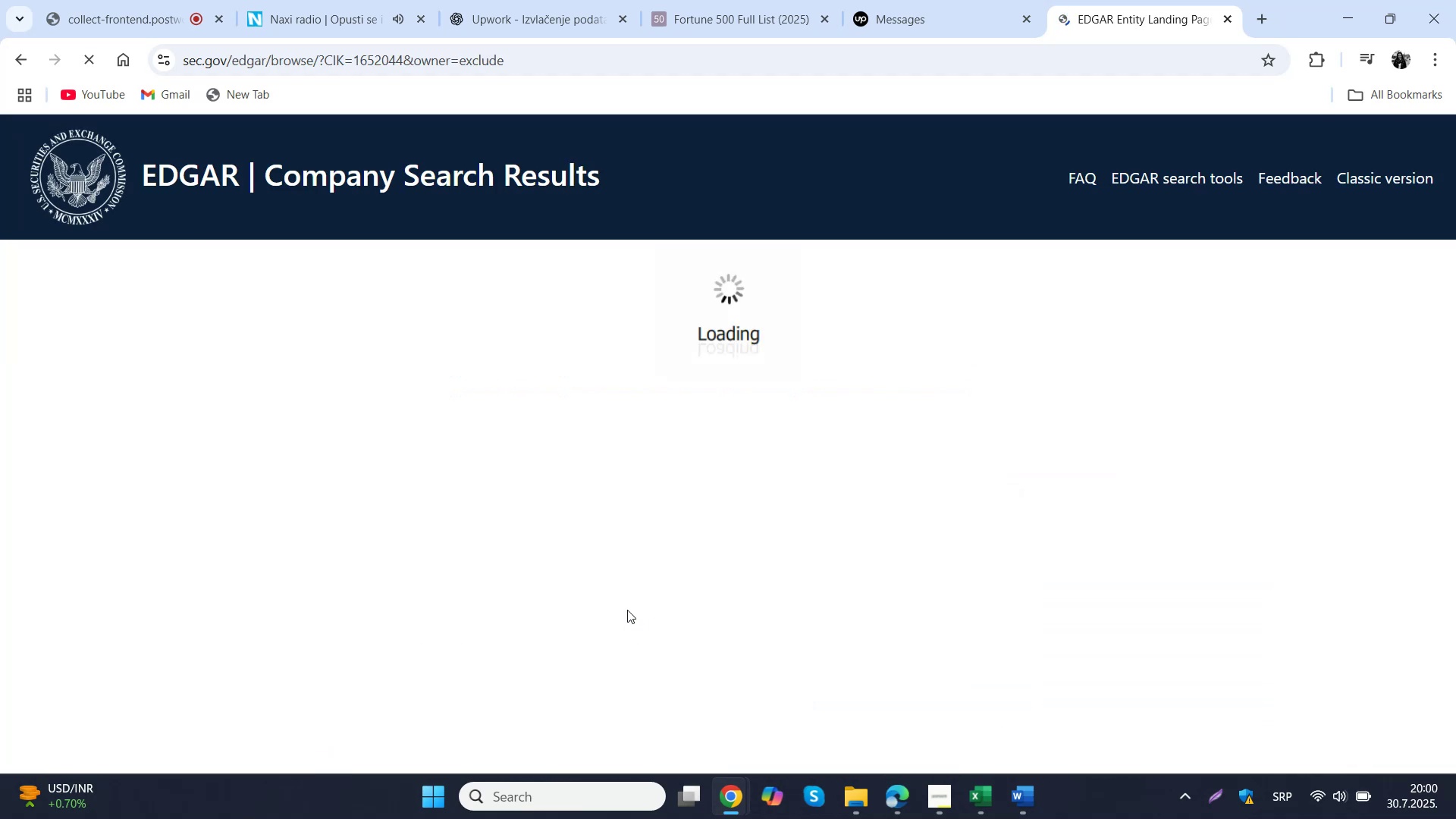 
mouse_move([713, 535])
 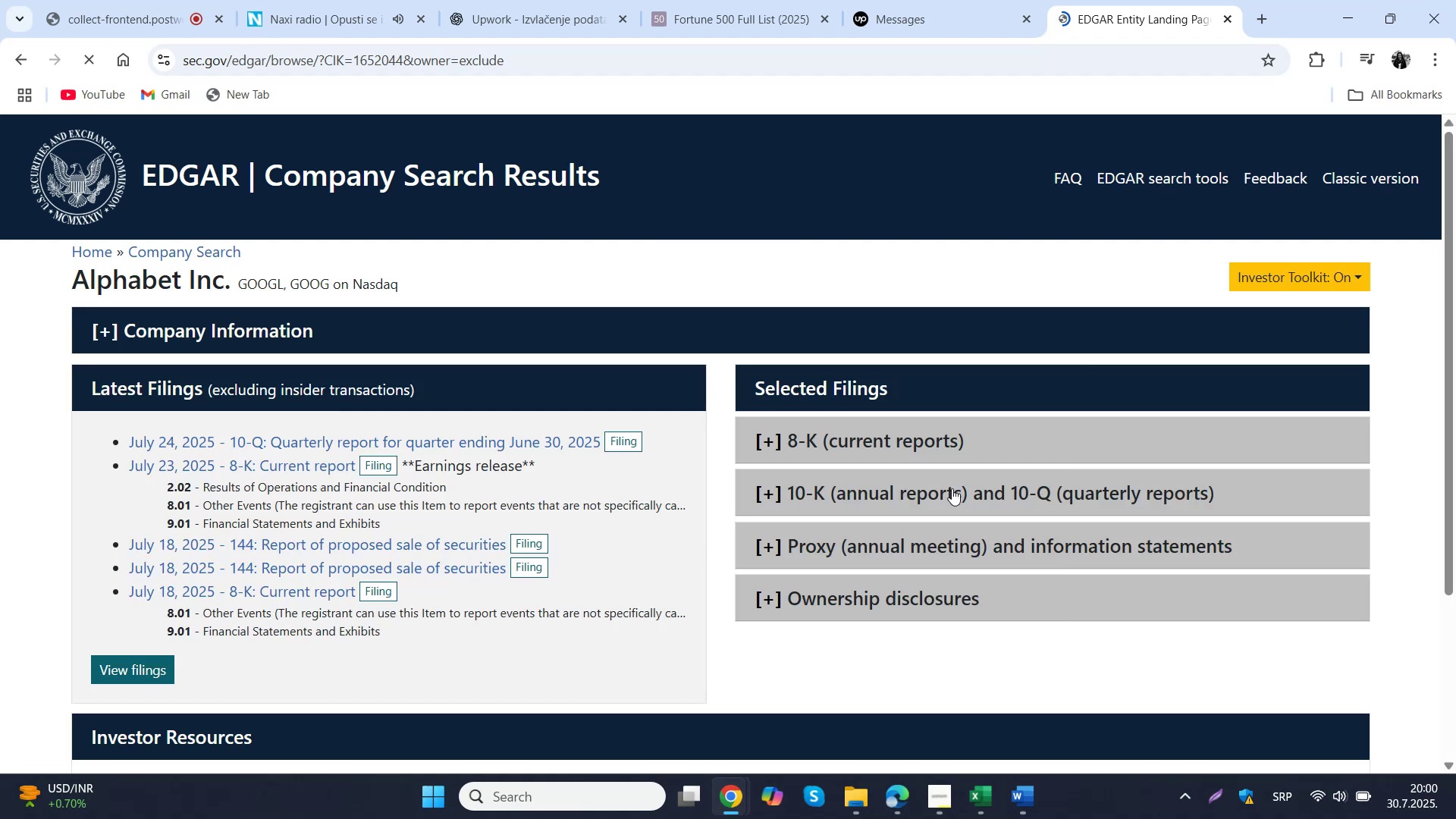 
left_click([952, 488])
 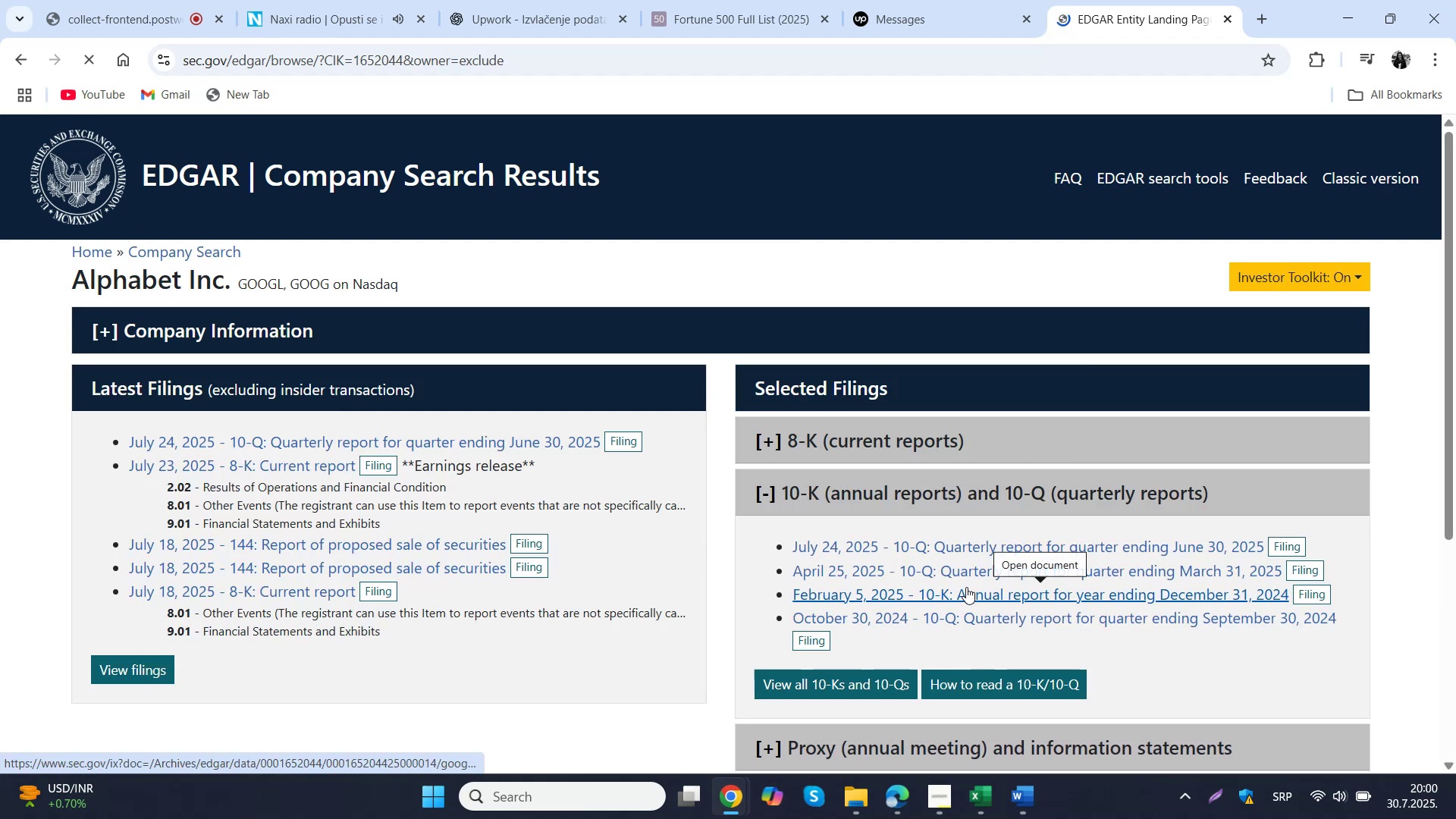 
left_click([966, 588])
 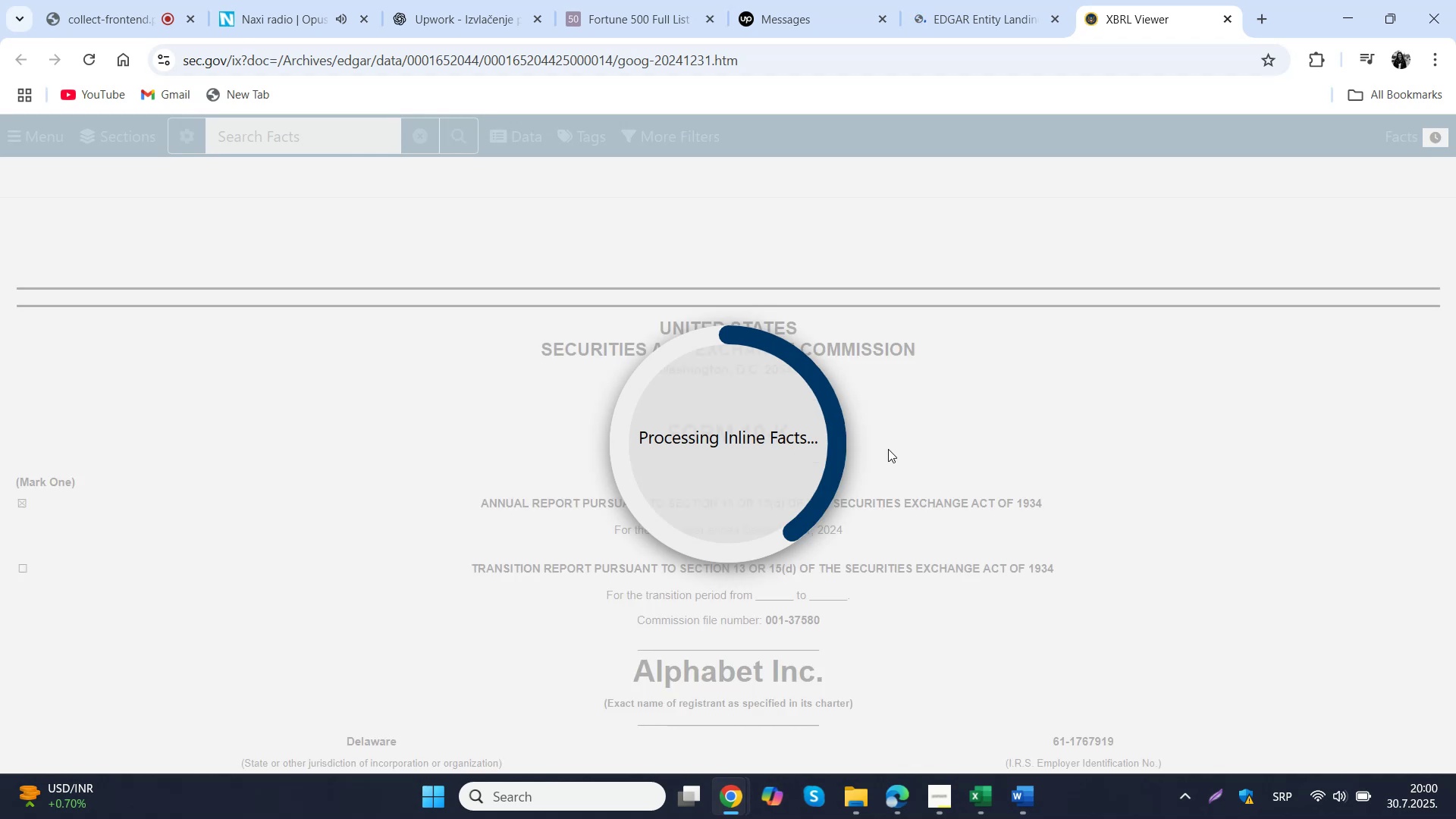 
wait(8.88)
 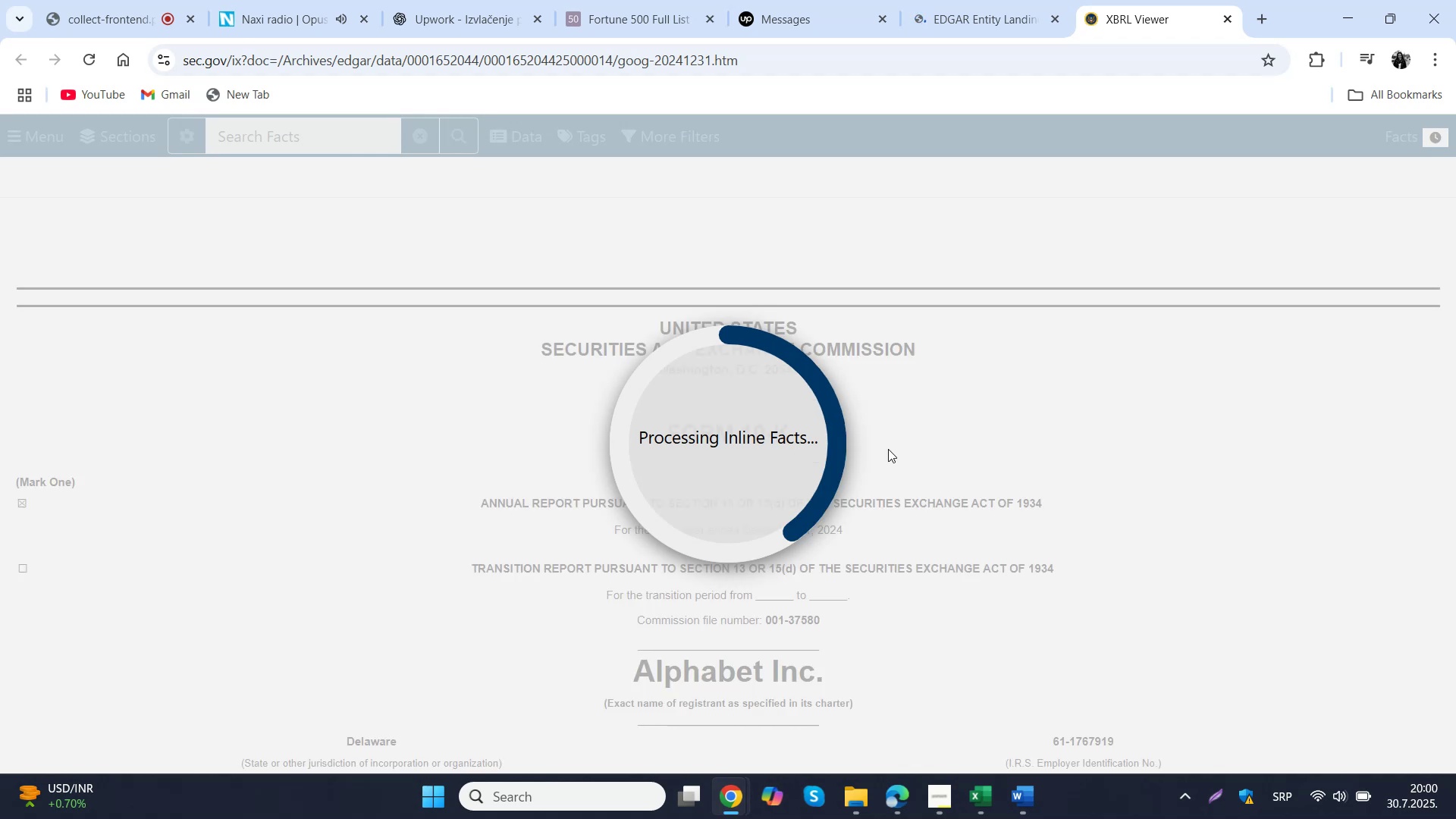 
left_click([109, 0])
 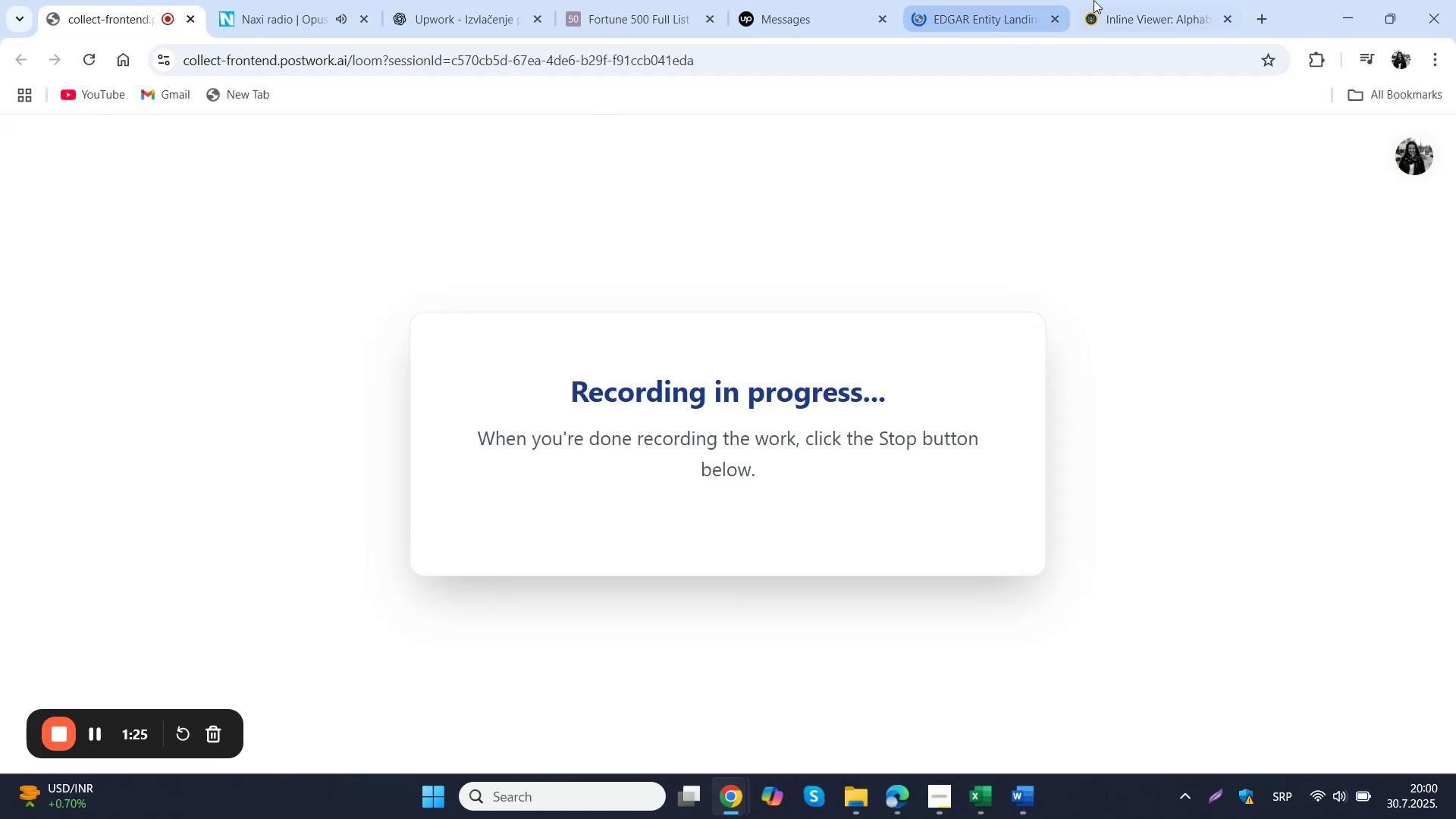 
left_click([1162, 0])
 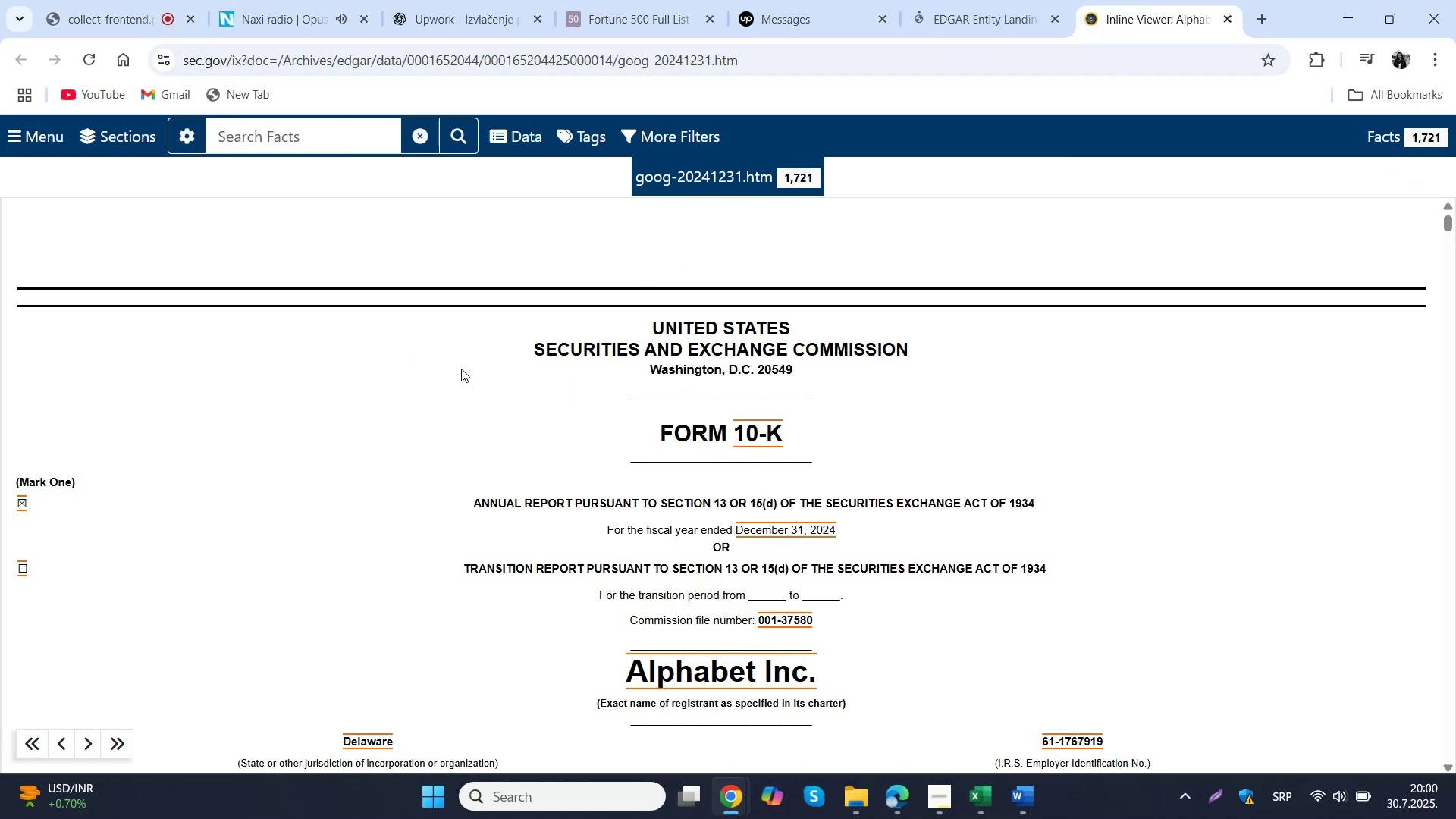 
right_click([460, 362])
 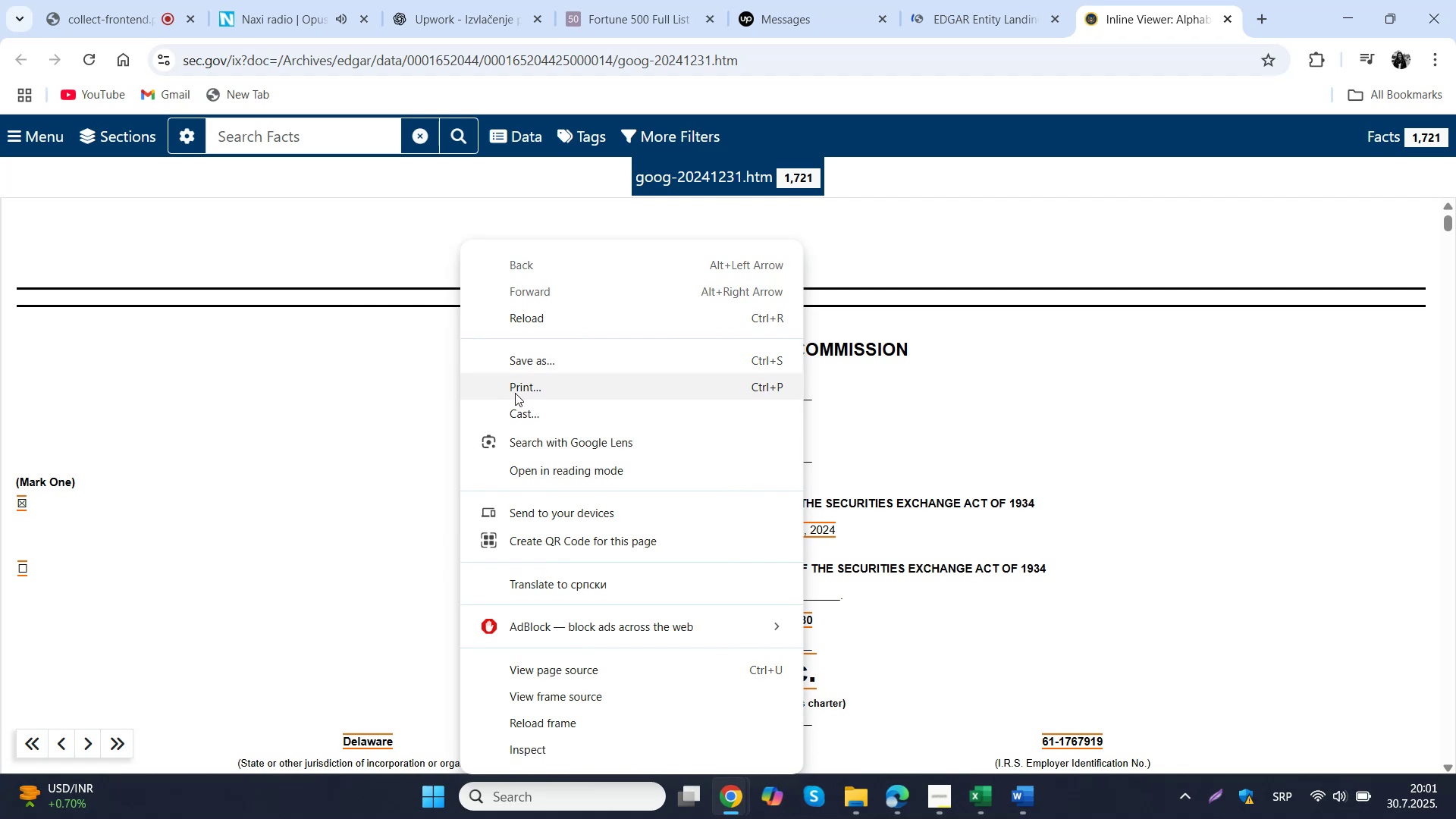 
left_click([535, 390])
 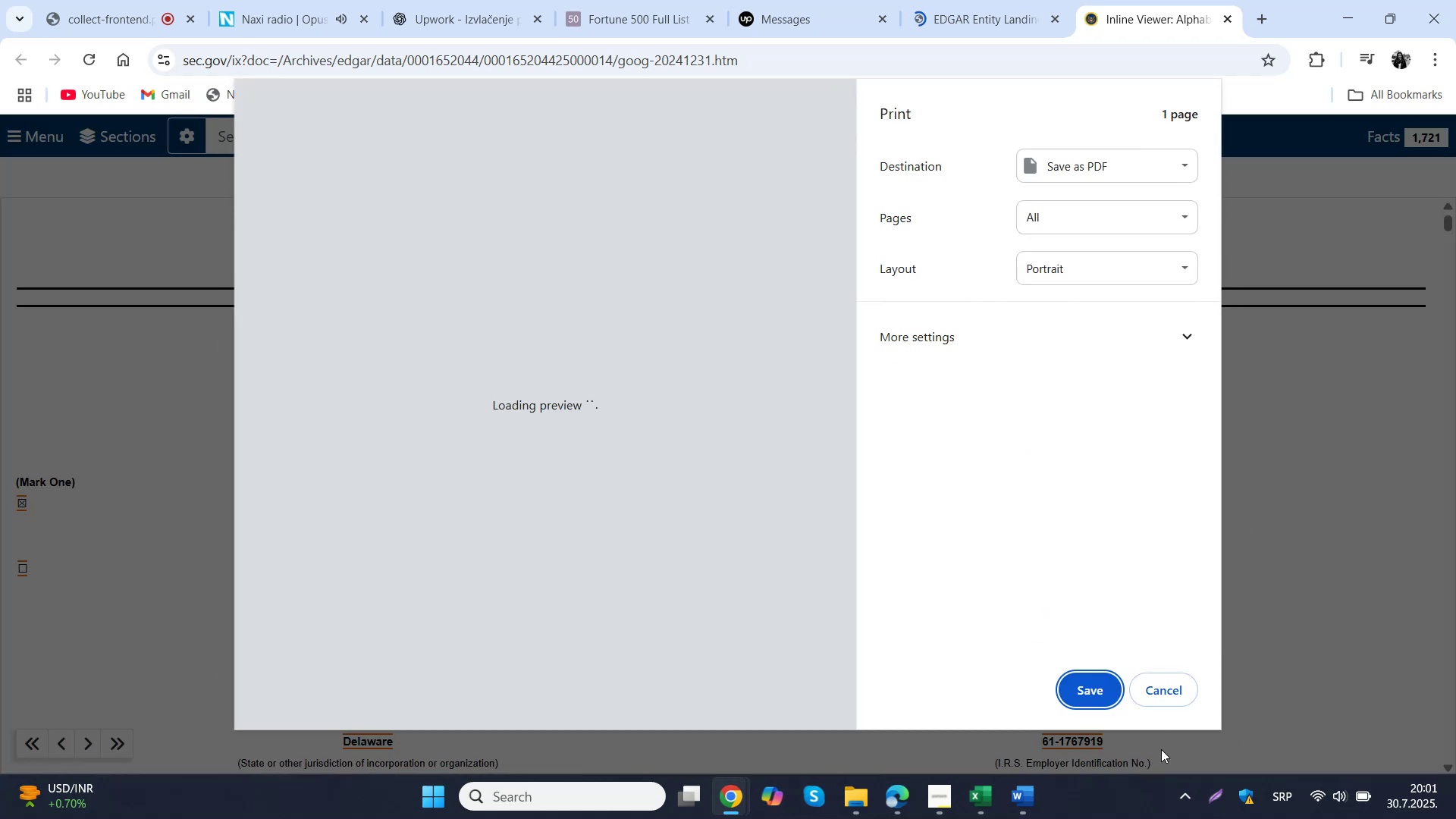 
left_click([1175, 695])
 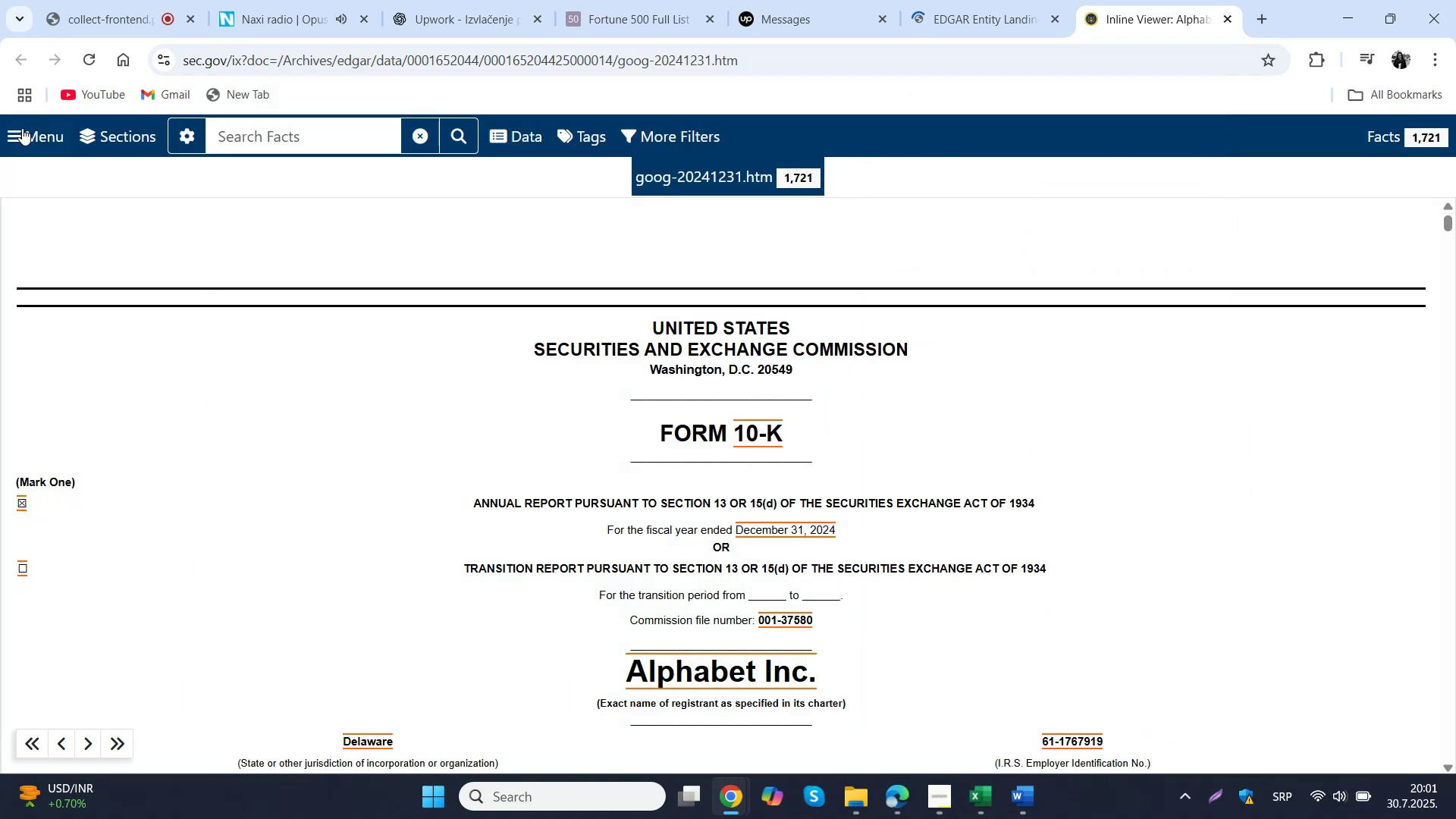 
left_click([23, 132])
 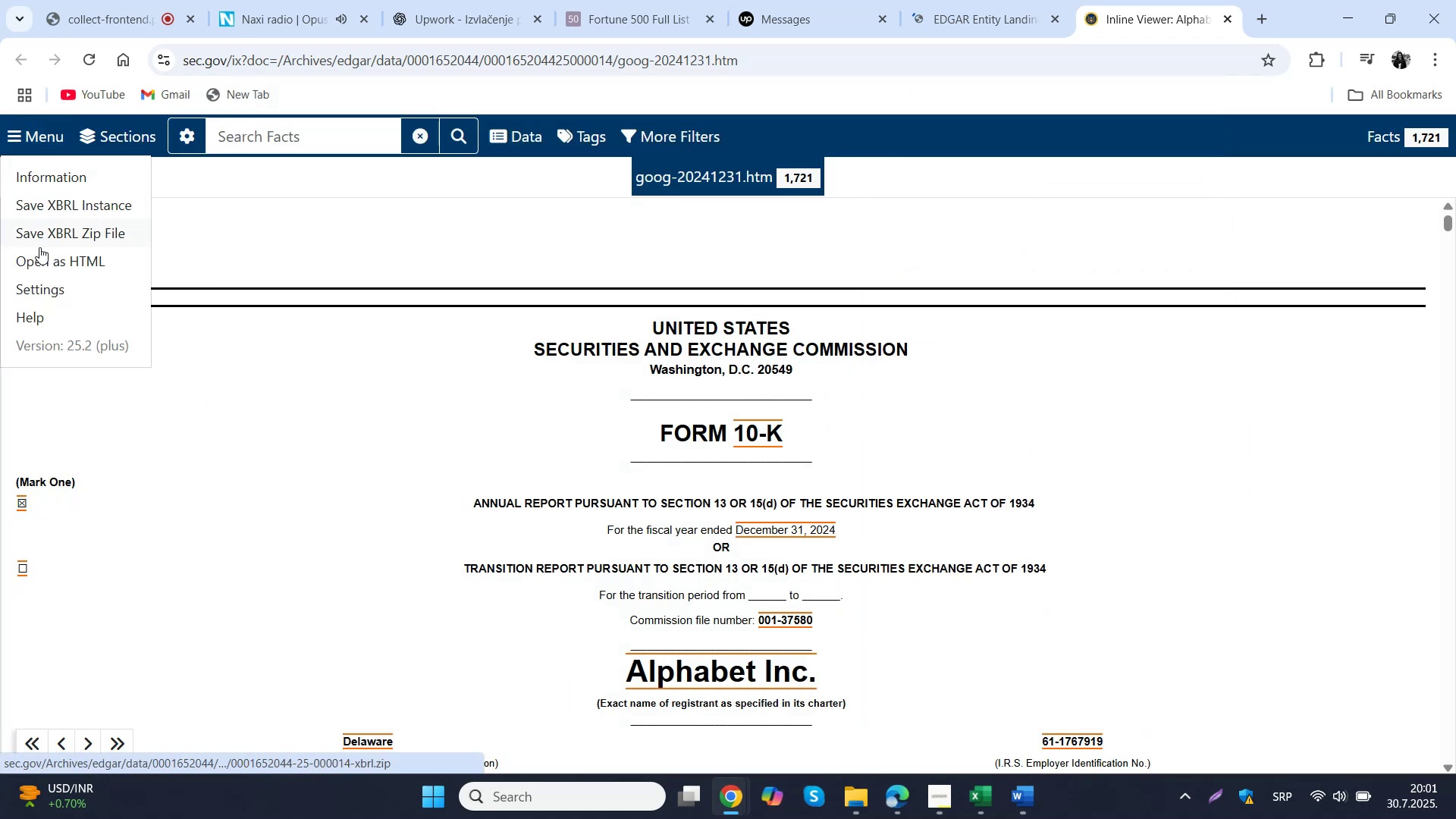 
left_click([40, 262])
 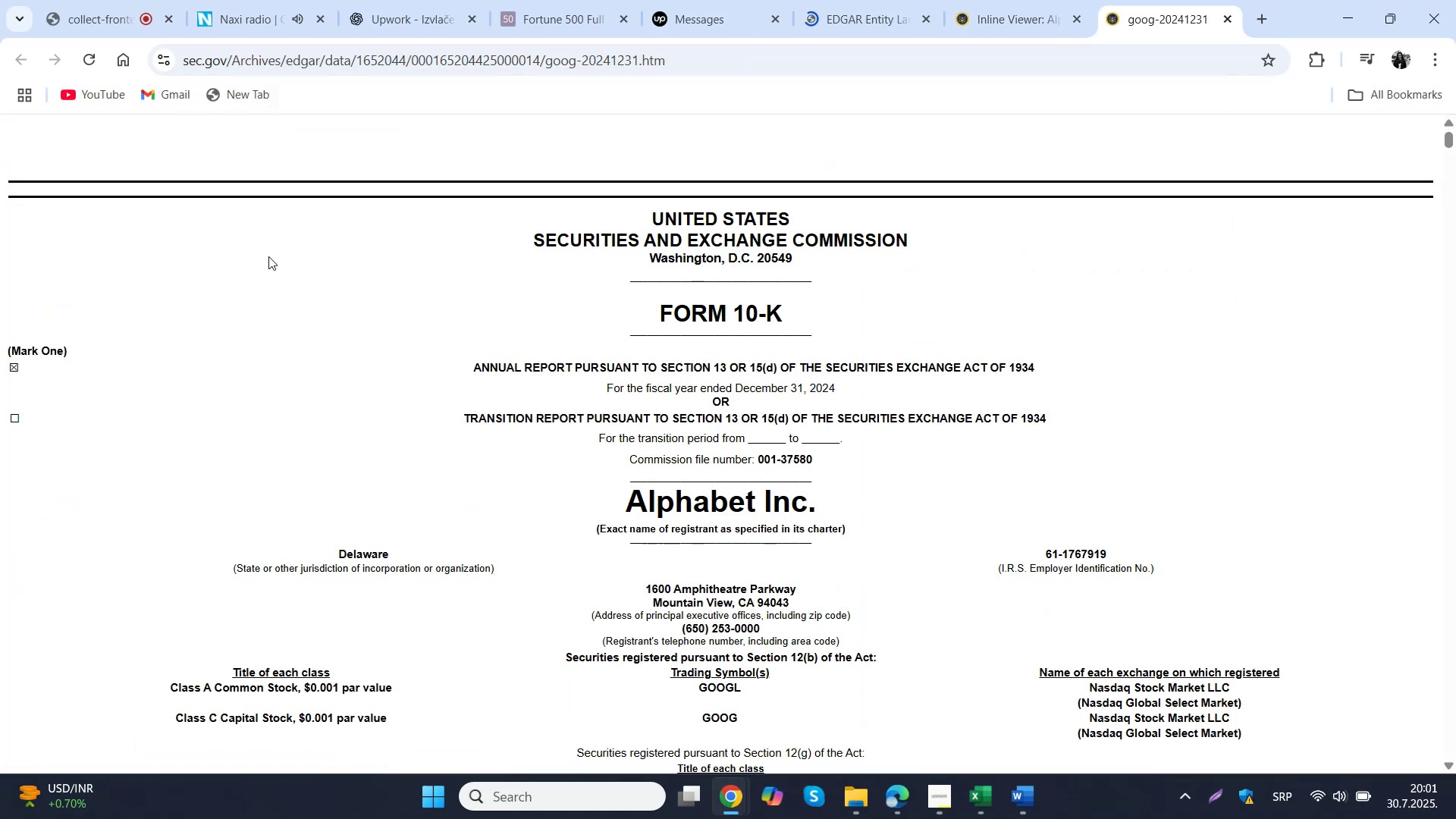 
right_click([275, 255])
 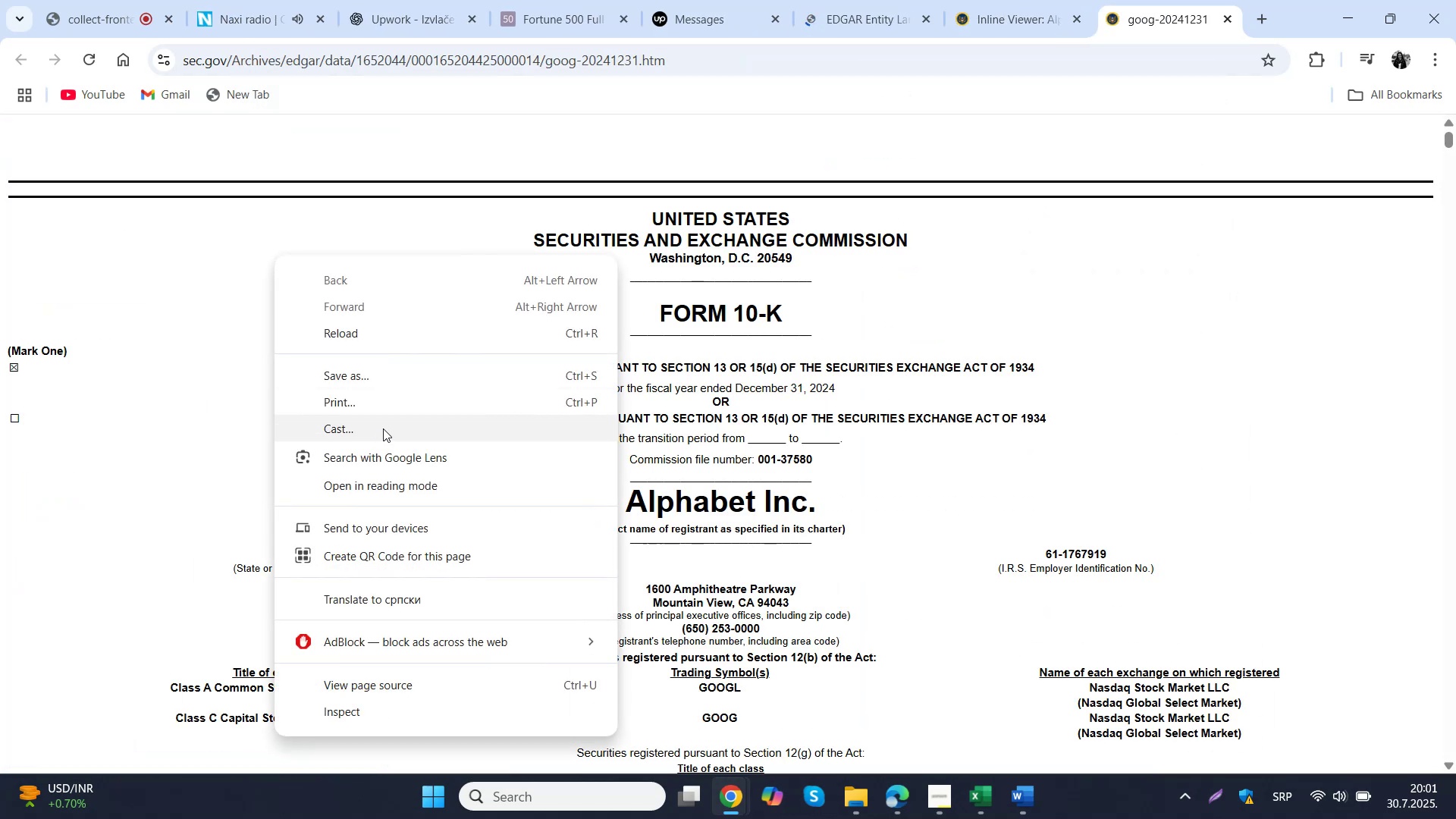 
left_click([389, 408])
 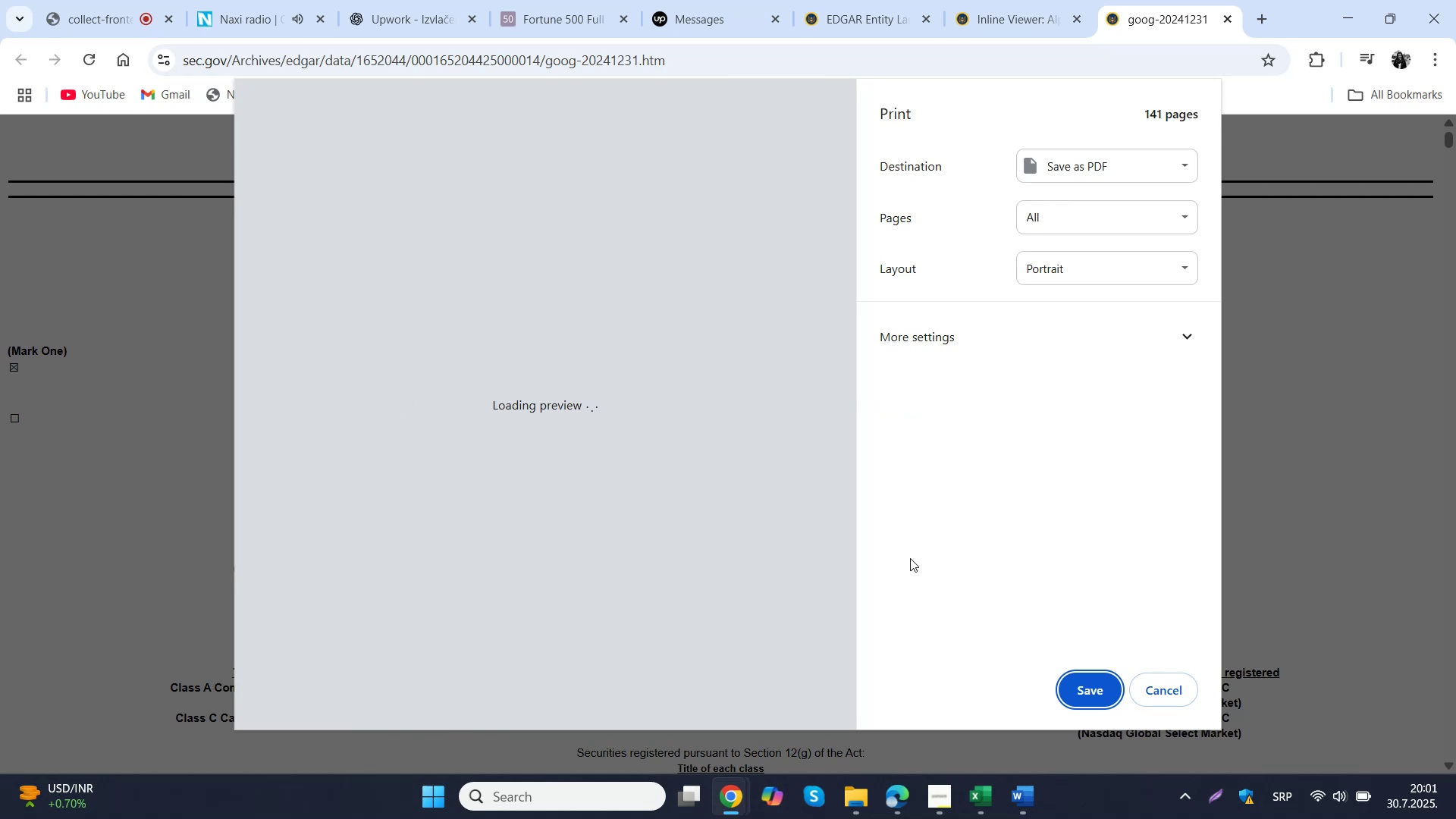 
wait(7.31)
 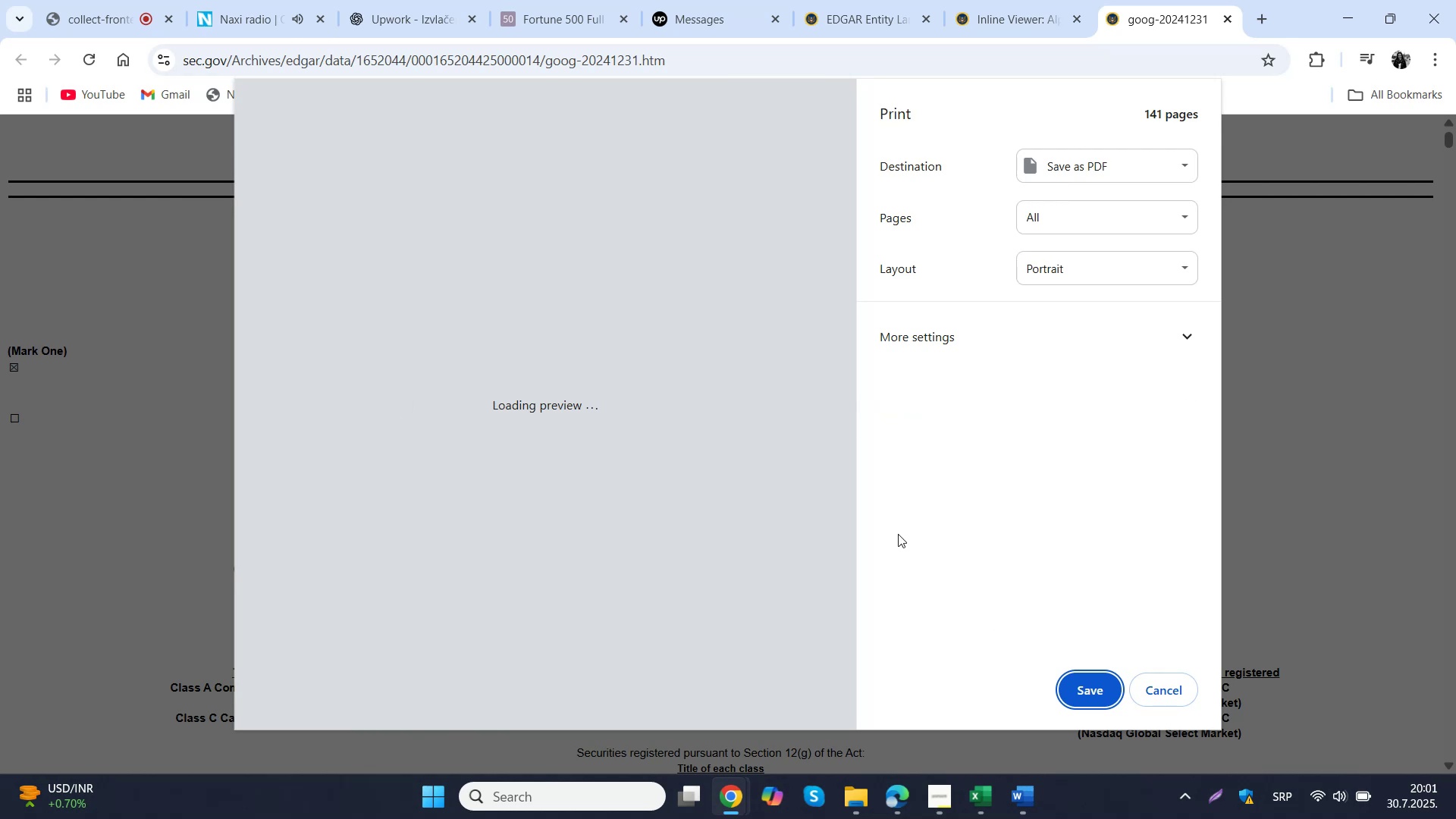 
left_click([1083, 692])
 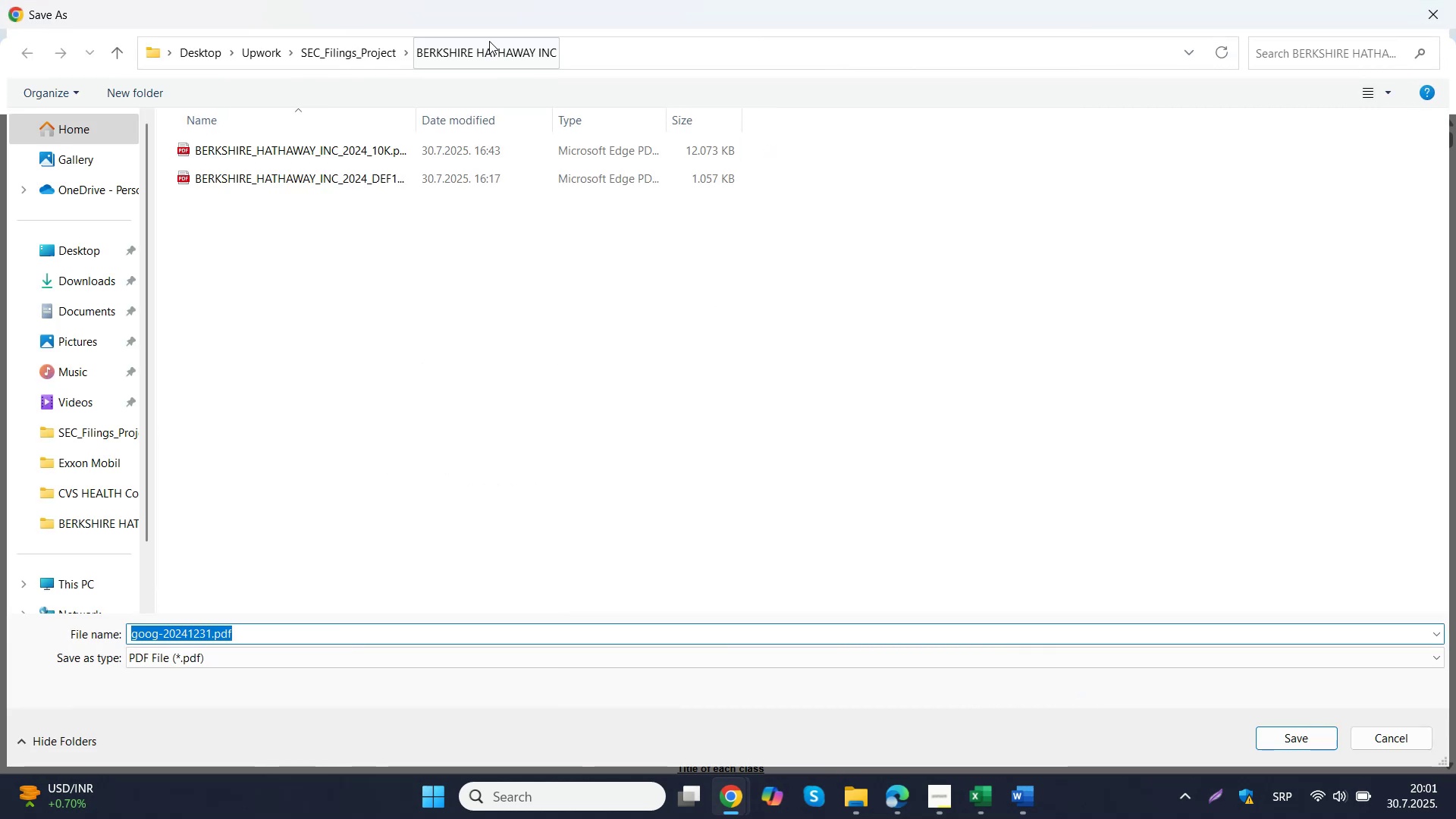 
left_click([376, 47])
 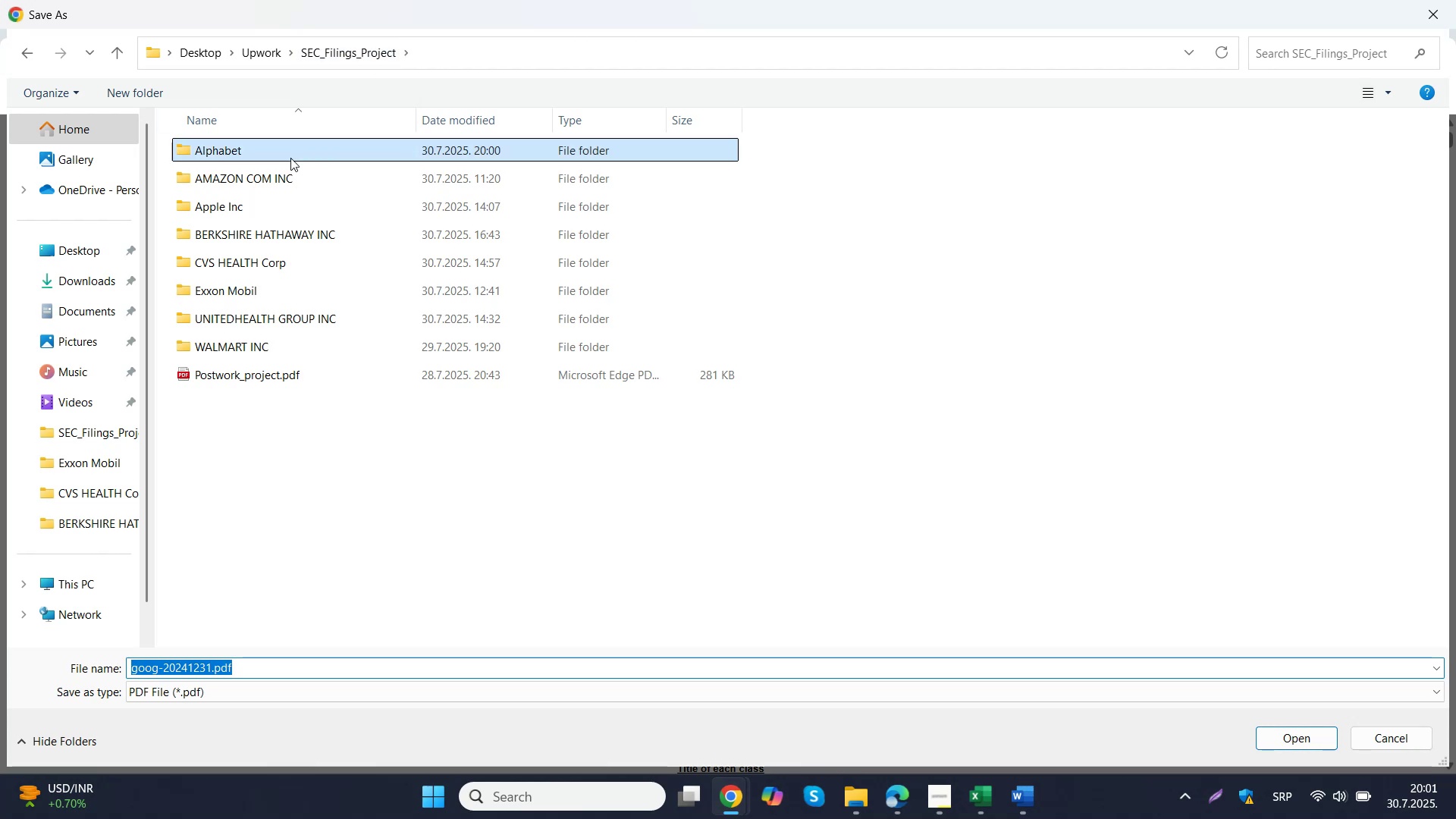 
double_click([289, 156])
 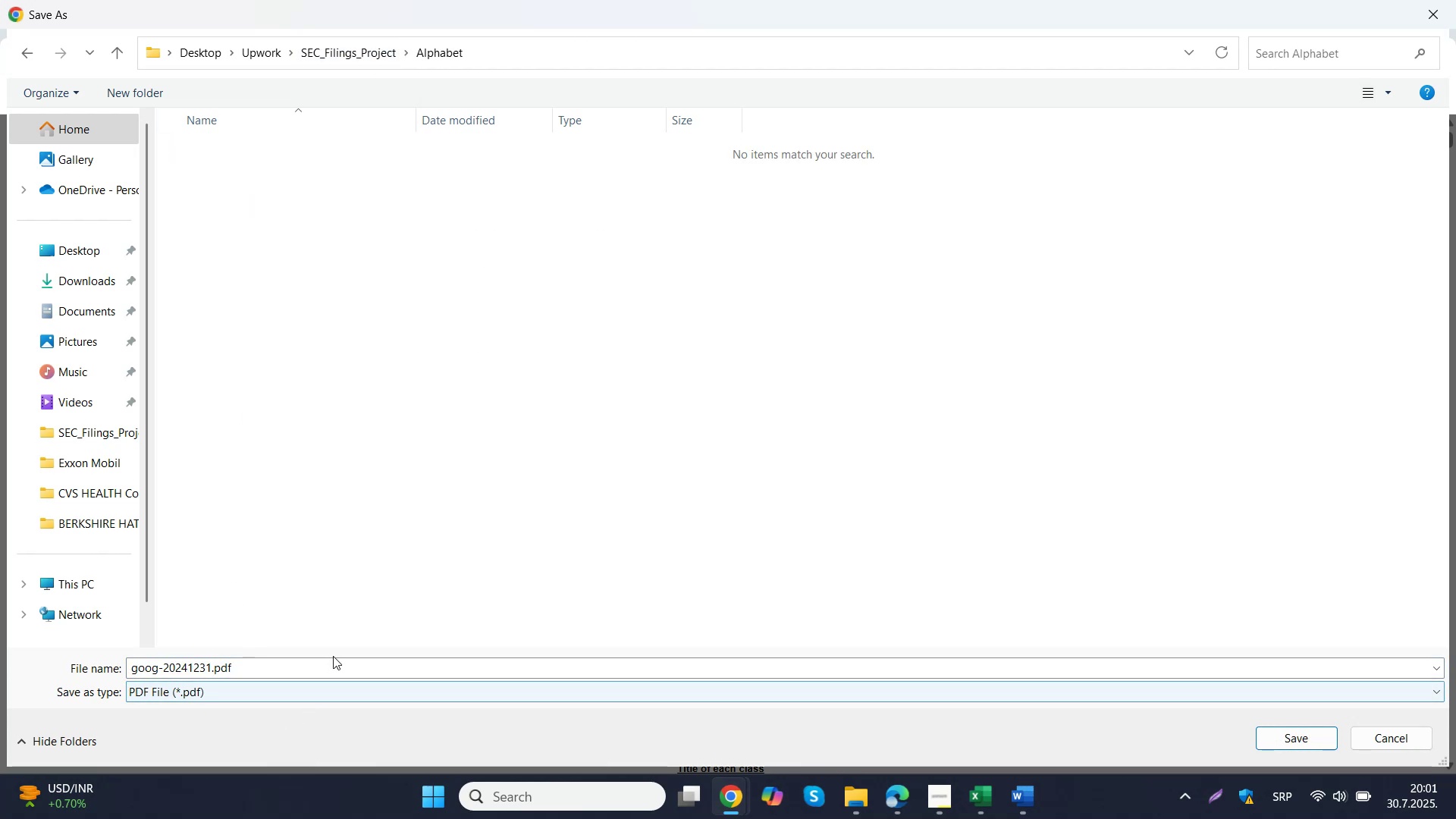 
double_click([326, 666])
 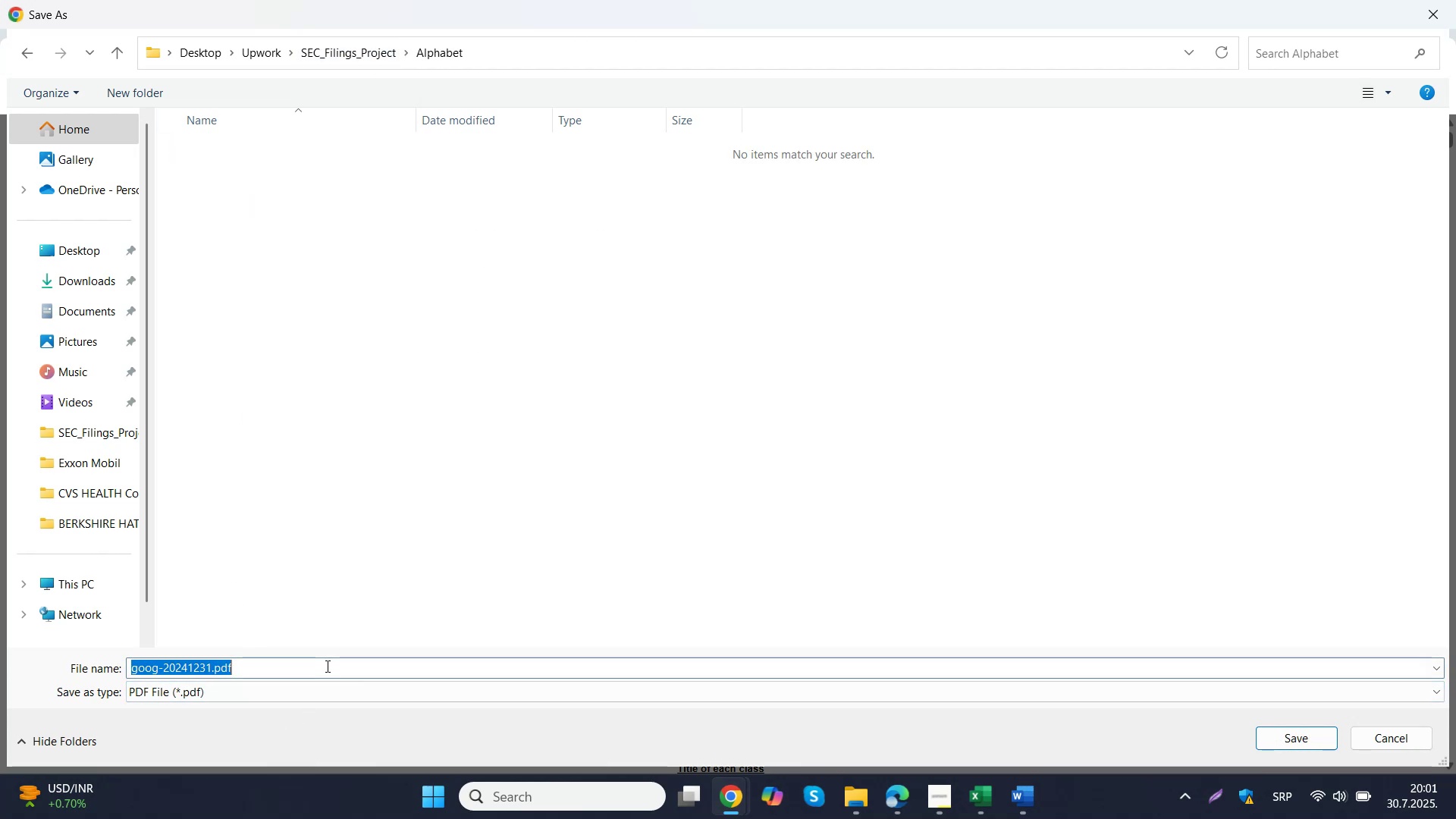 
key(Control+V)
 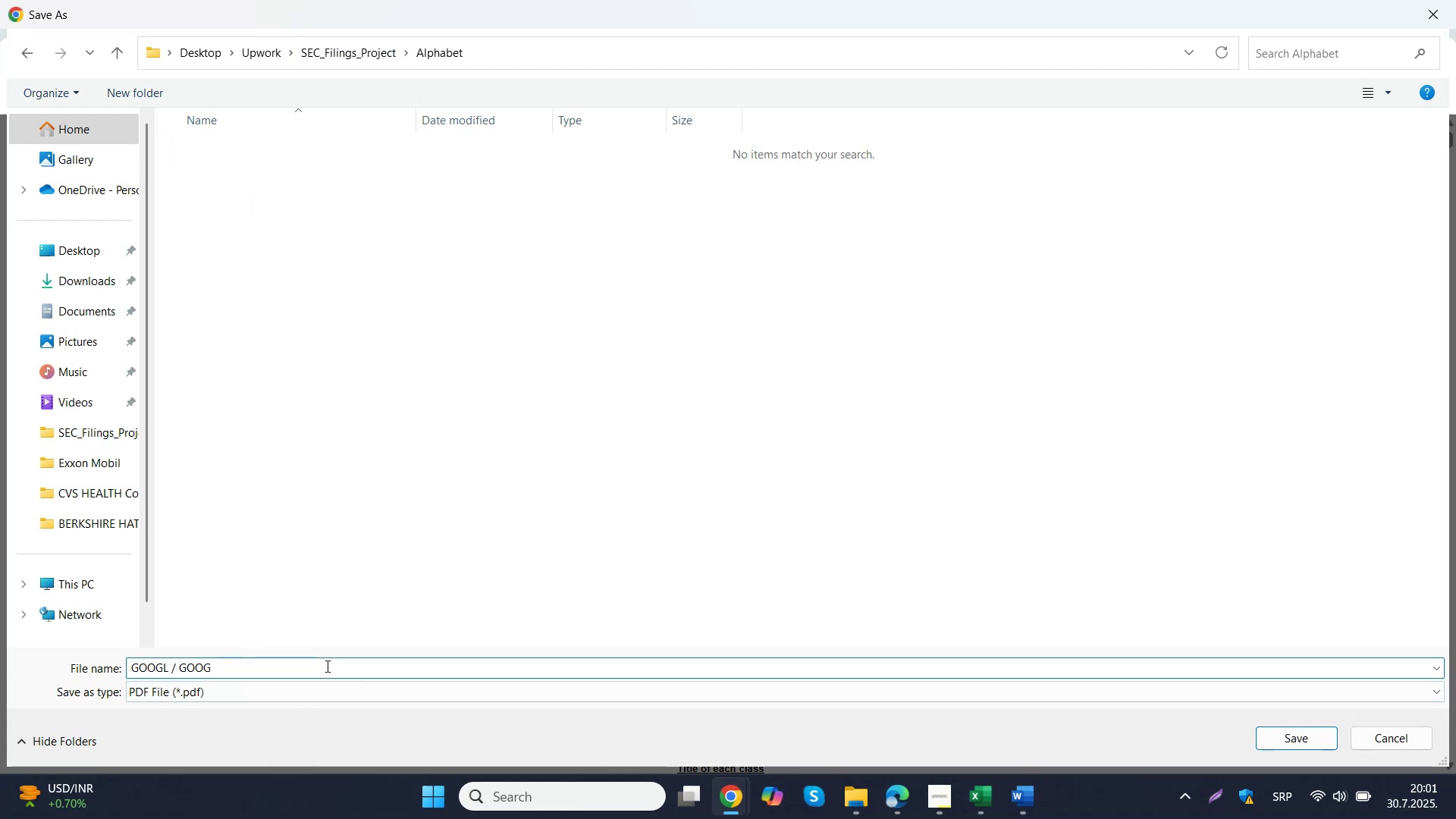 
left_click_drag(start_coordinate=[293, 666], to_coordinate=[121, 663])
 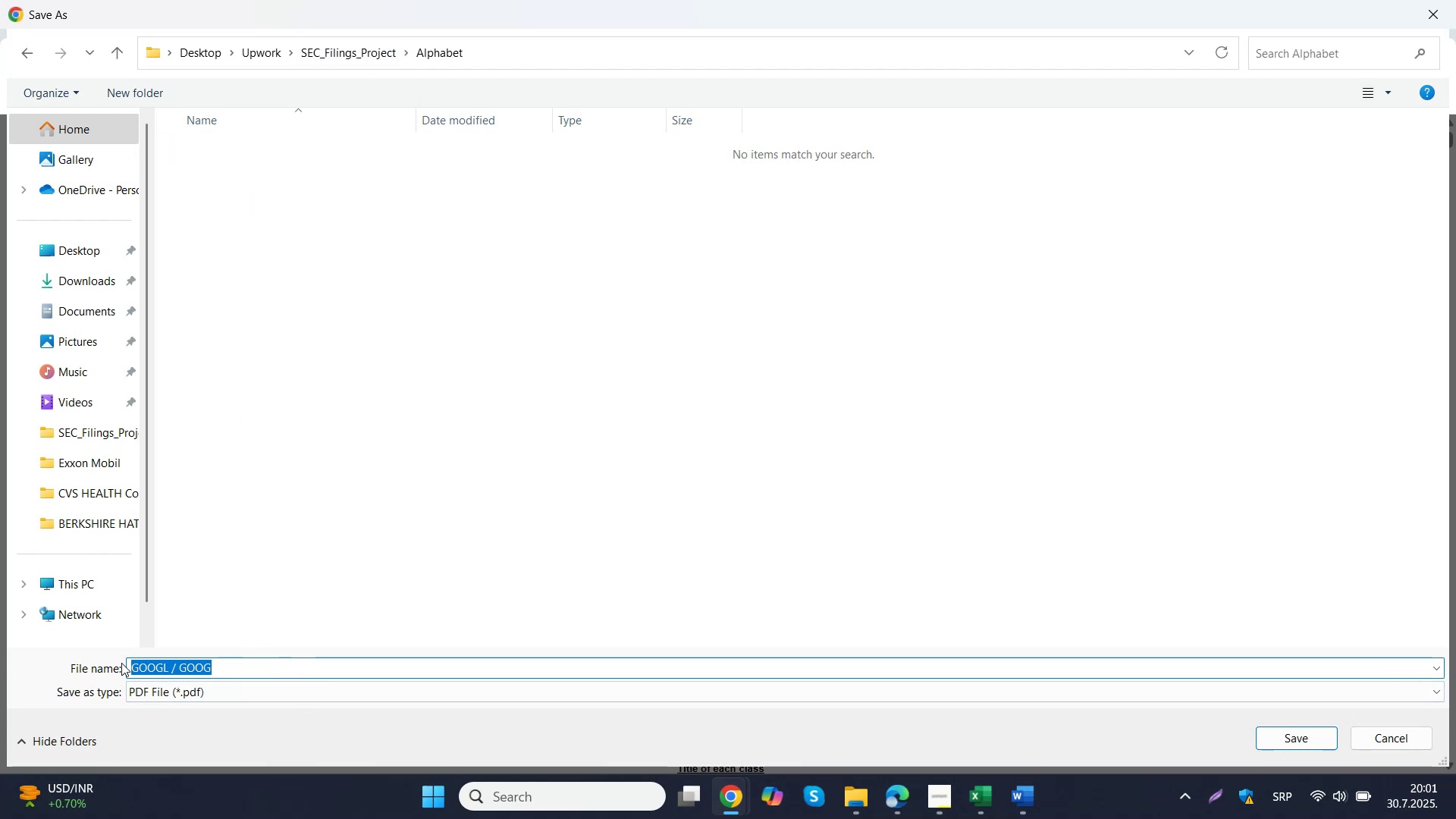 
type(Alphabet>)
key(Backspace)
type(?Inc?)
key(Backspace)
key(Backspace)
key(Backspace)
key(Backspace)
key(Backspace)
 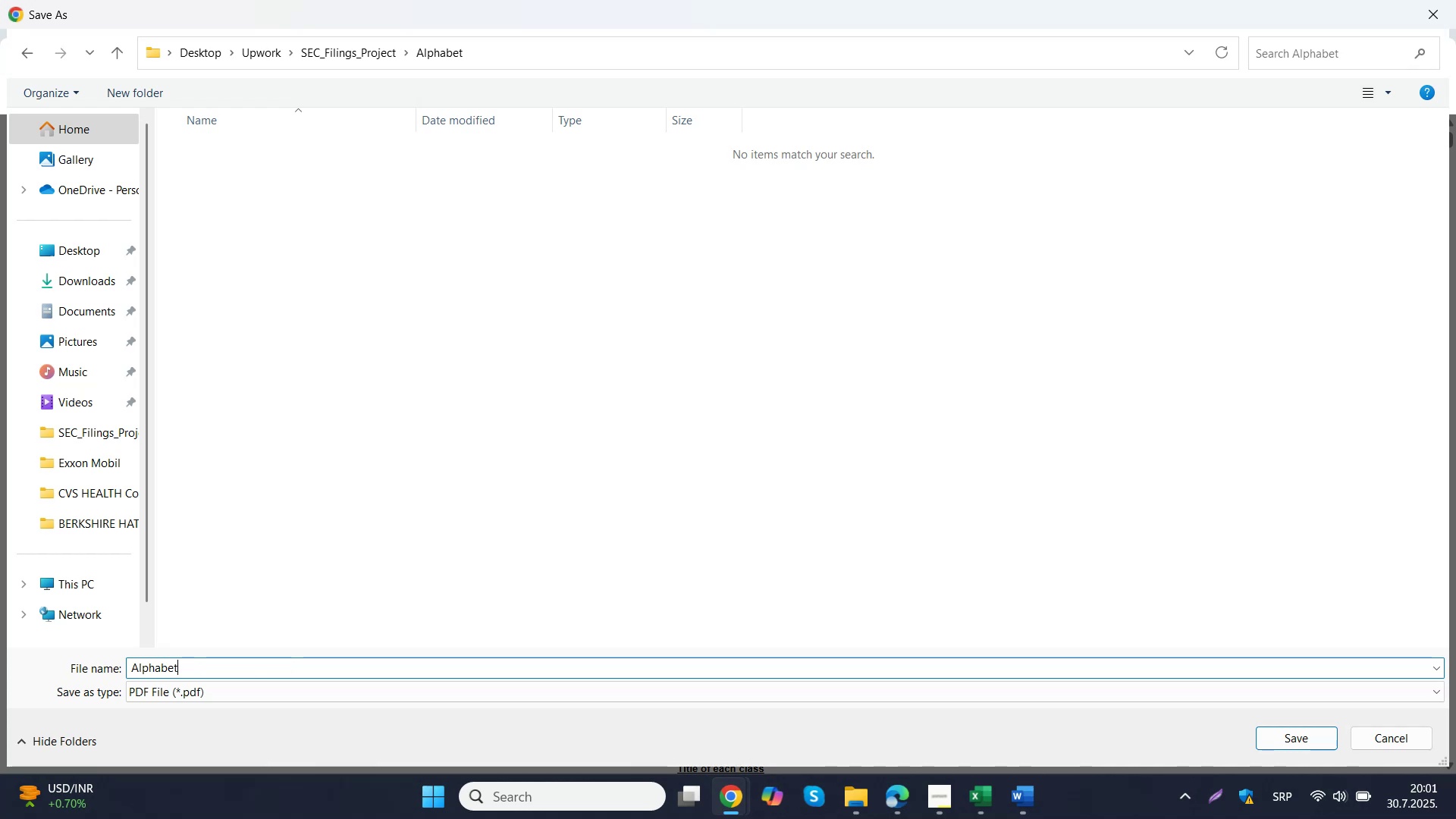 
 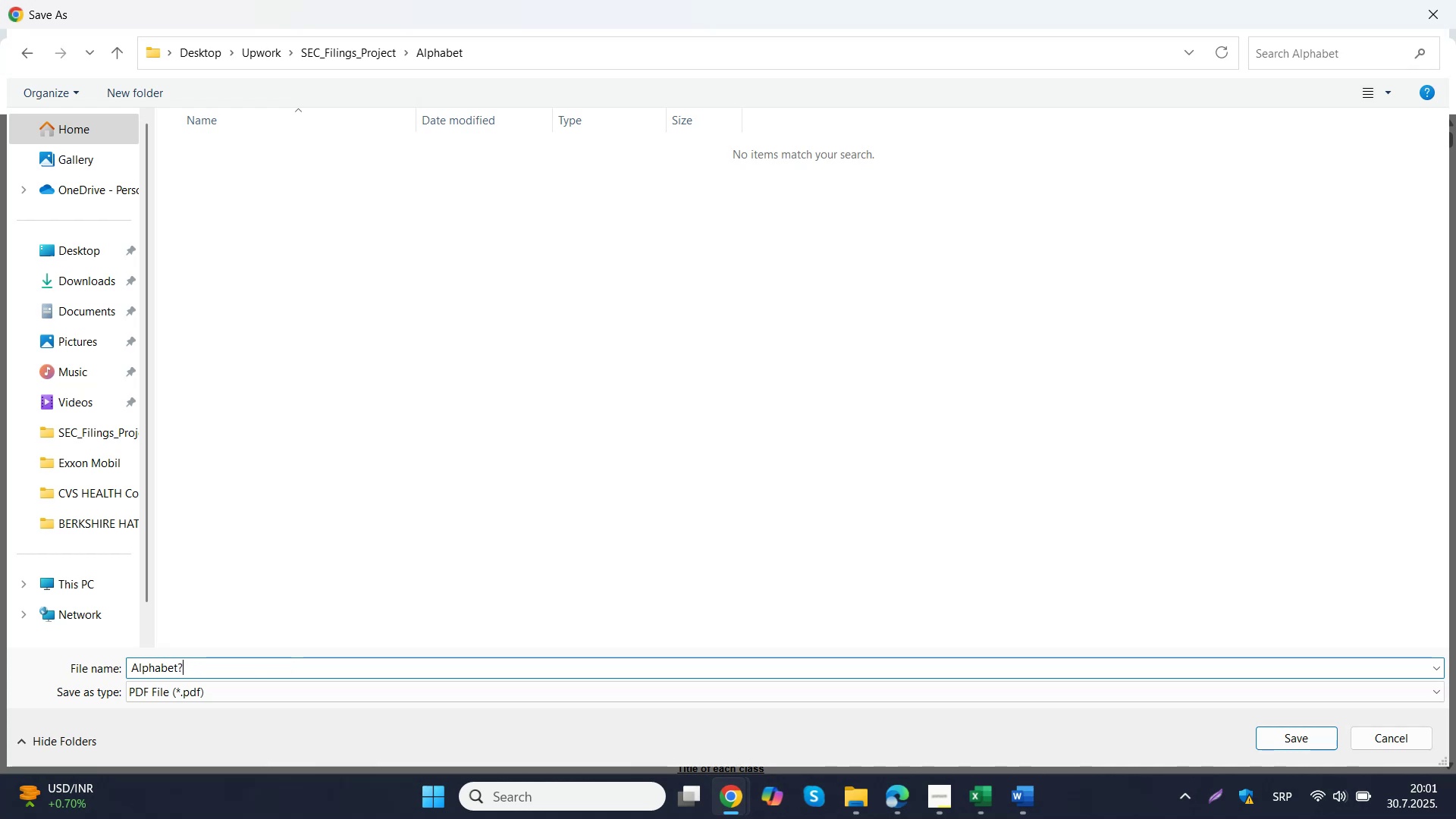 
key(Alt+AltLeft)
 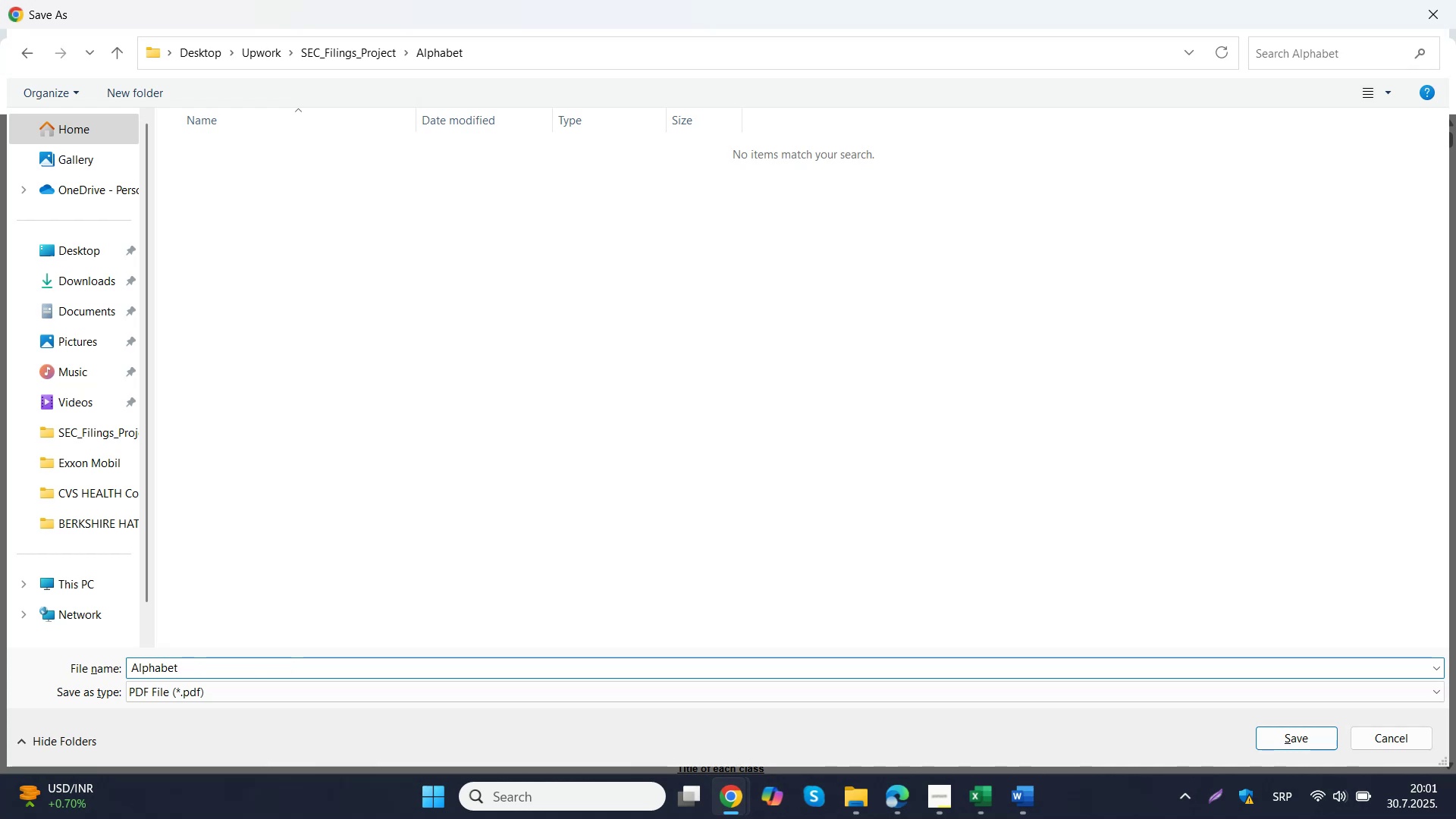 
key(Alt+Shift+ShiftLeft)
 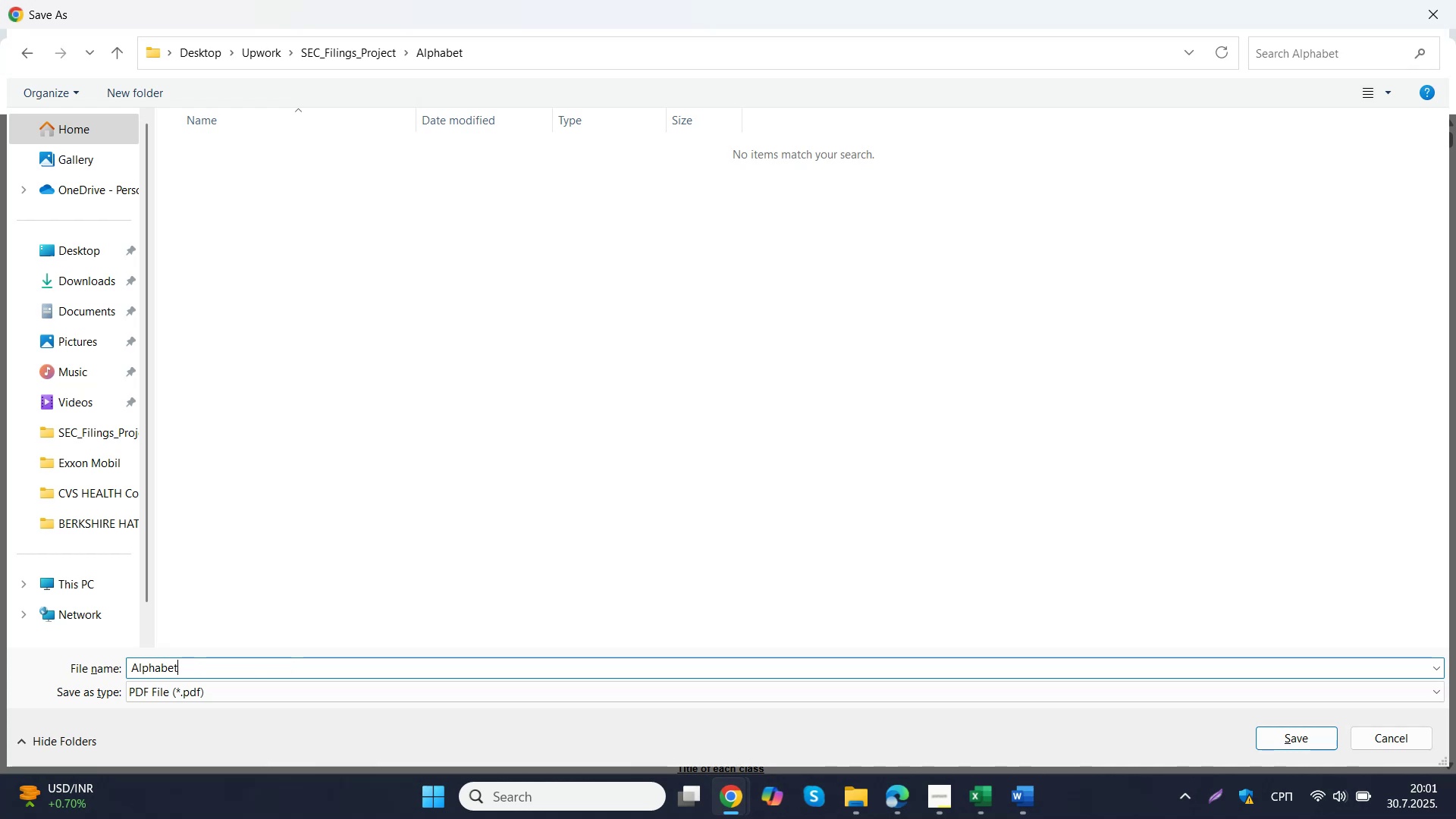 
key(Alt+AltLeft)
 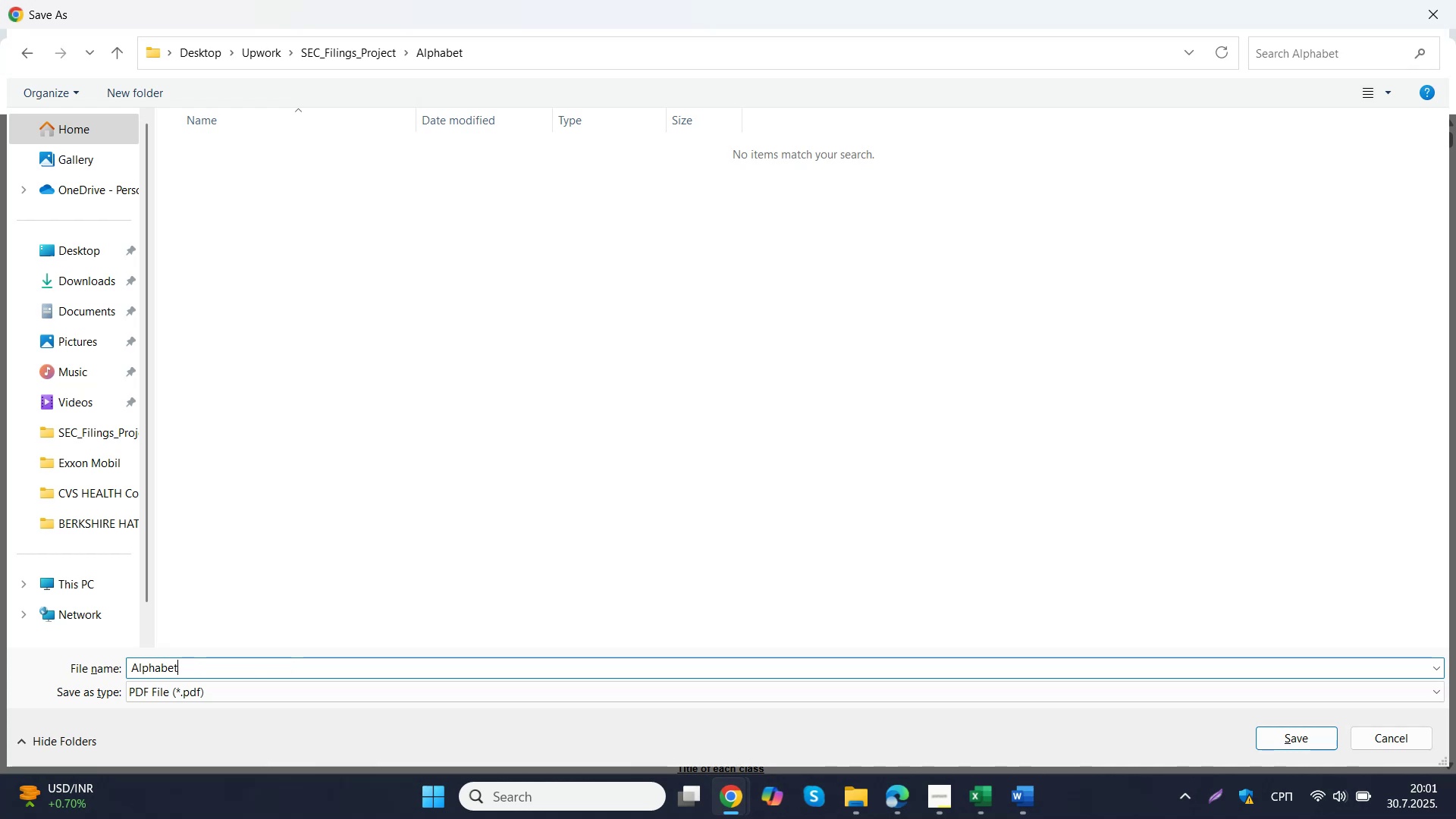 
key(Alt+Shift+ShiftLeft)
 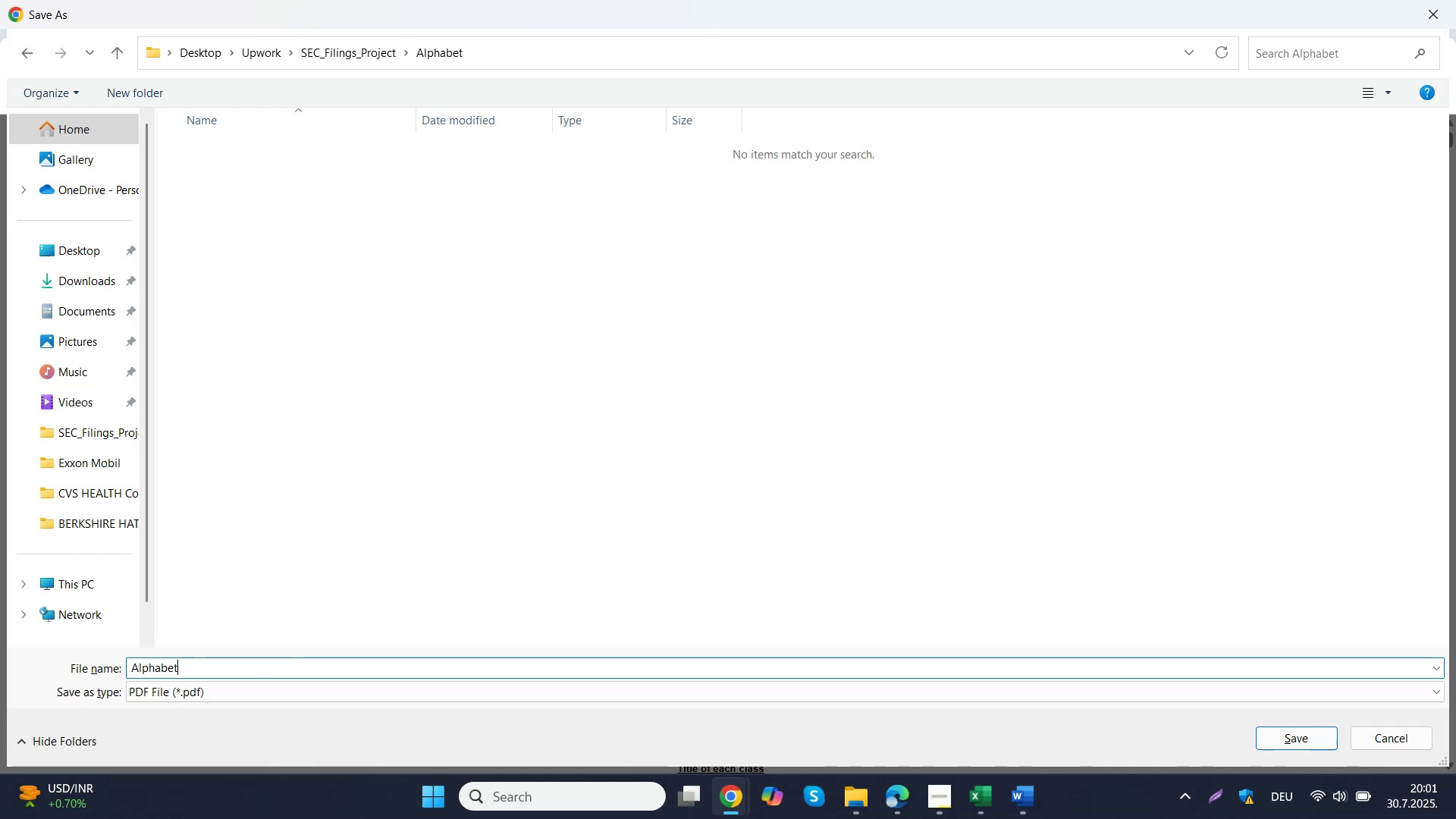 
key(Alt+AltLeft)
 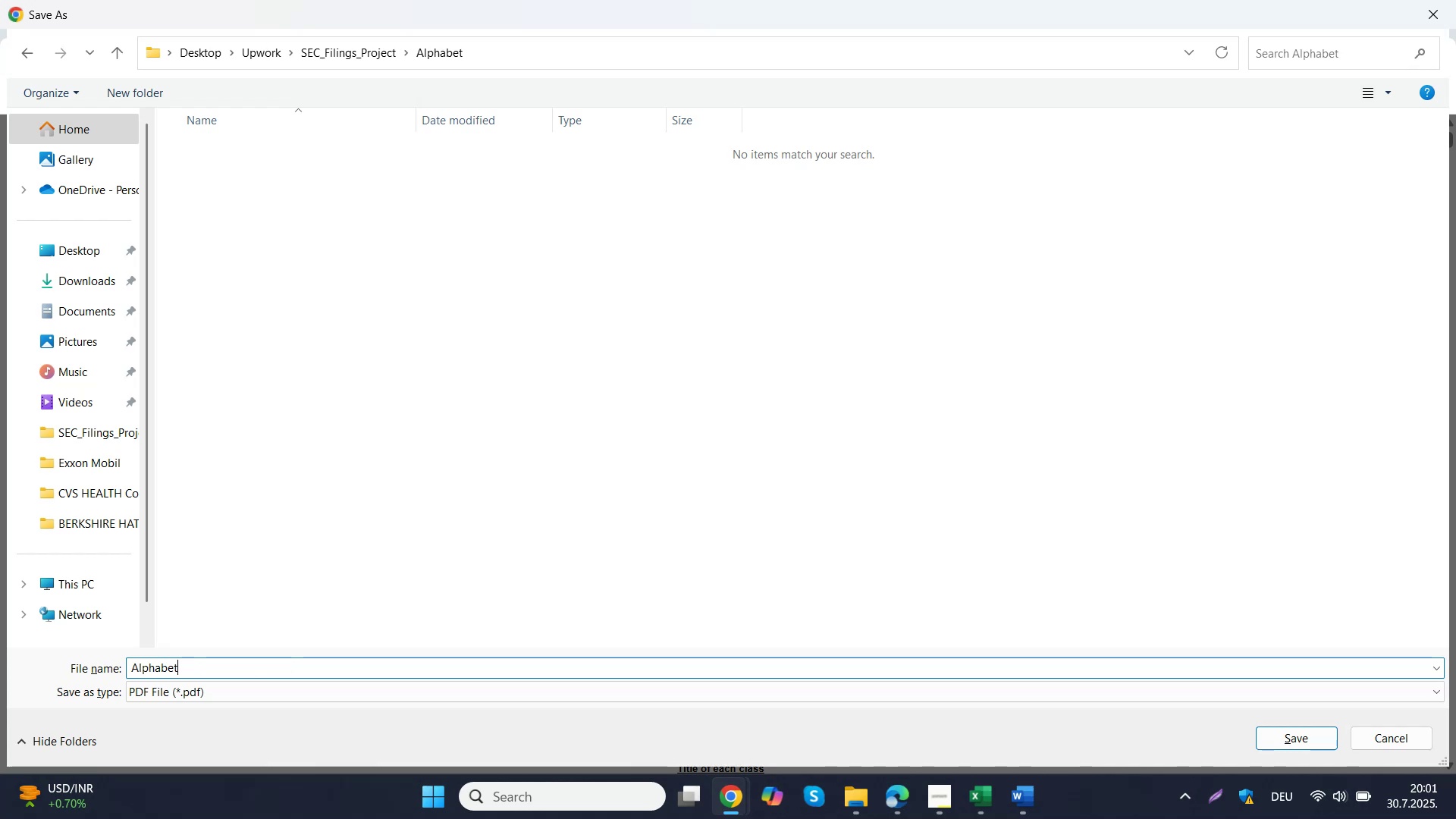 
type(_Inc_2024_10K)
 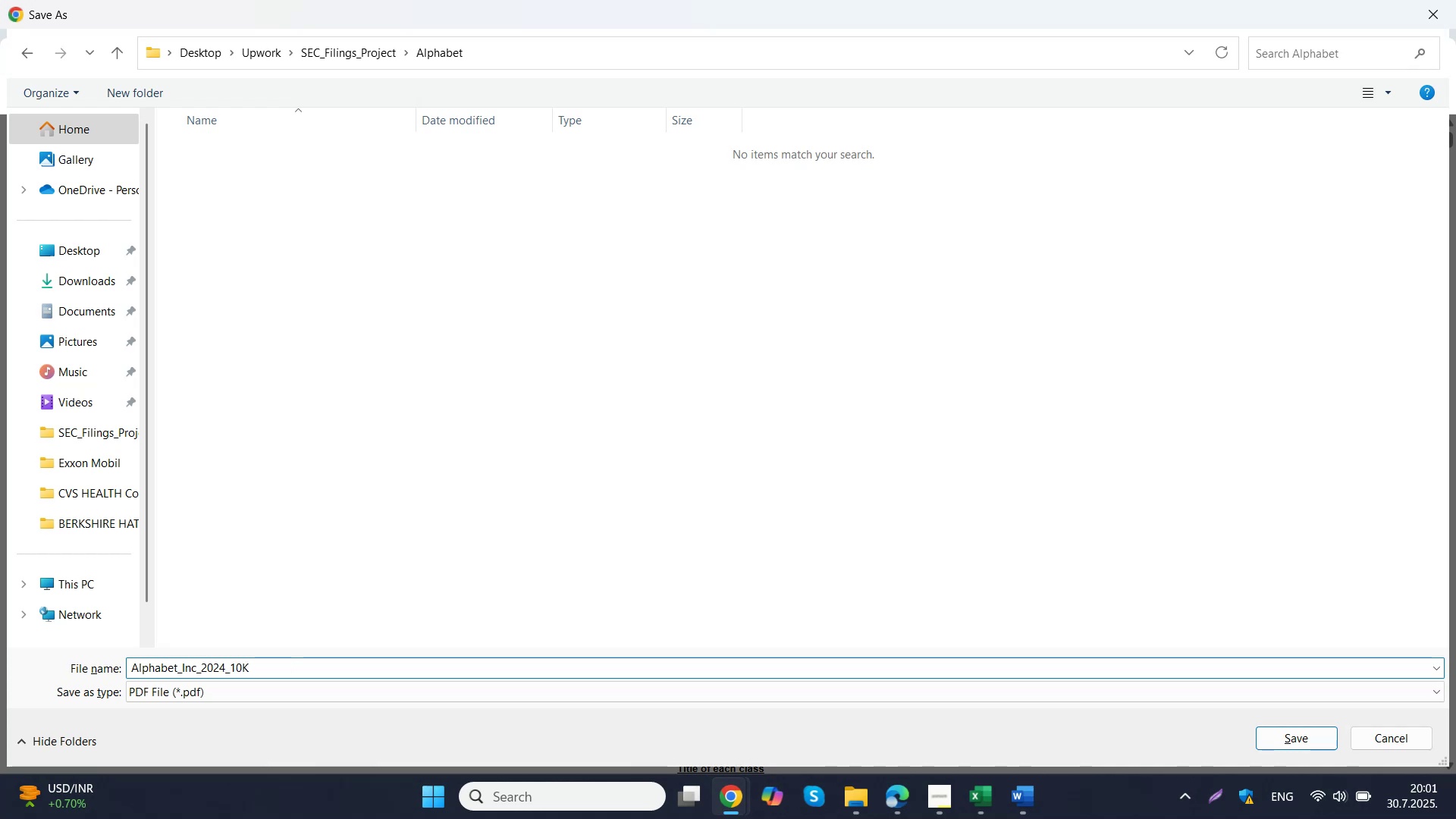 
key(Enter)
 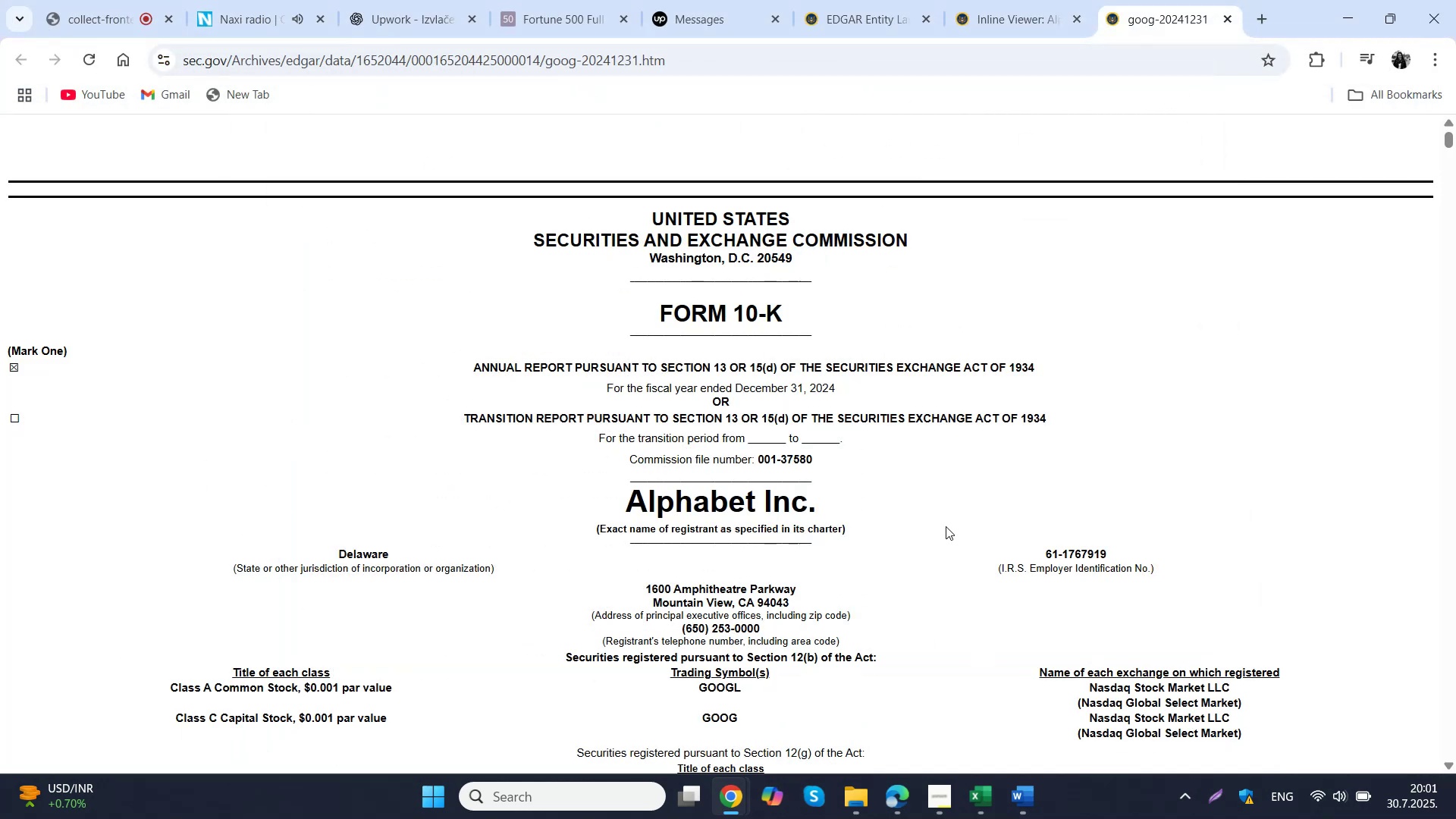 
left_click([882, 0])
 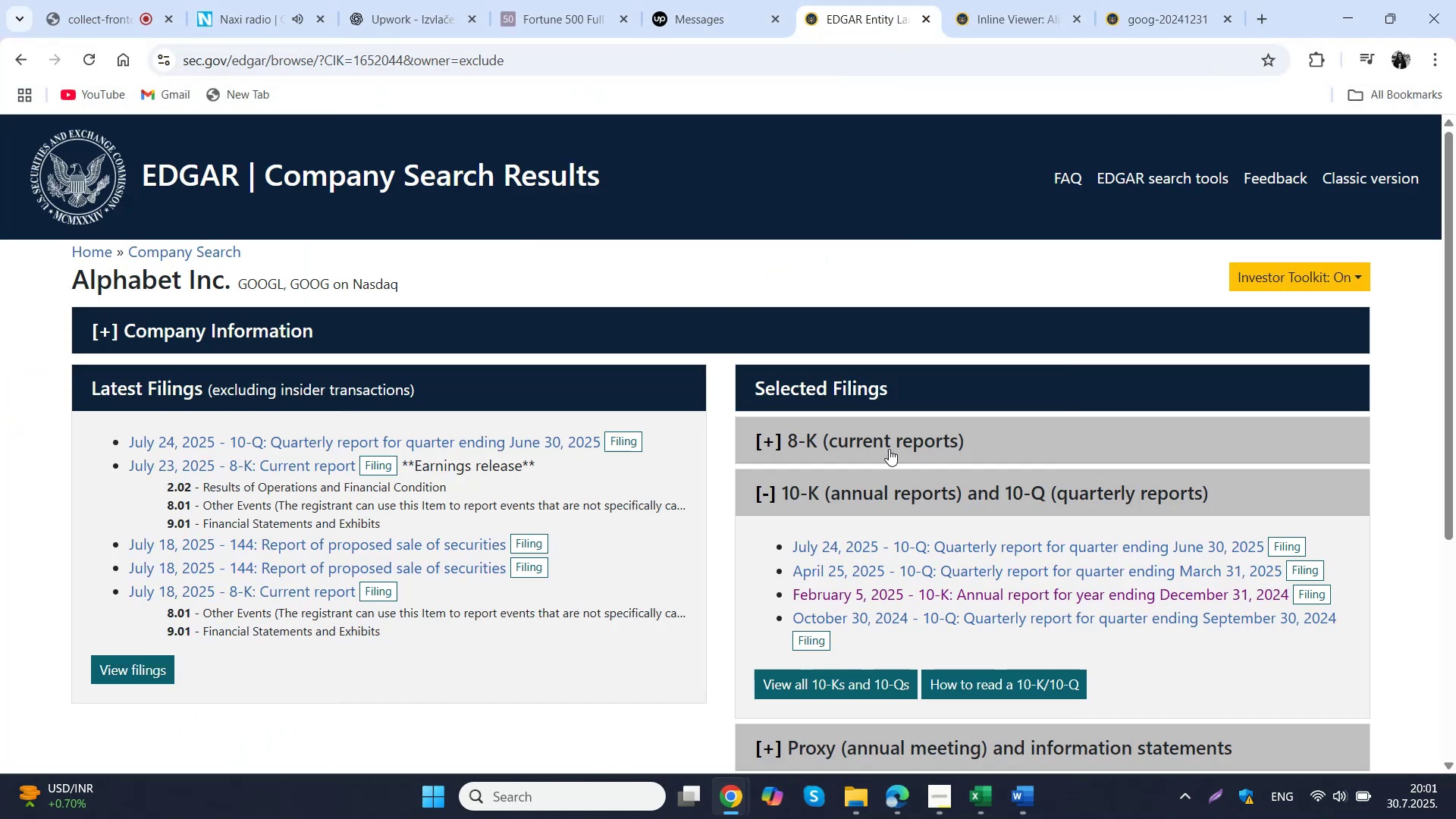 
scroll: coordinate [878, 391], scroll_direction: down, amount: 4.0
 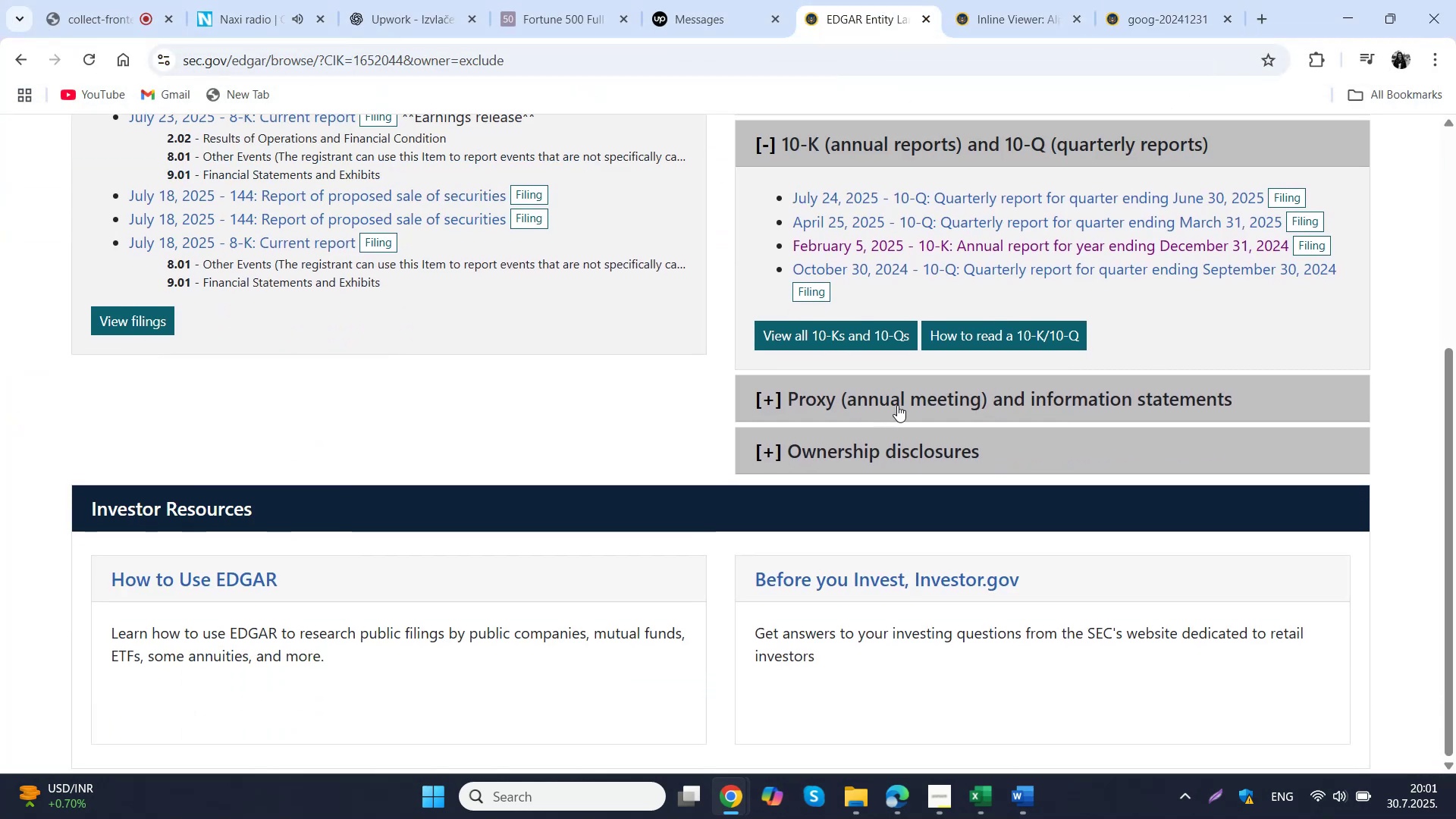 
left_click([897, 405])
 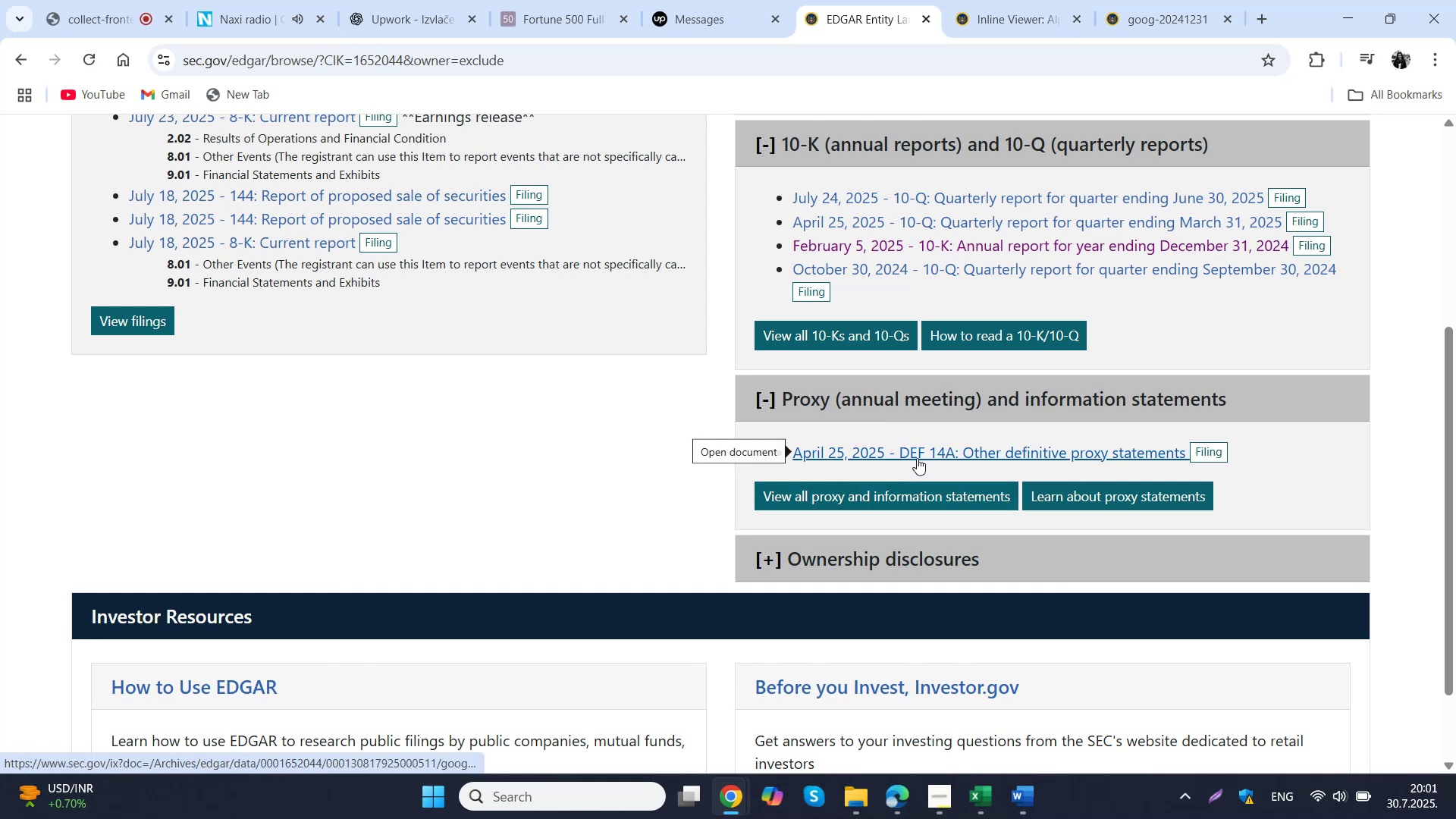 
left_click([917, 458])
 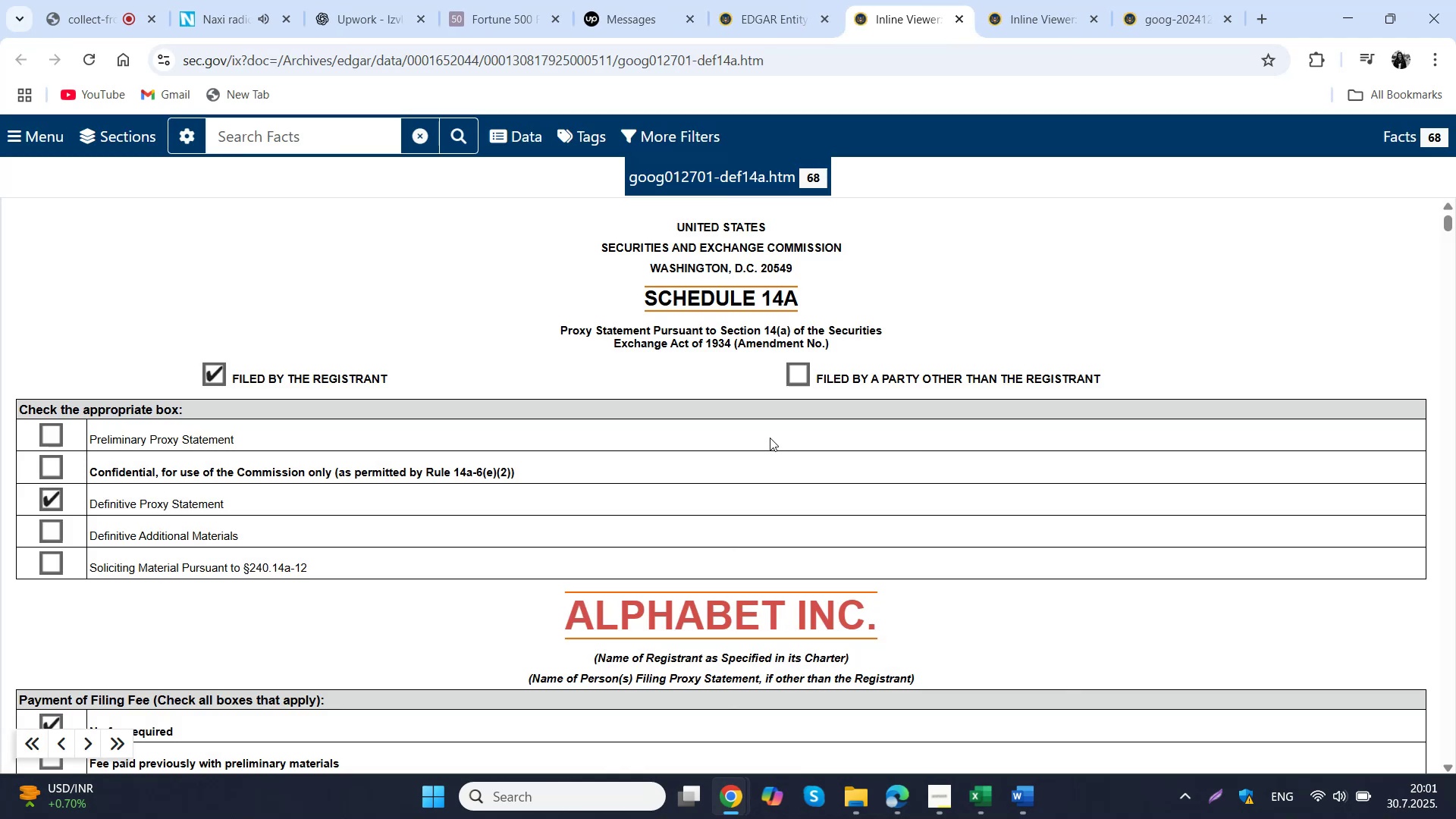 
wait(6.15)
 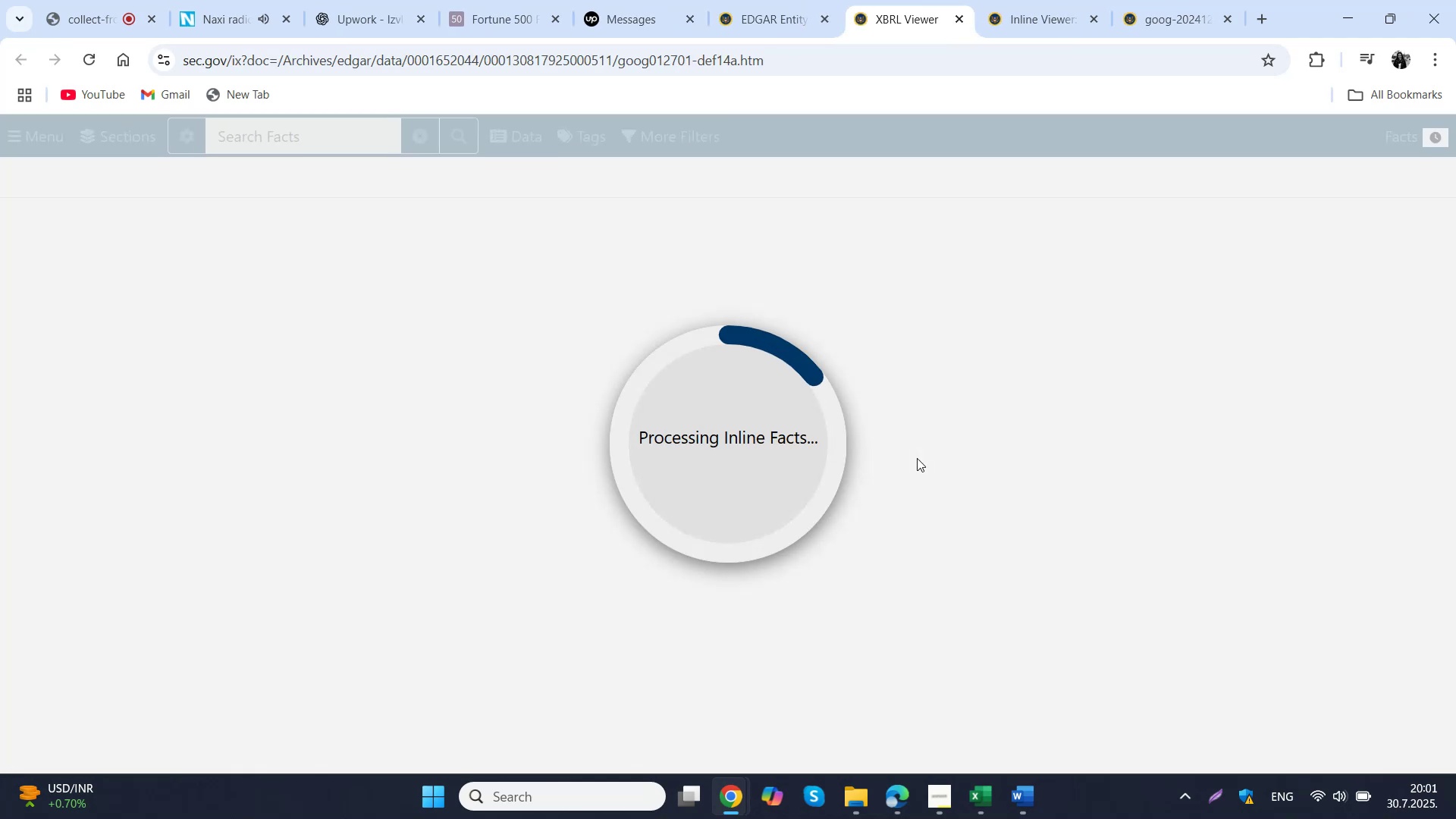 
right_click([429, 270])
 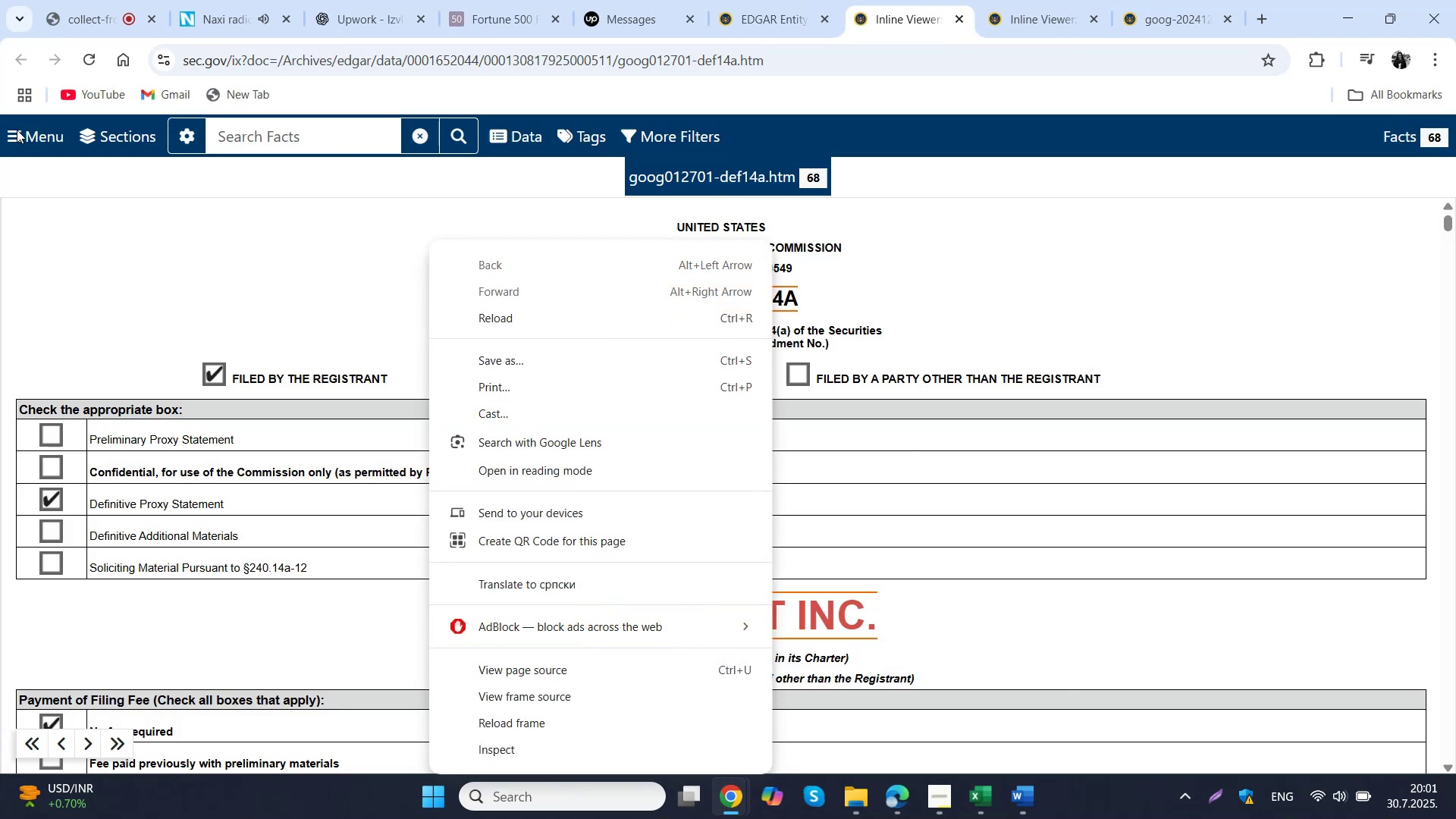 
left_click([20, 139])
 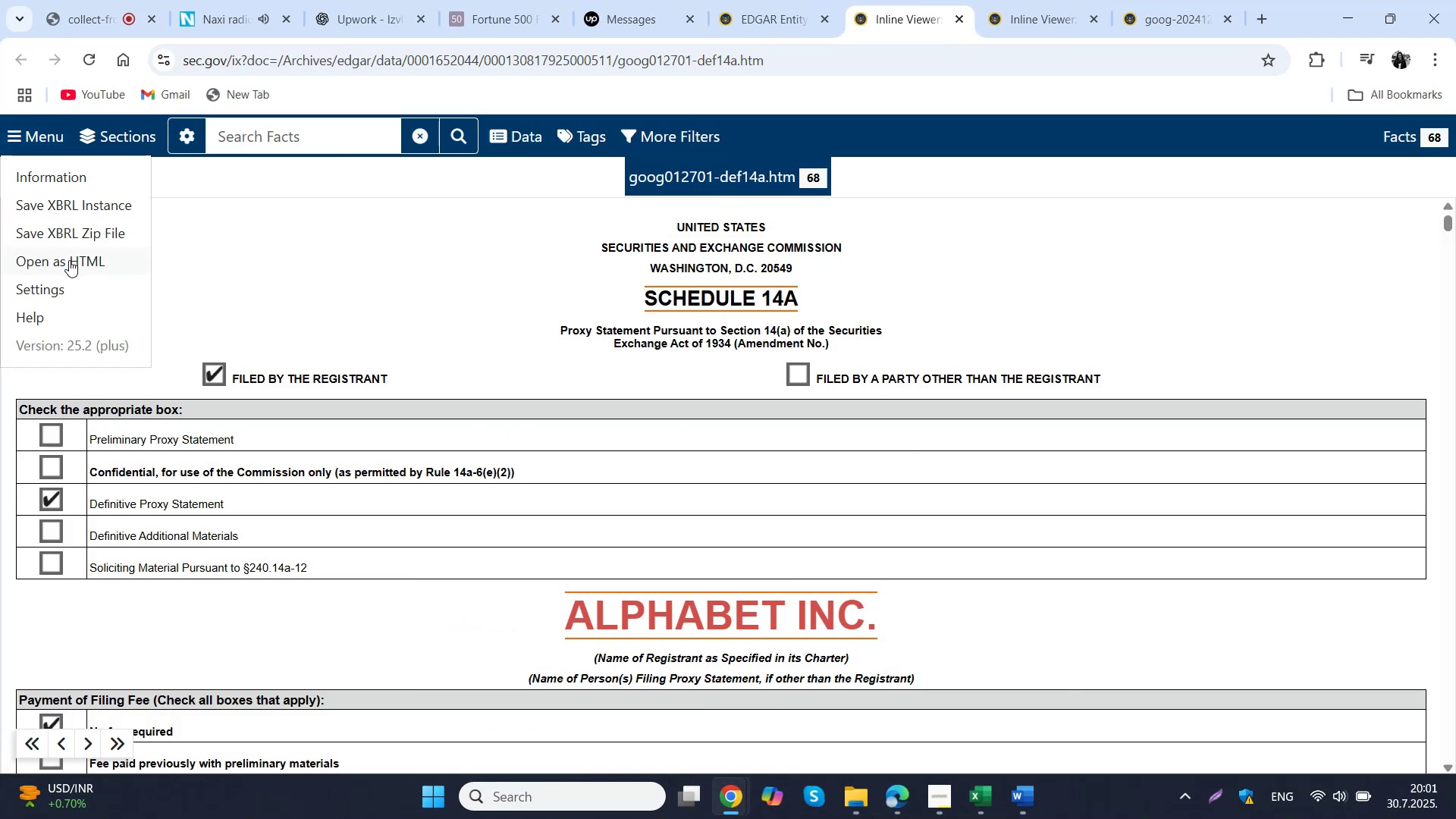 
left_click([69, 260])
 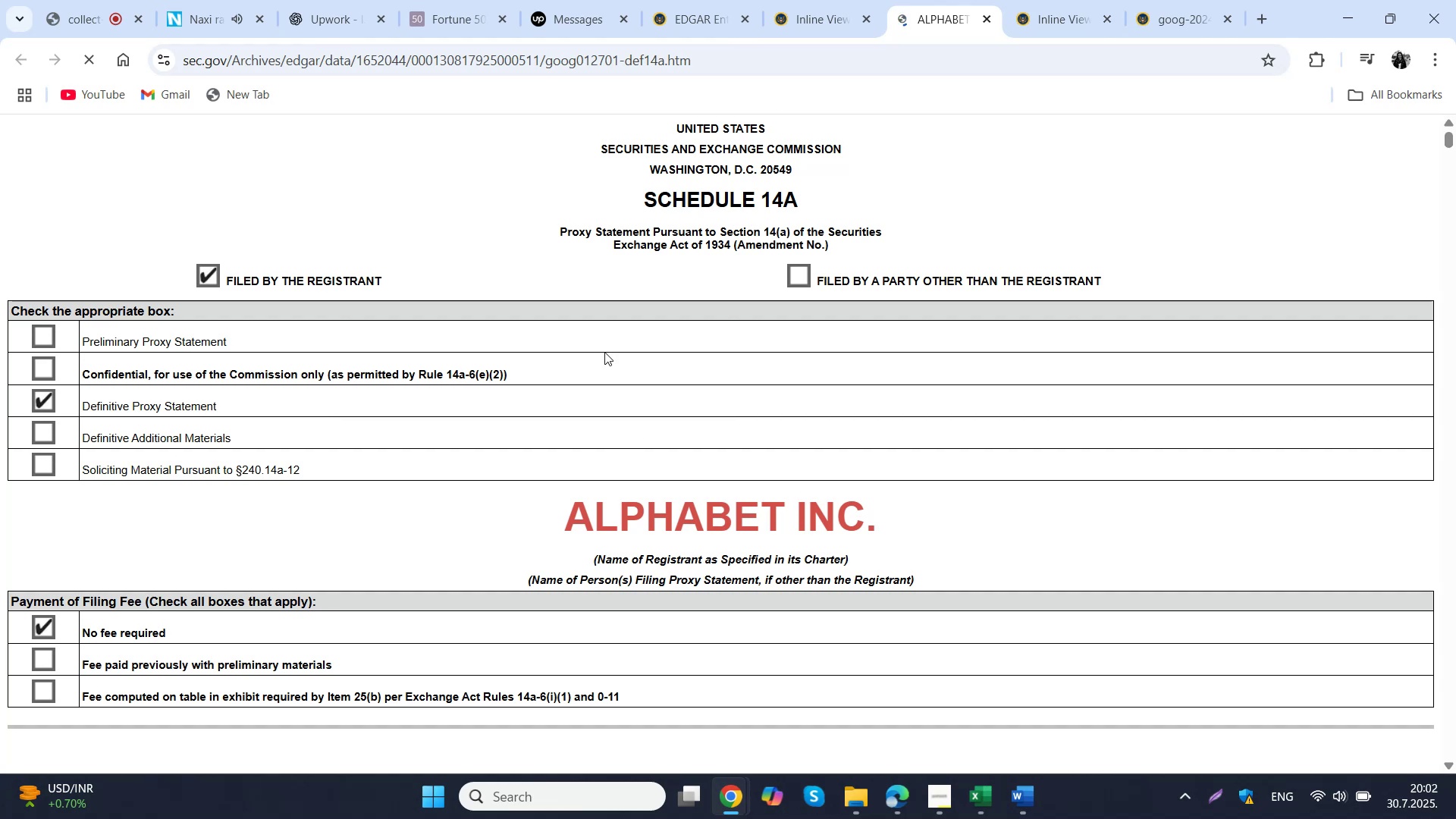 
right_click([557, 233])
 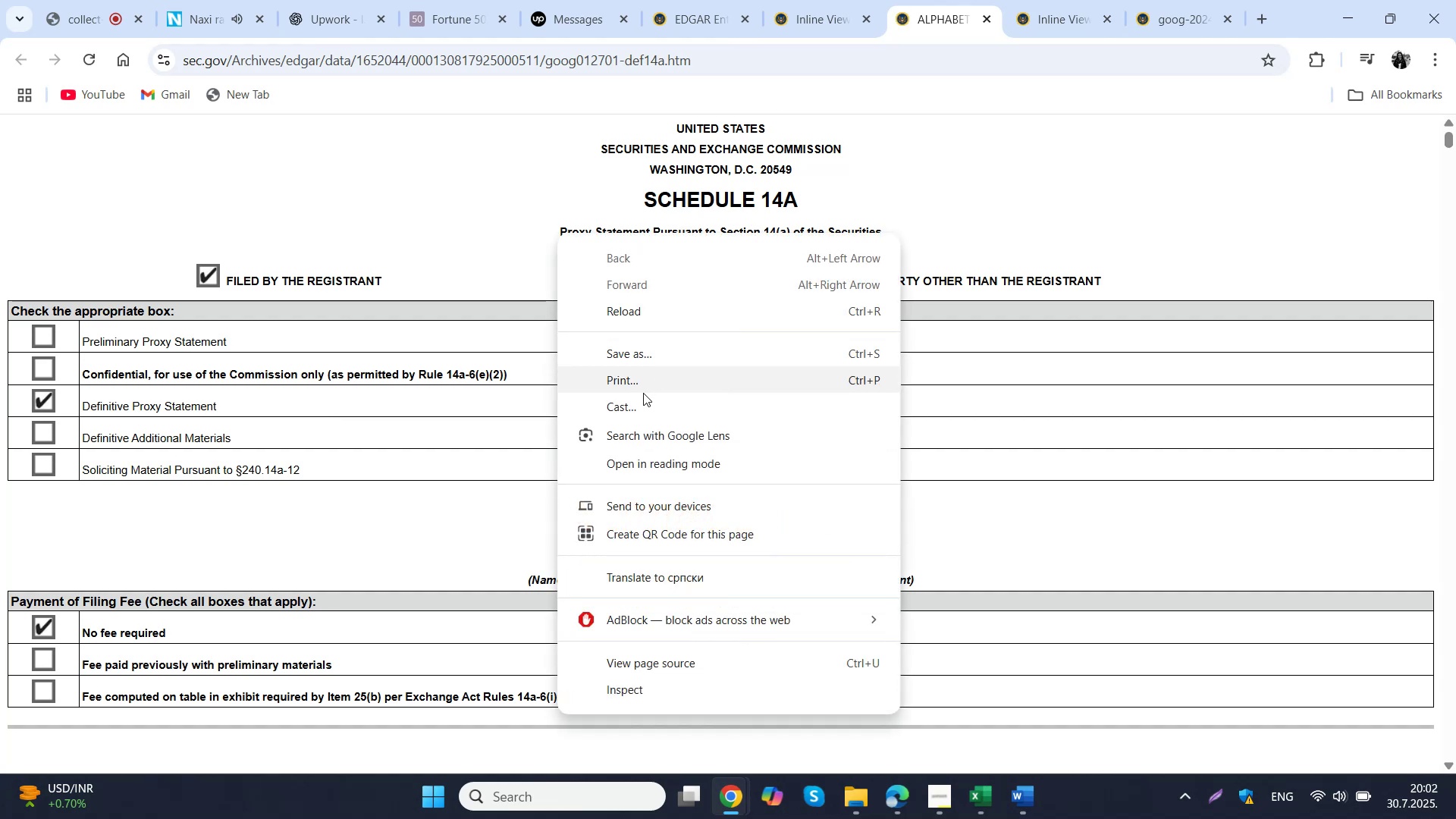 
left_click([649, 391])
 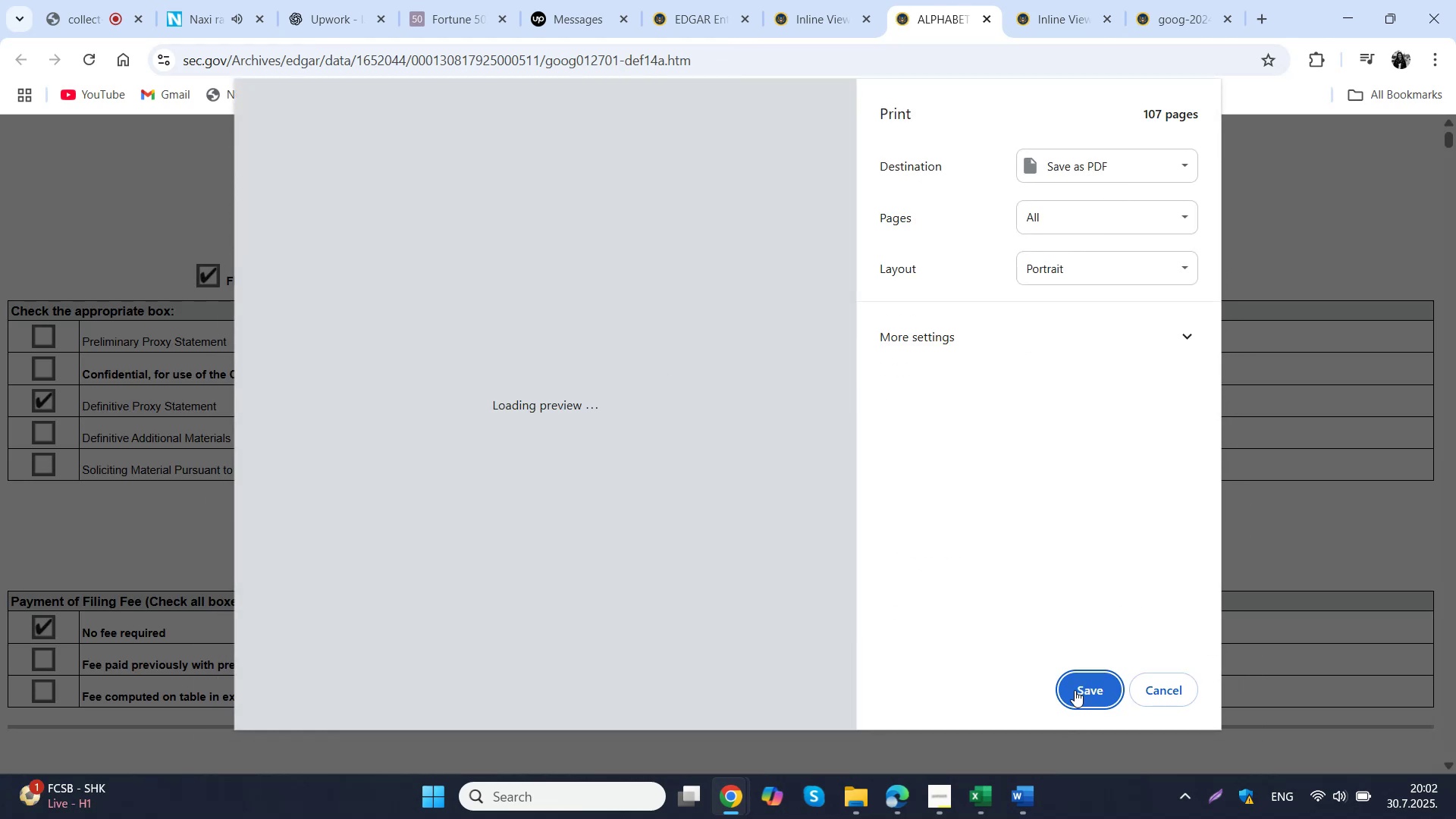 
wait(5.97)
 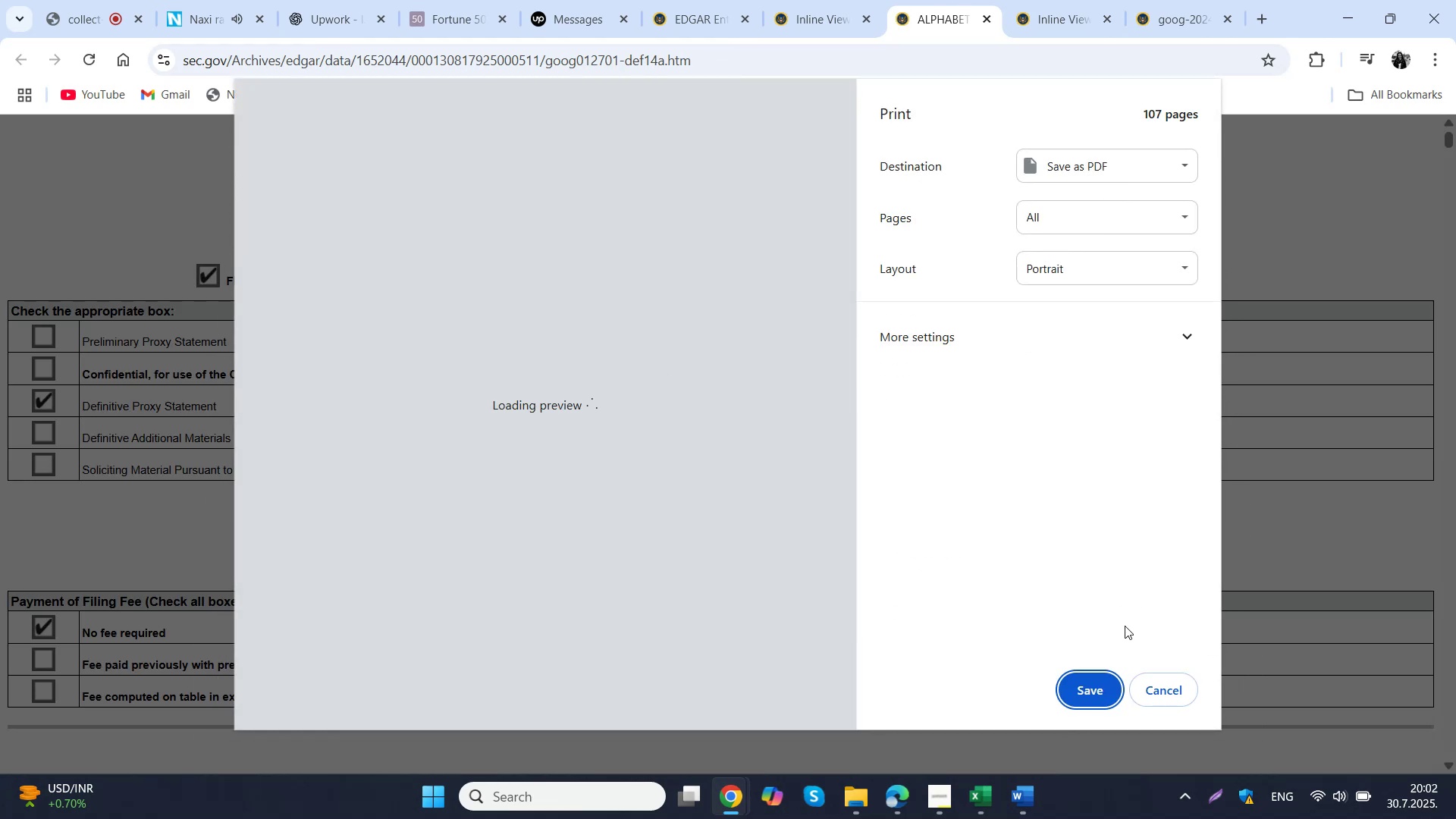 
left_click([1075, 690])
 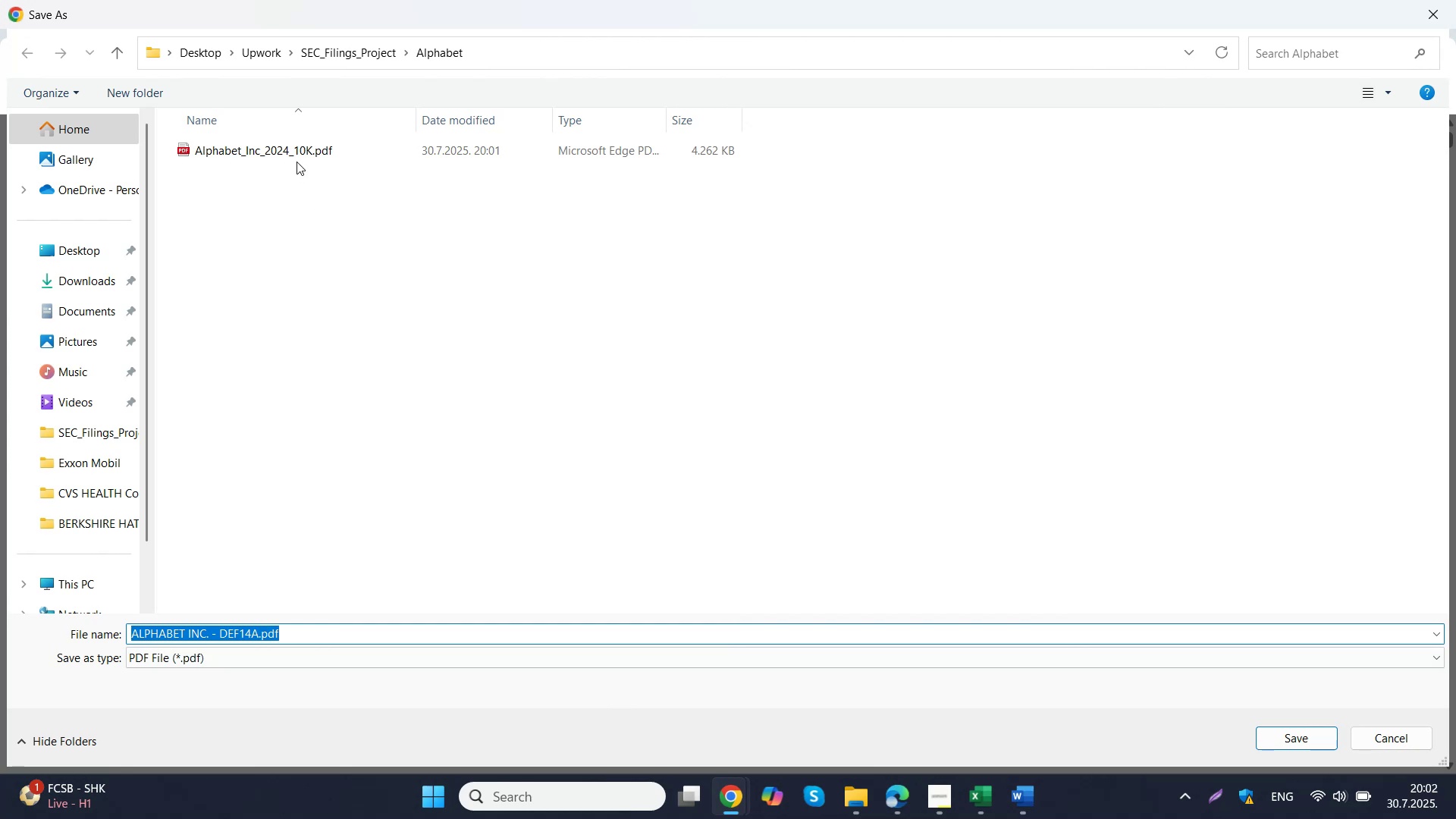 
double_click([298, 152])
 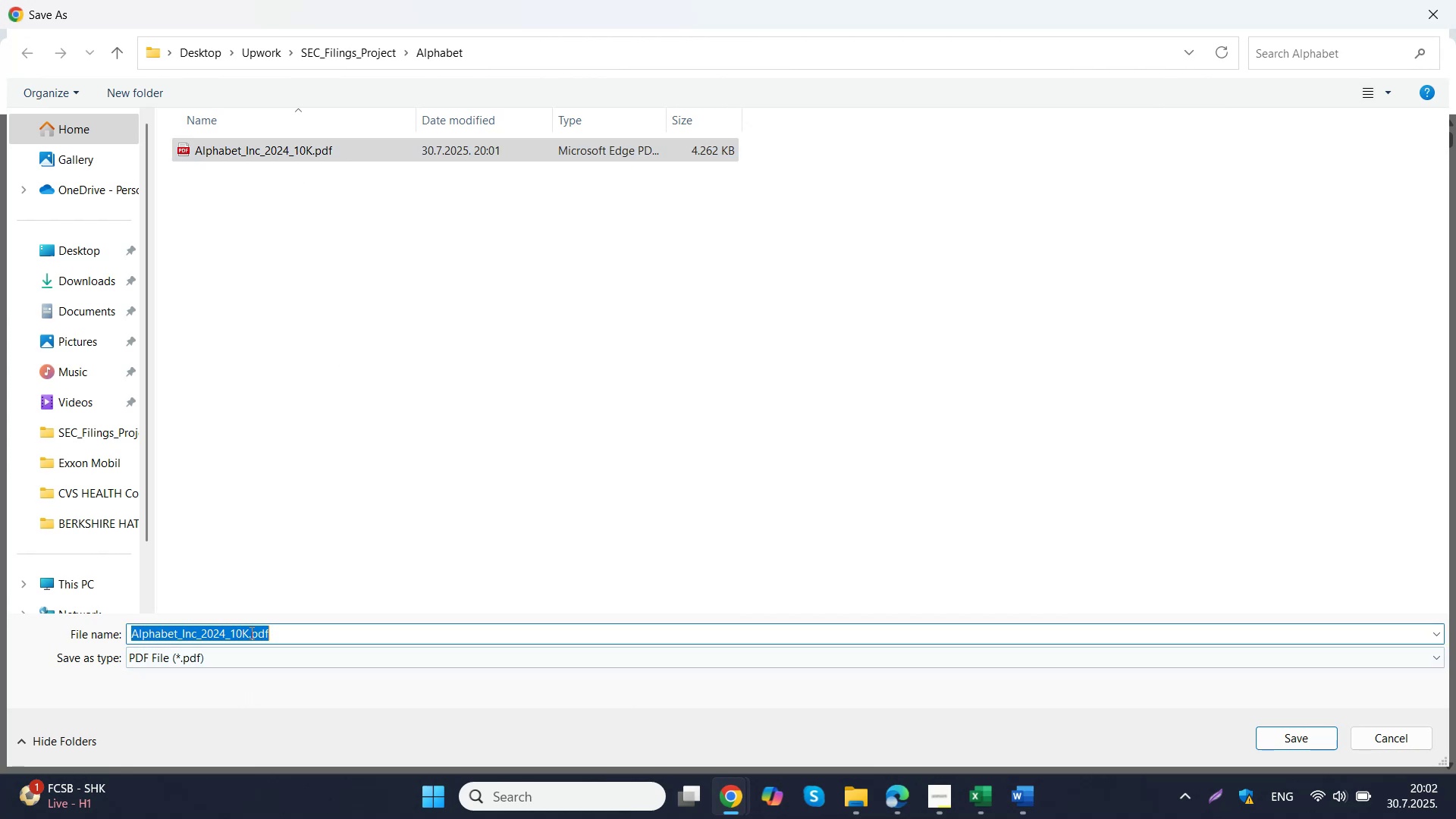 
left_click_drag(start_coordinate=[246, 632], to_coordinate=[232, 635])
 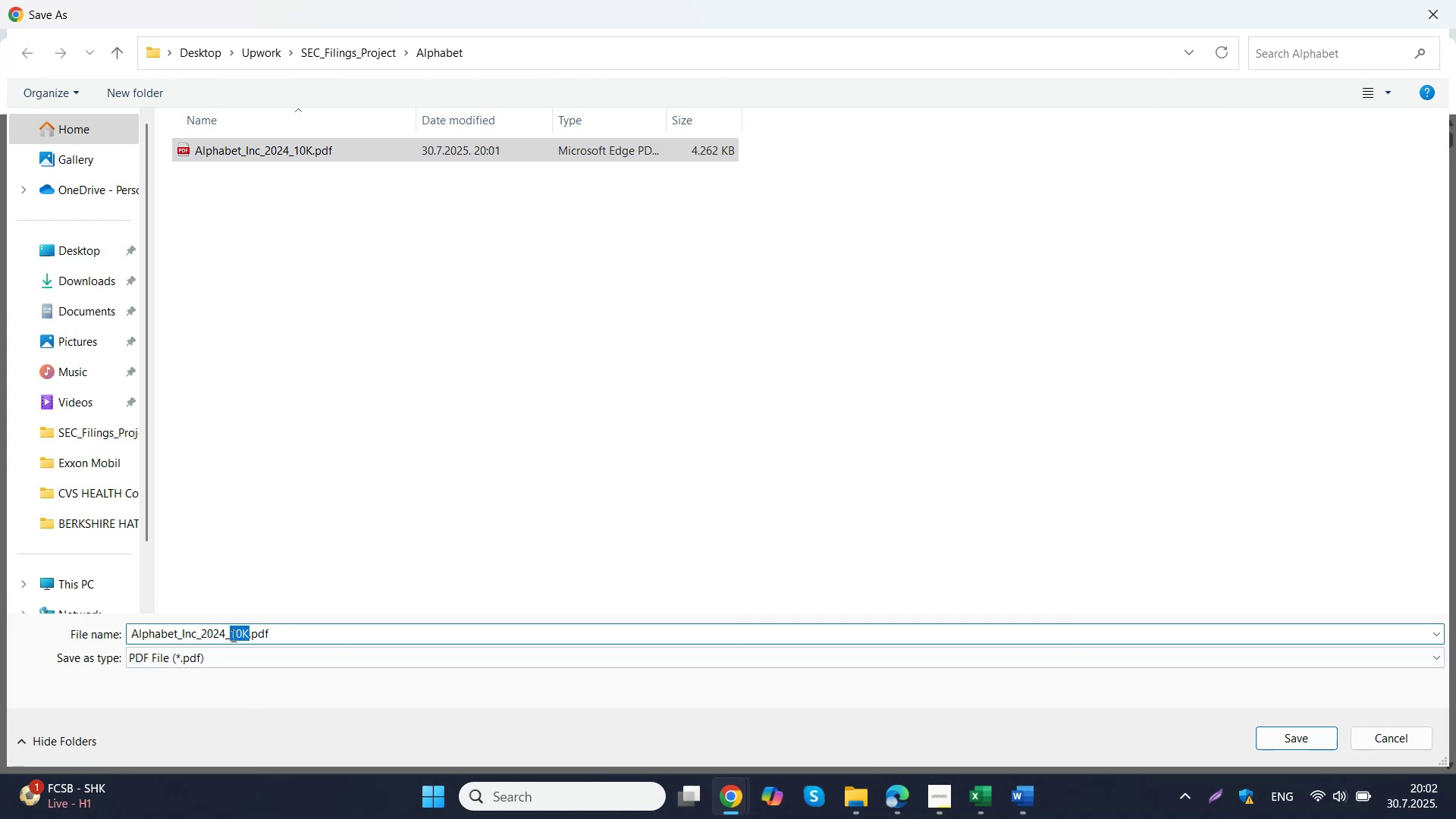 
type(DEF14A)
key(NumpadEnter)
 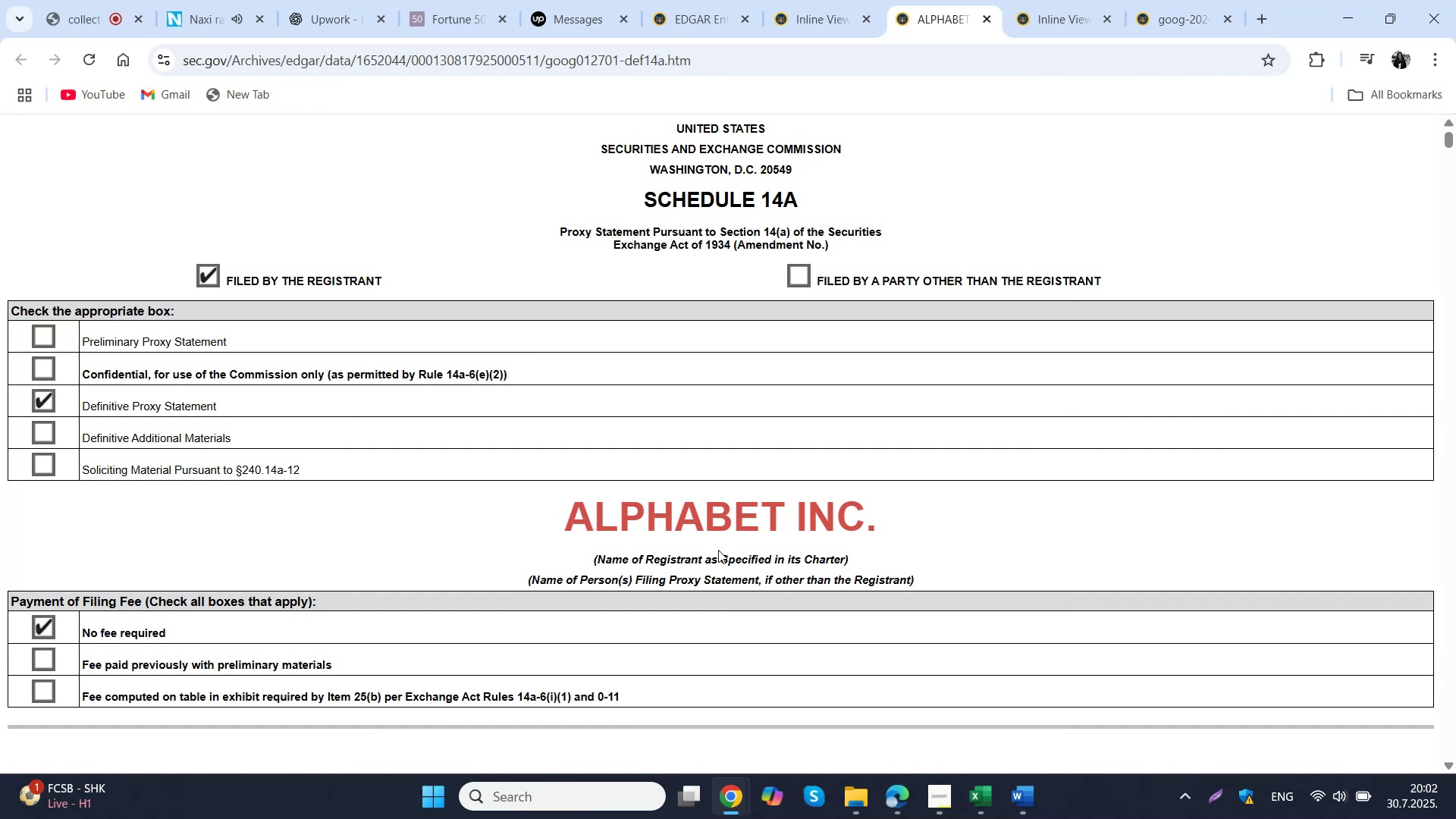 
left_click([739, 780])
 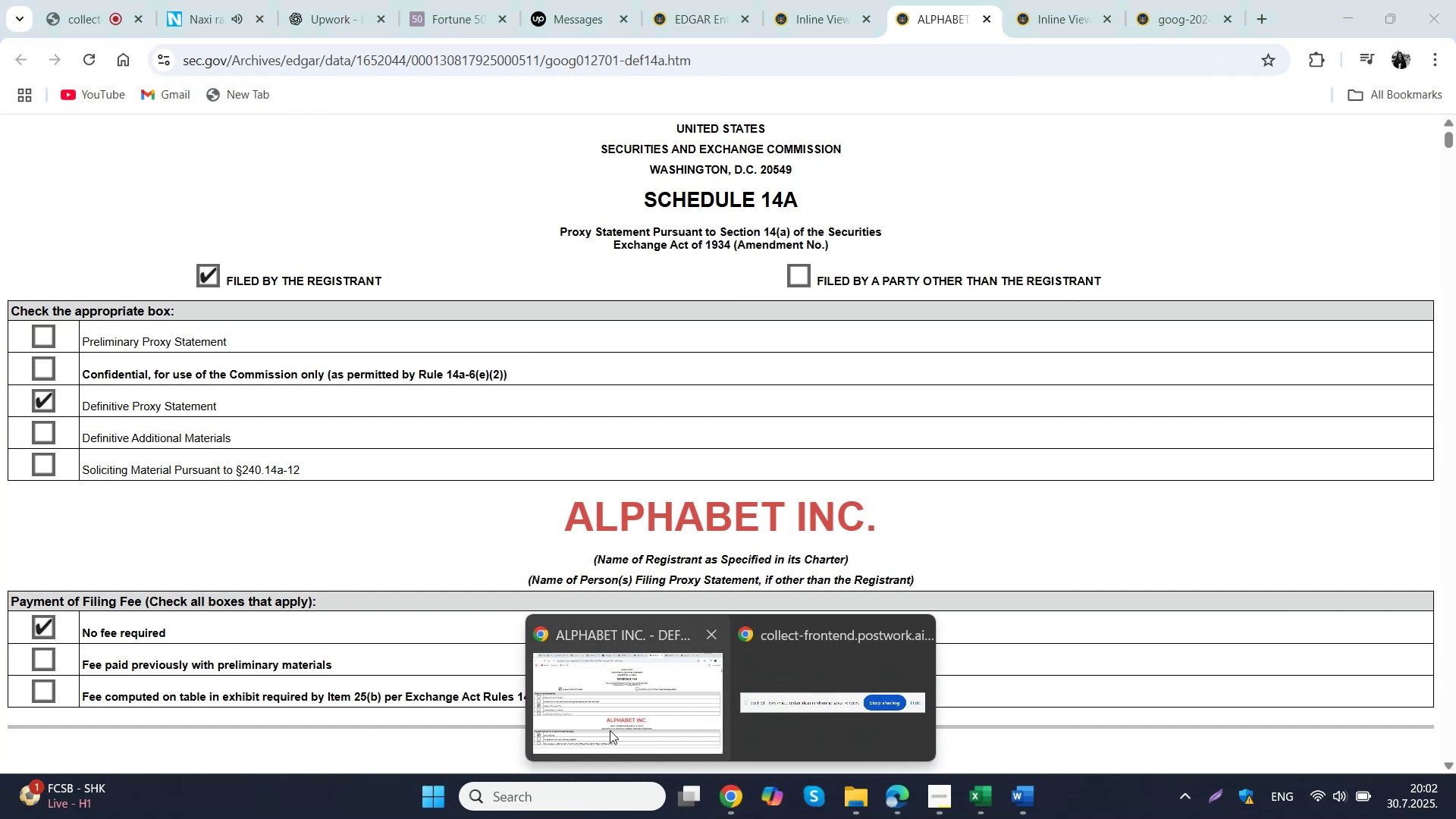 
left_click([610, 730])
 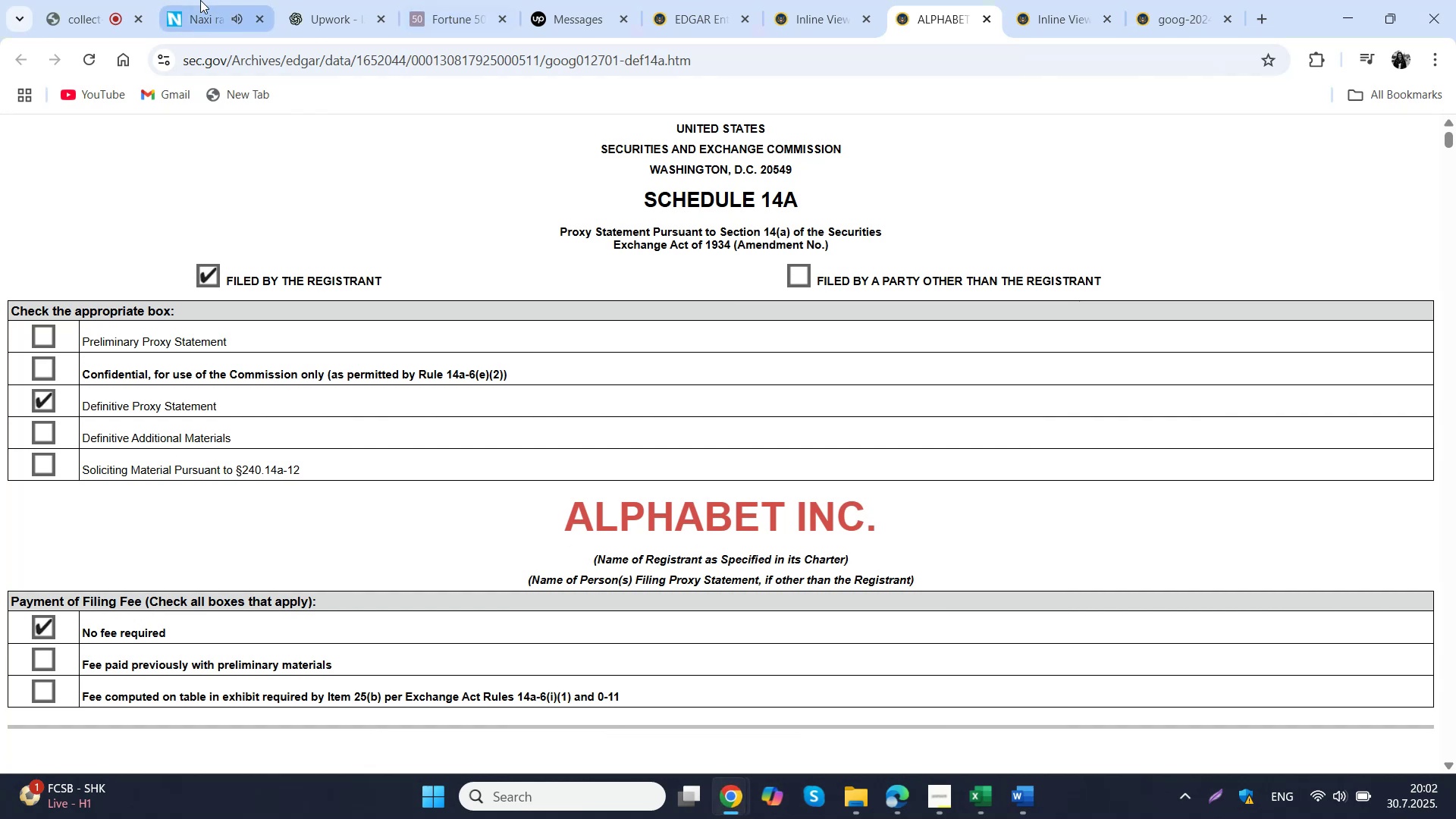 
left_click([297, 0])
 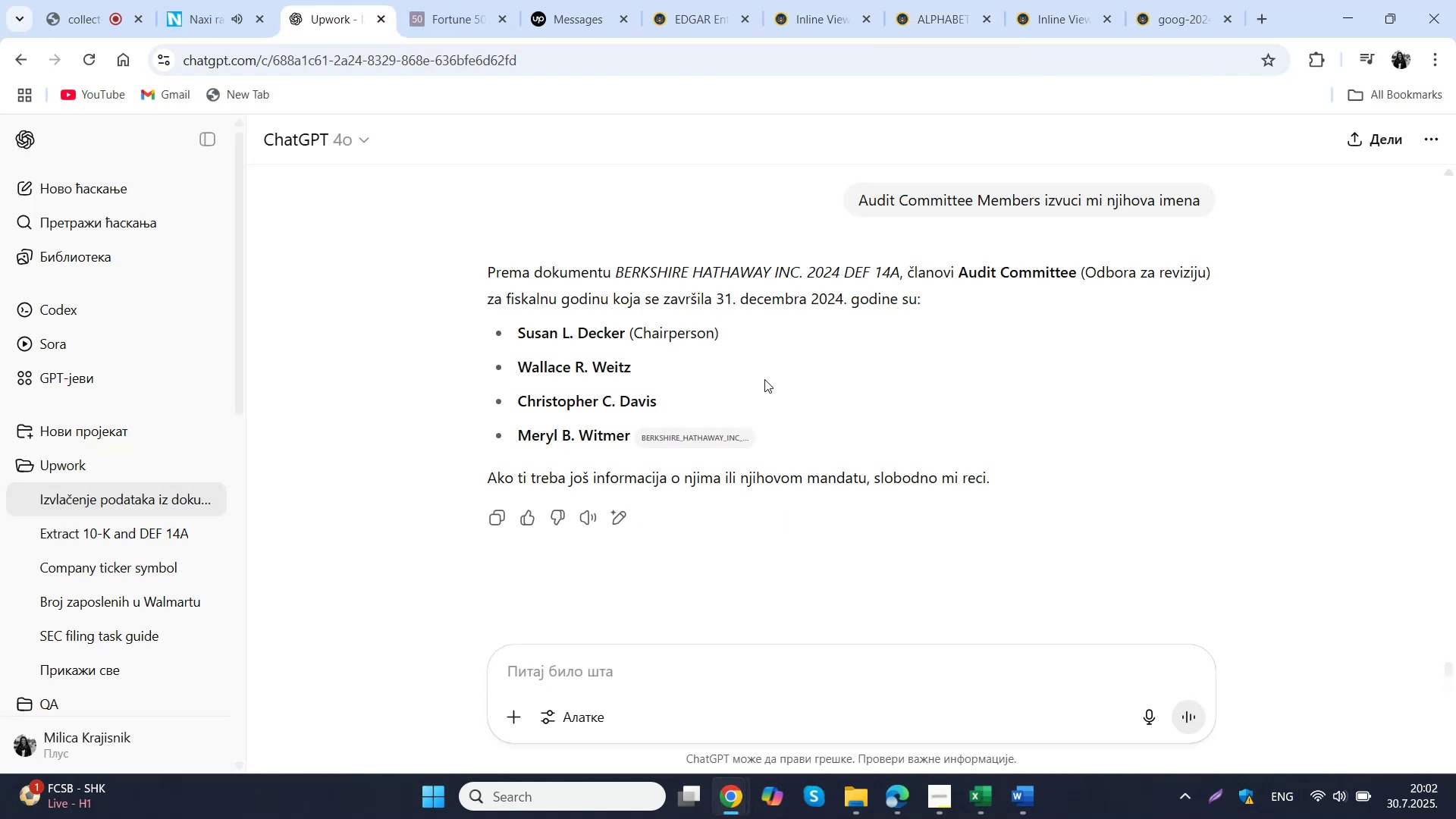 
scroll: coordinate [736, 583], scroll_direction: down, amount: 6.0
 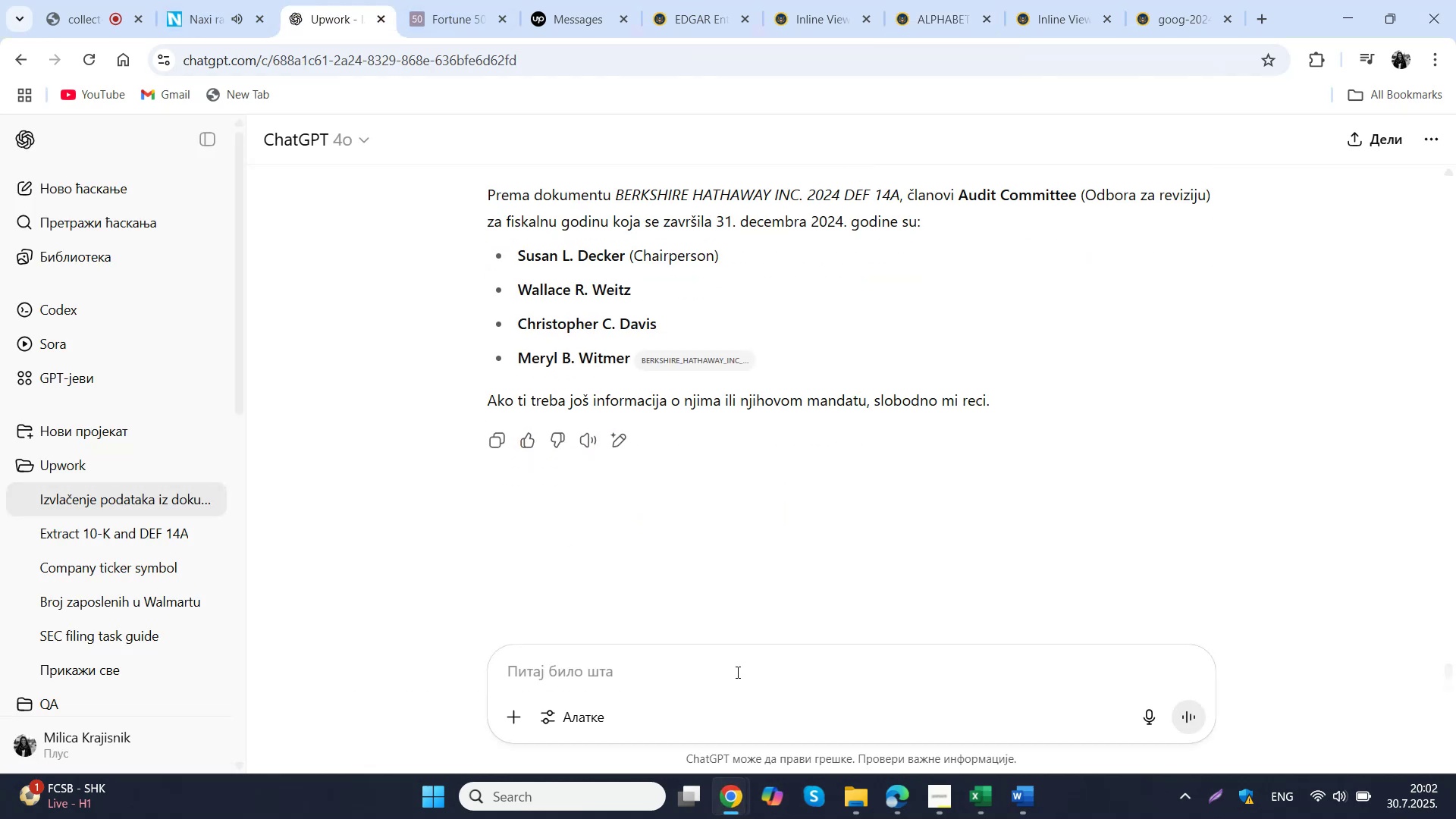 
left_click([736, 672])
 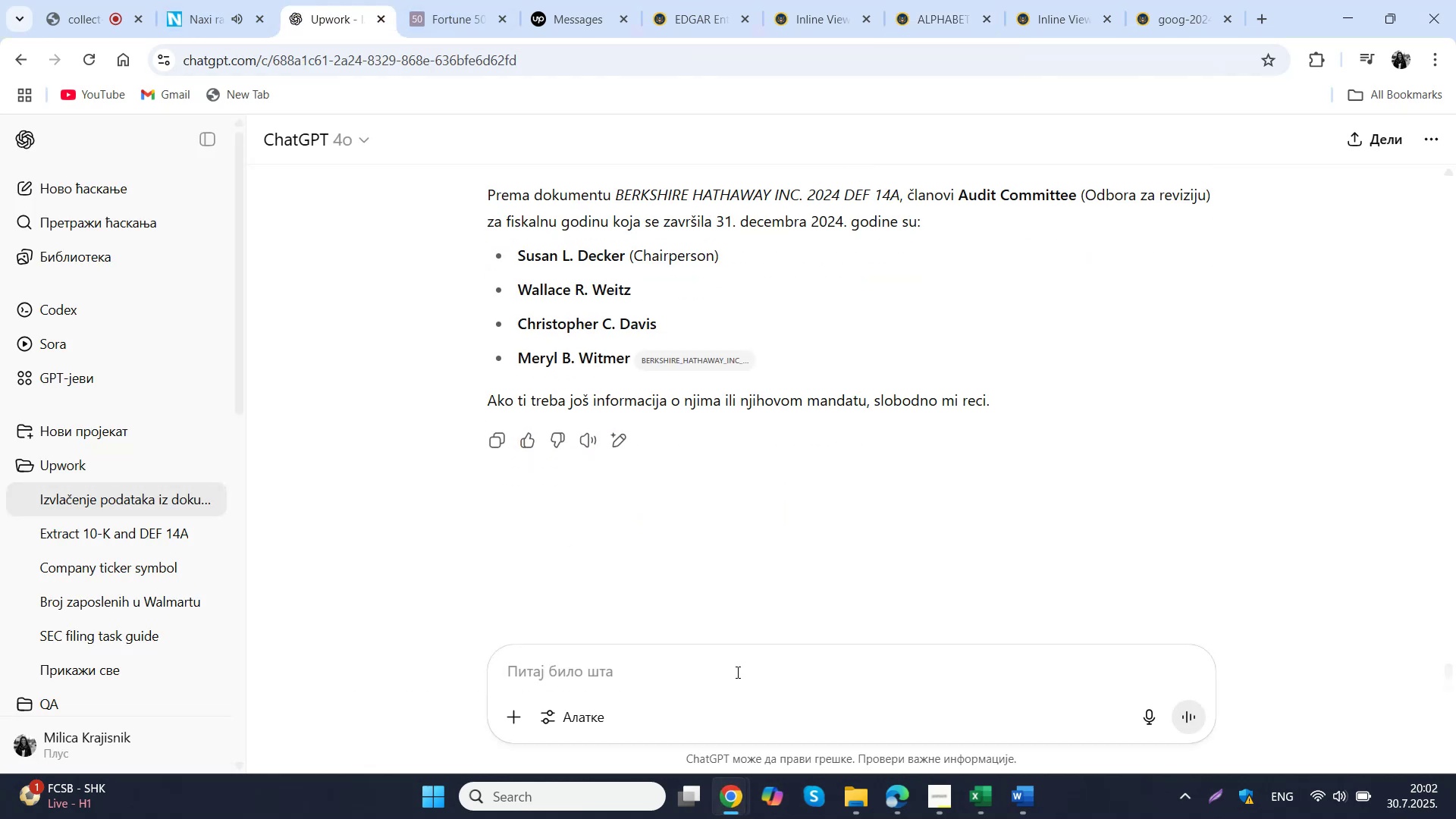 
type(ubacicu ti dva pdf dokumenta a od tebe trazim sledece indro)
key(Backspace)
key(Backspace)
key(Backspace)
type(formacije:)
 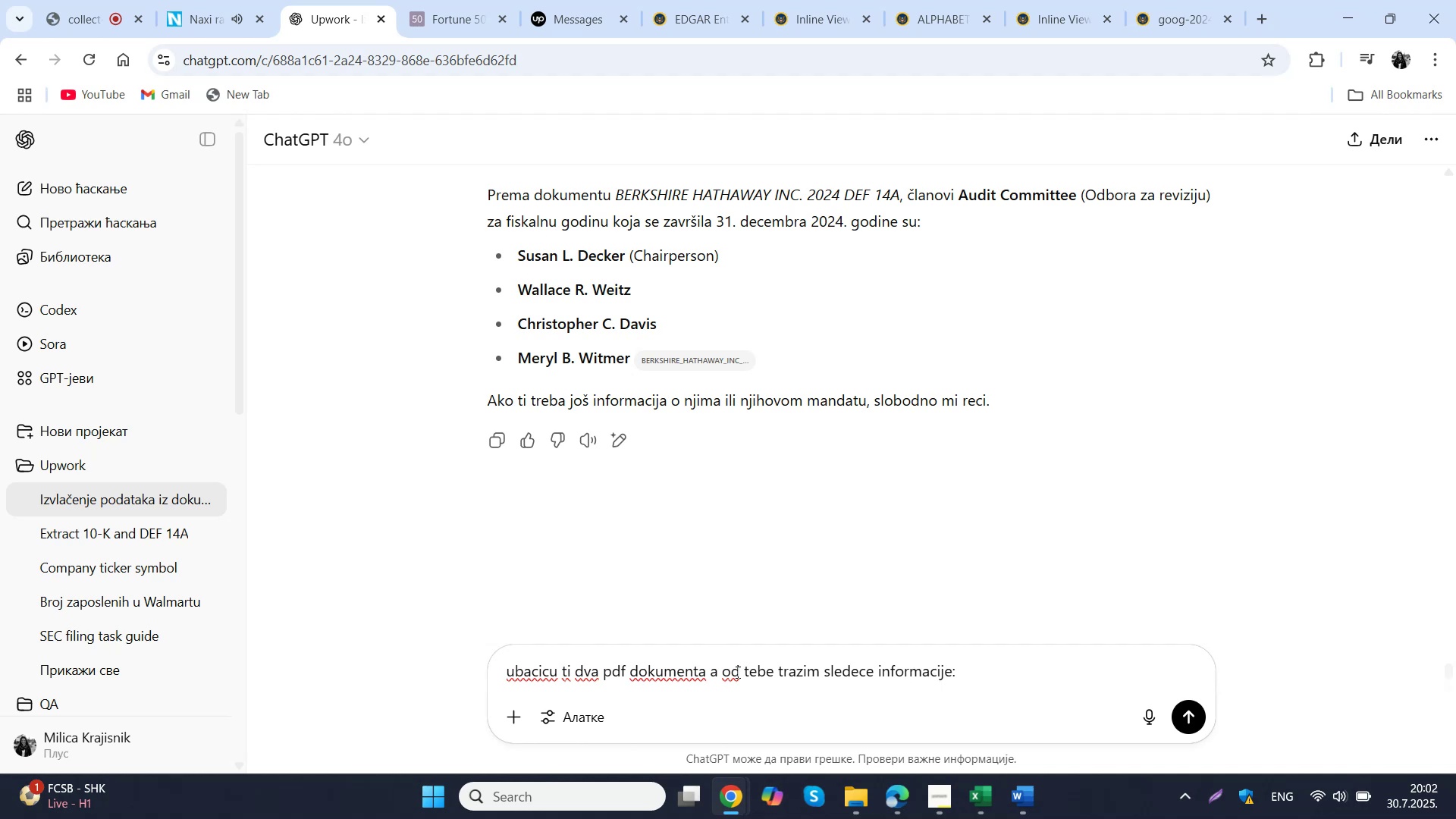 
key(Enter)
 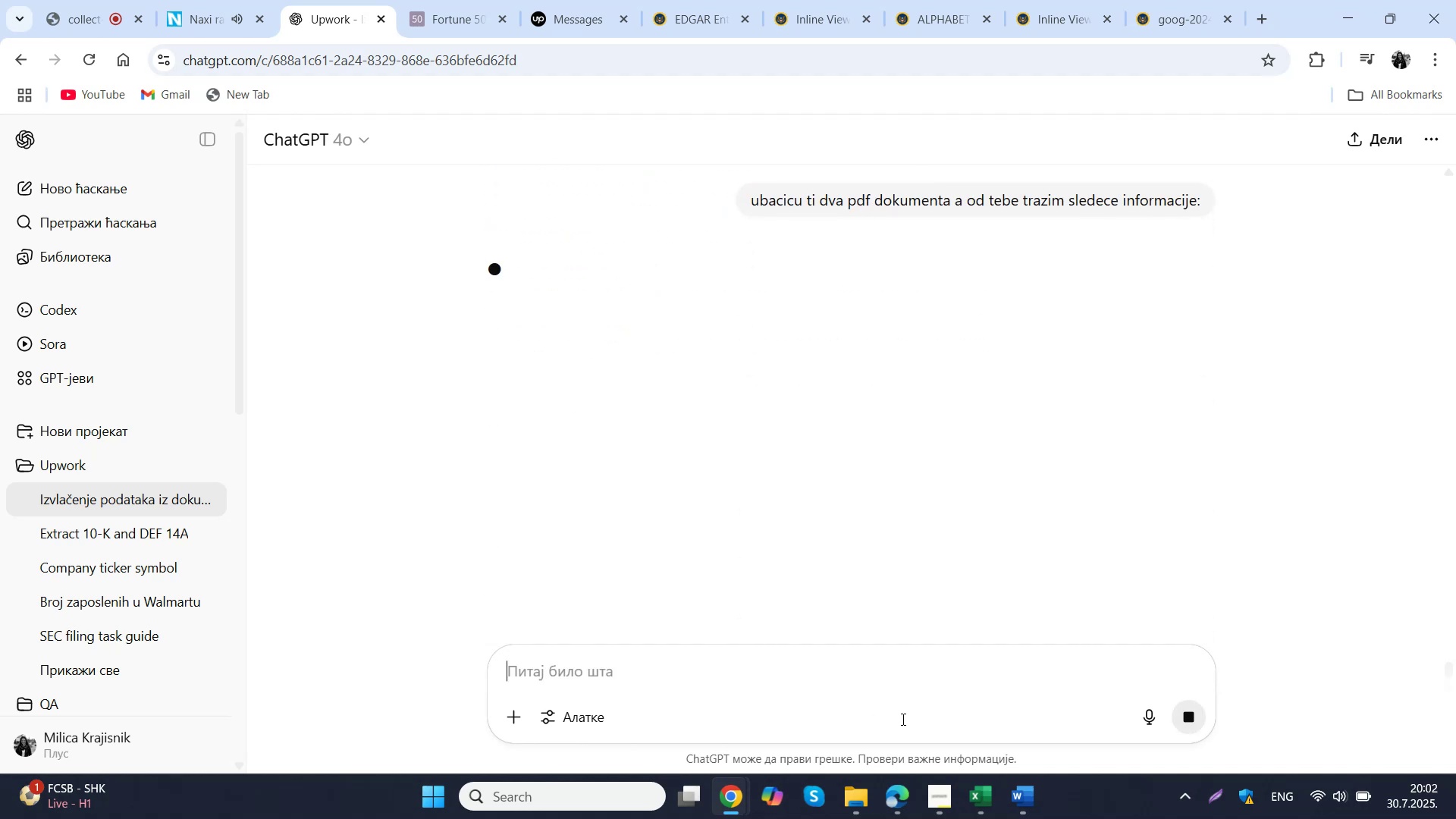 
wait(10.55)
 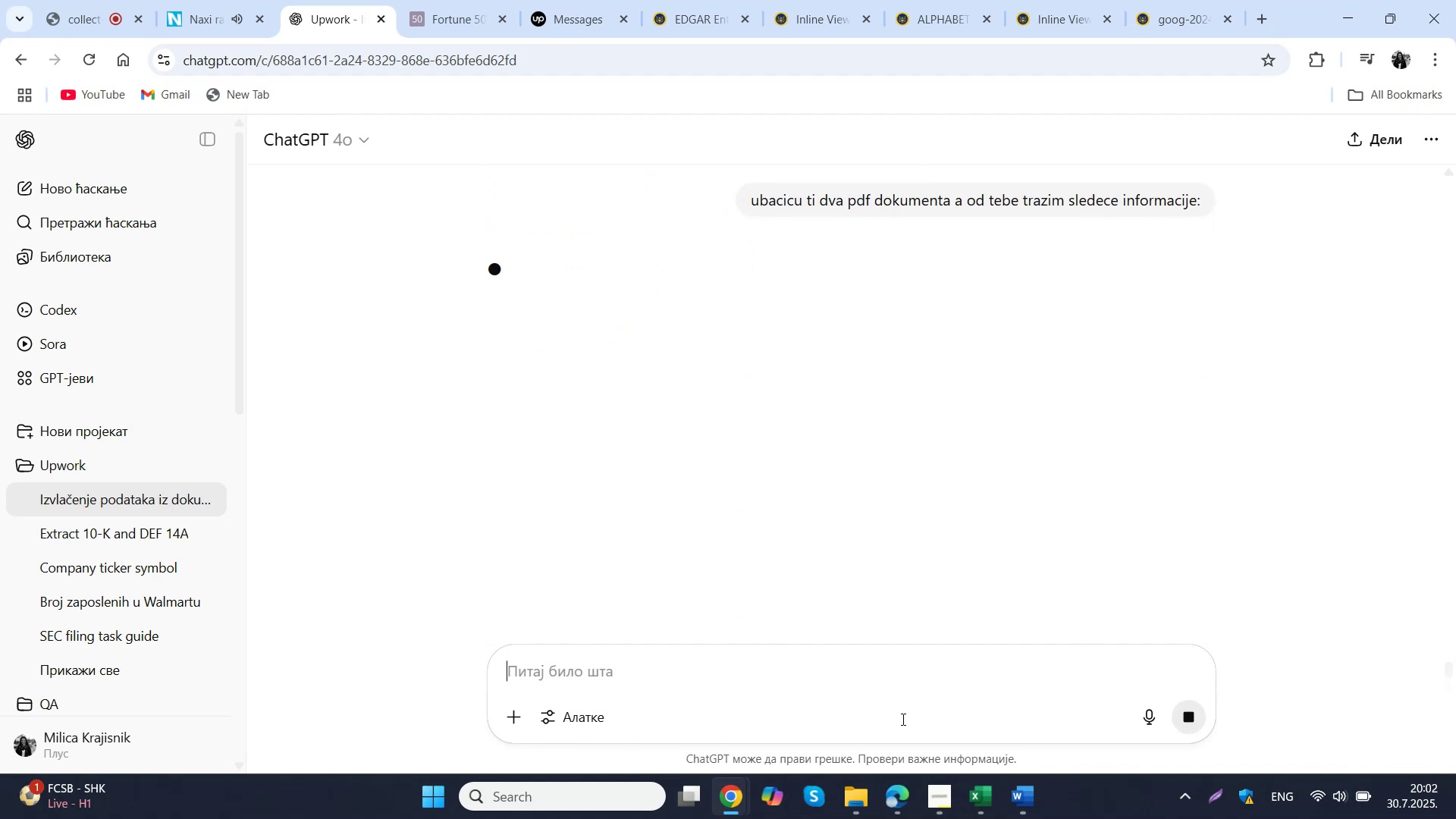 
left_click([520, 713])
 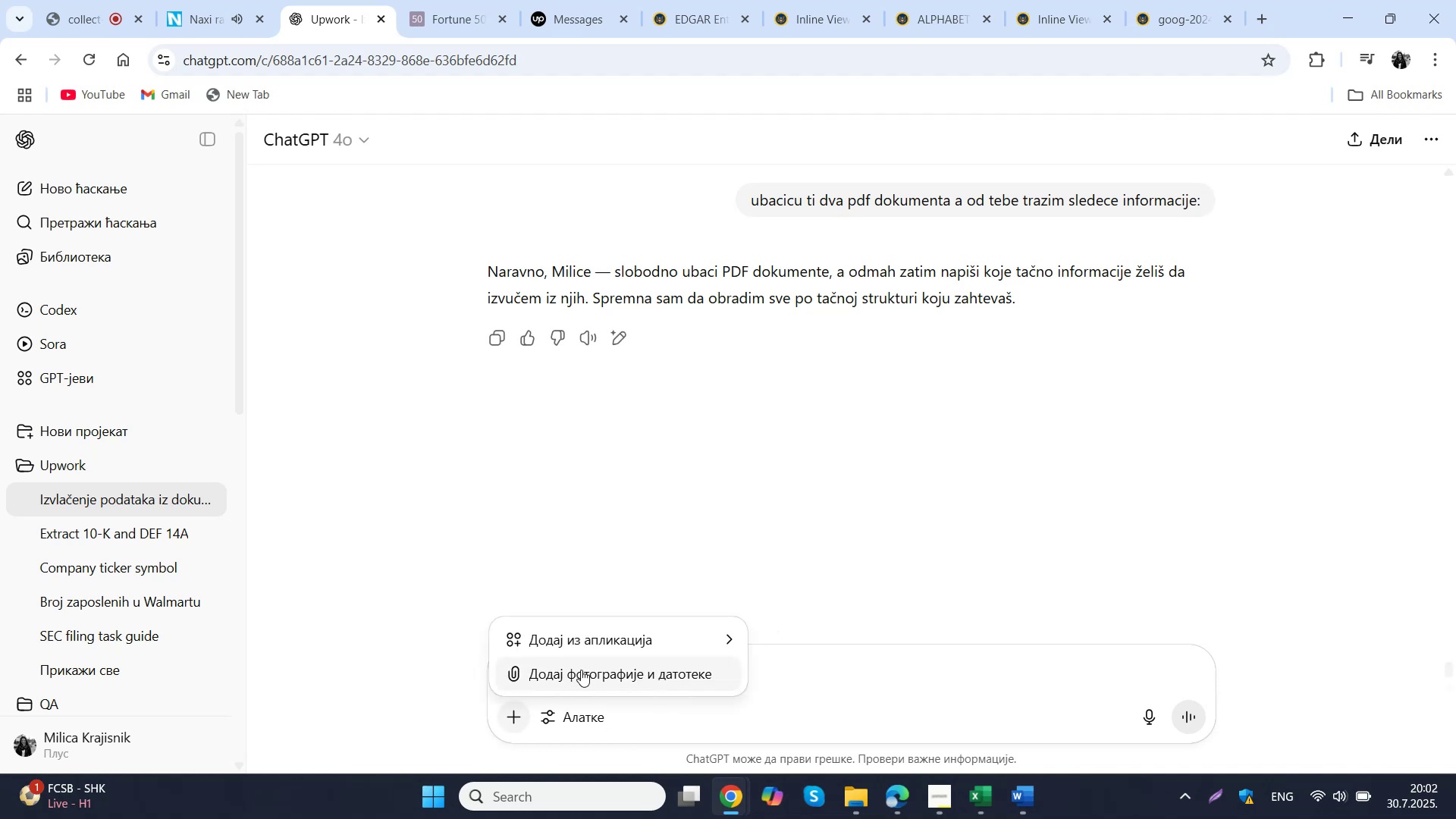 
left_click([581, 670])
 